 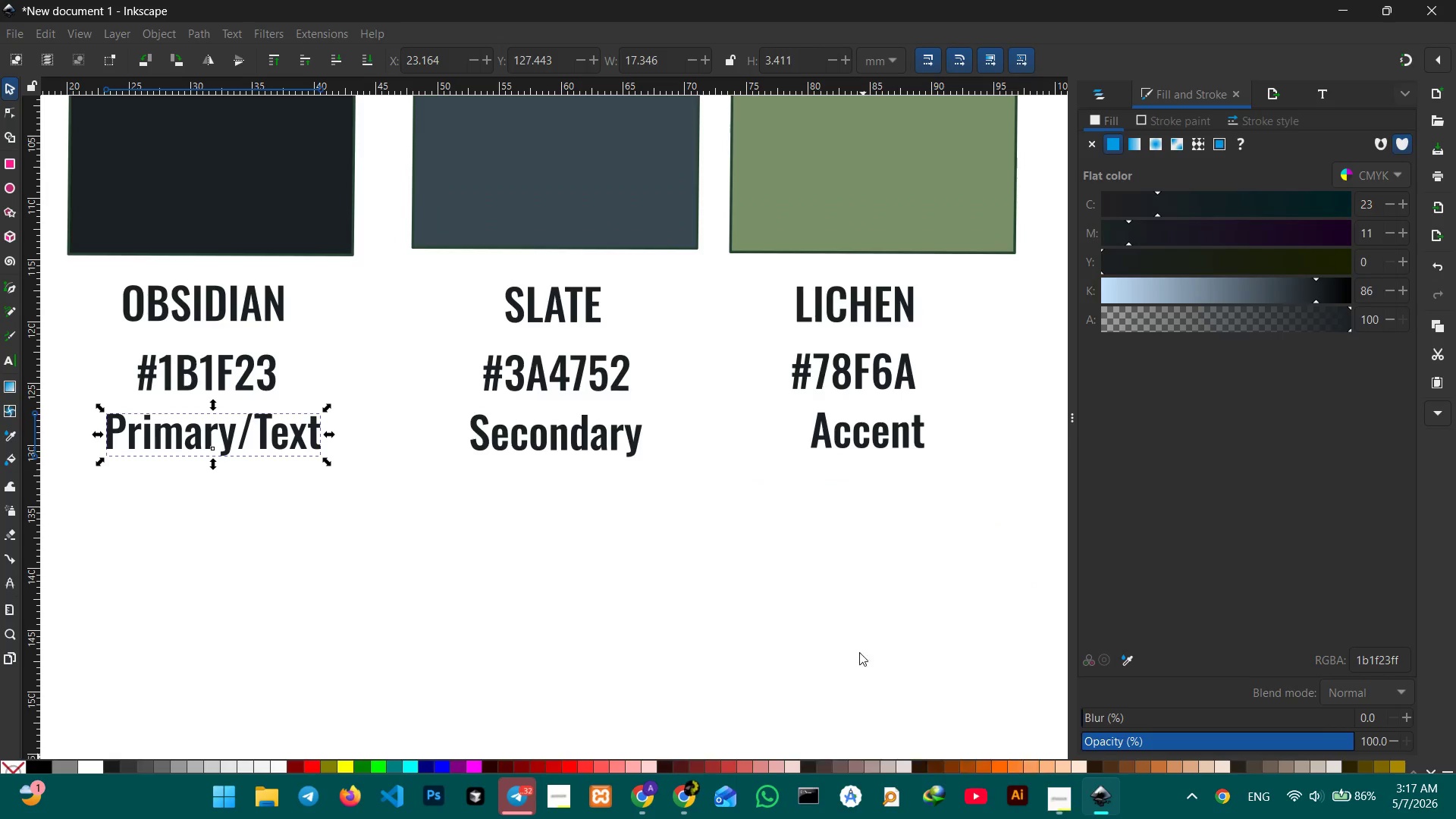 
left_click([585, 453])
 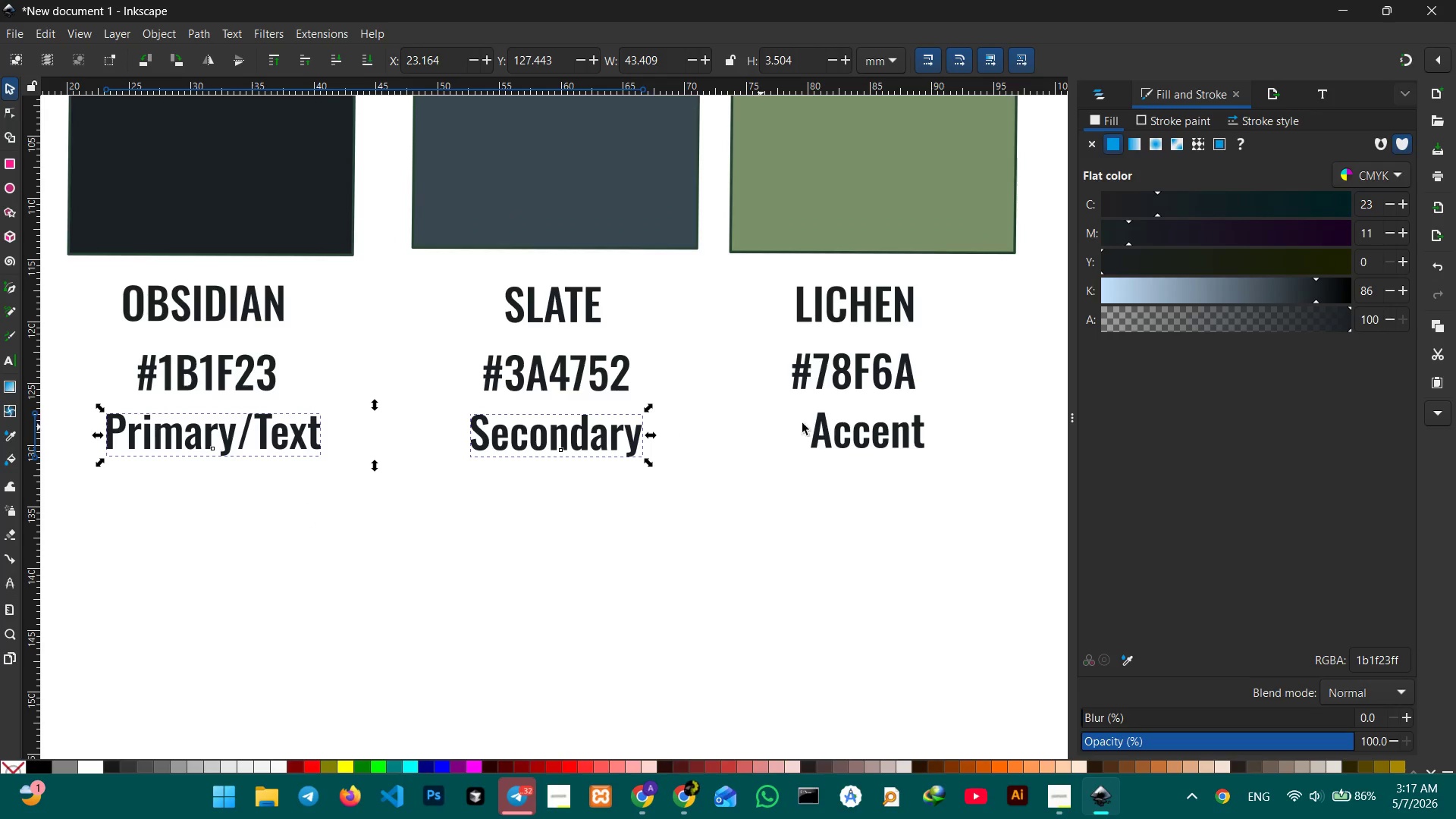 
left_click([843, 424])
 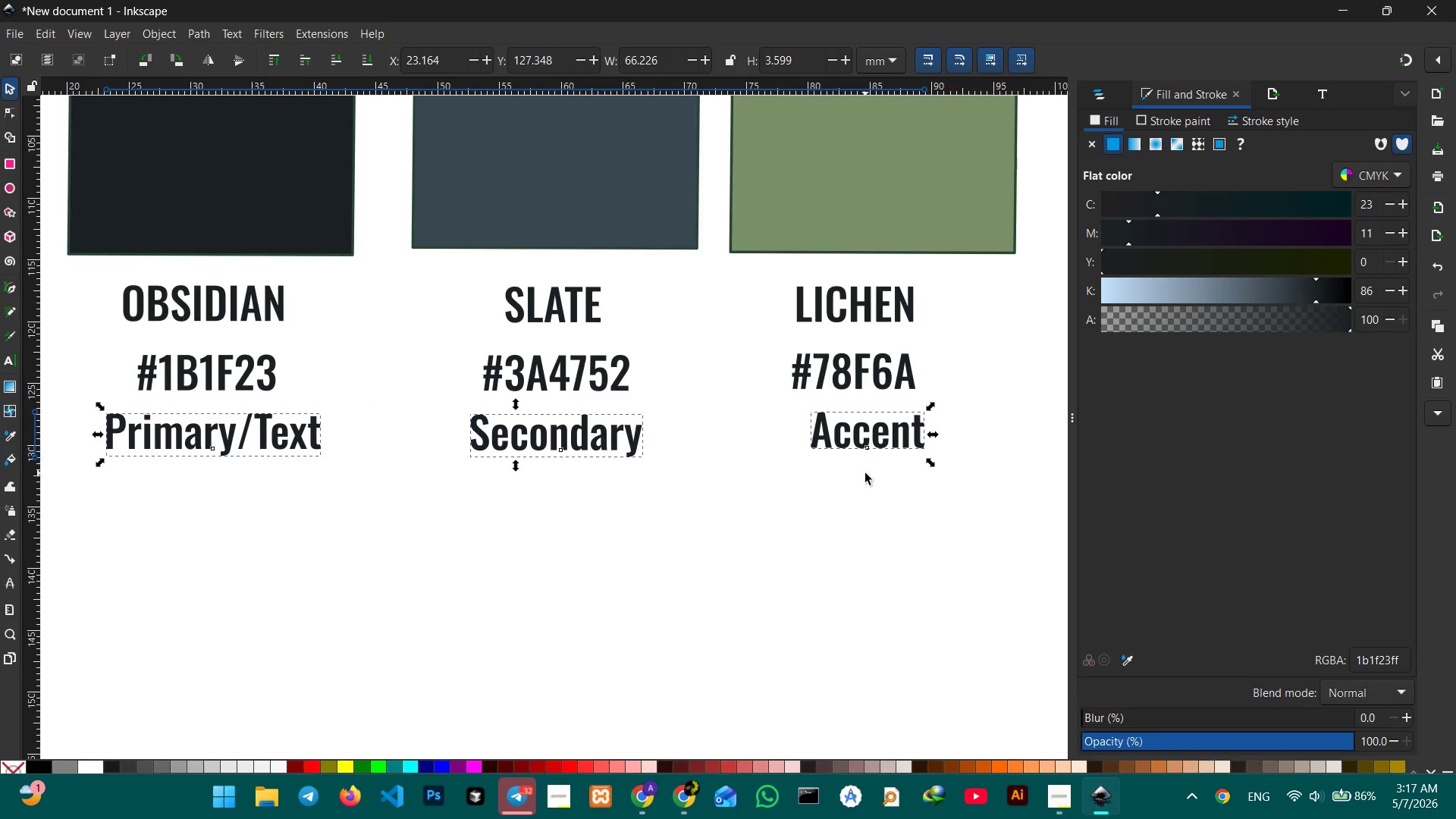 
hold_key(key=ControlLeft, duration=0.55)
scroll: coordinate [865, 473], scroll_direction: down, amount: 2.0
 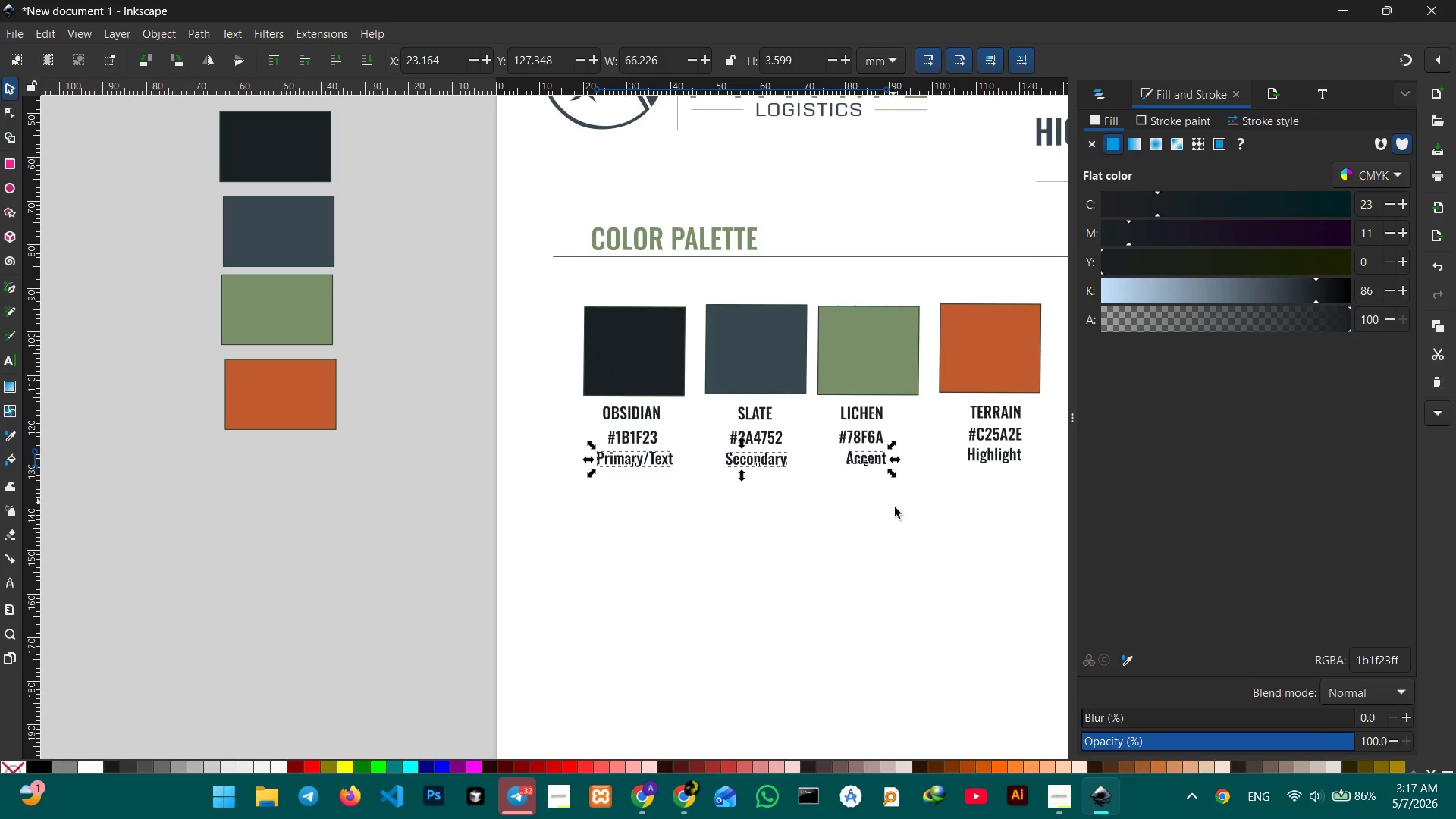 
hold_key(key=Space, duration=0.86)
 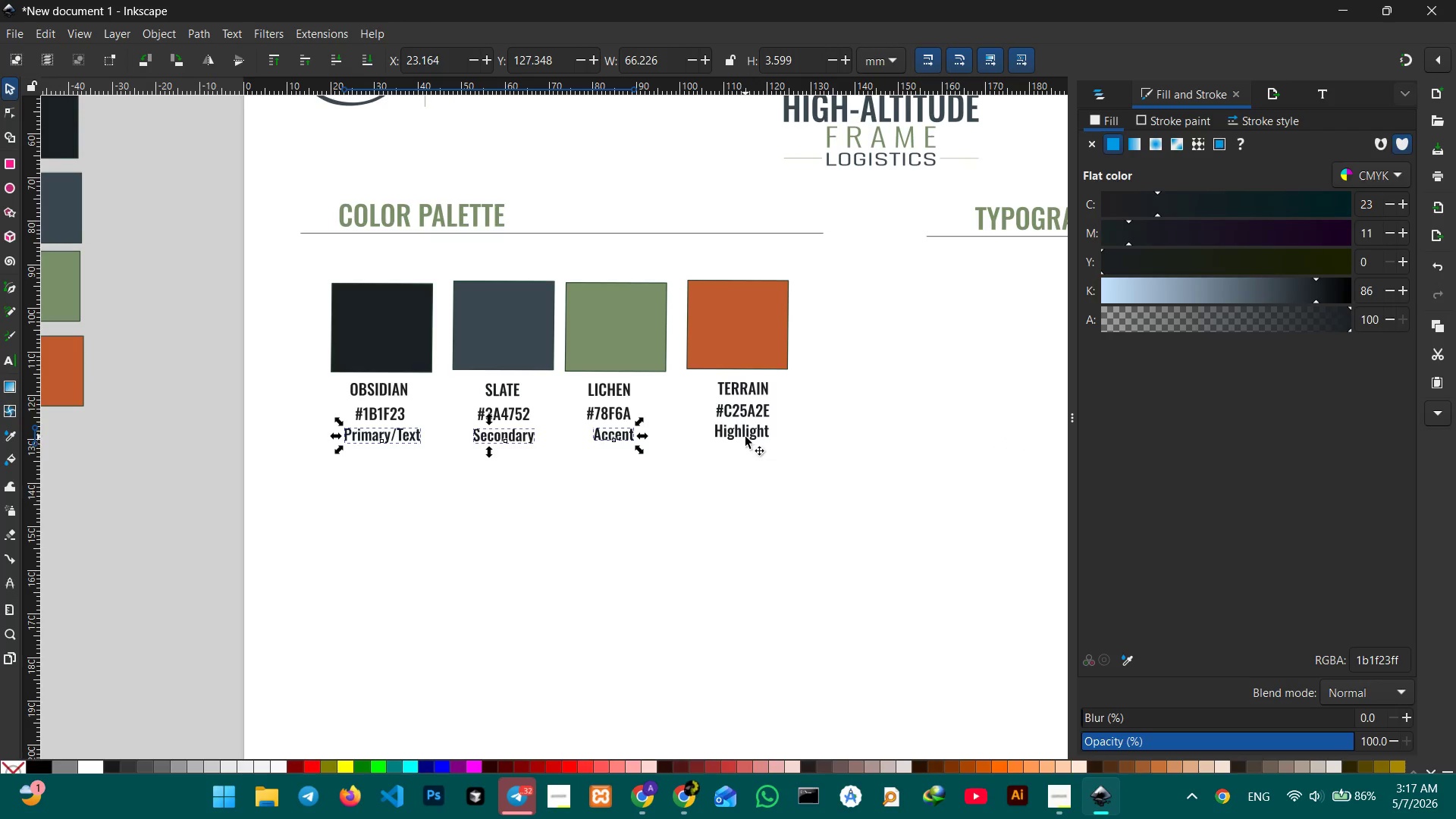 
left_click_drag(start_coordinate=[896, 514], to_coordinate=[643, 491])
 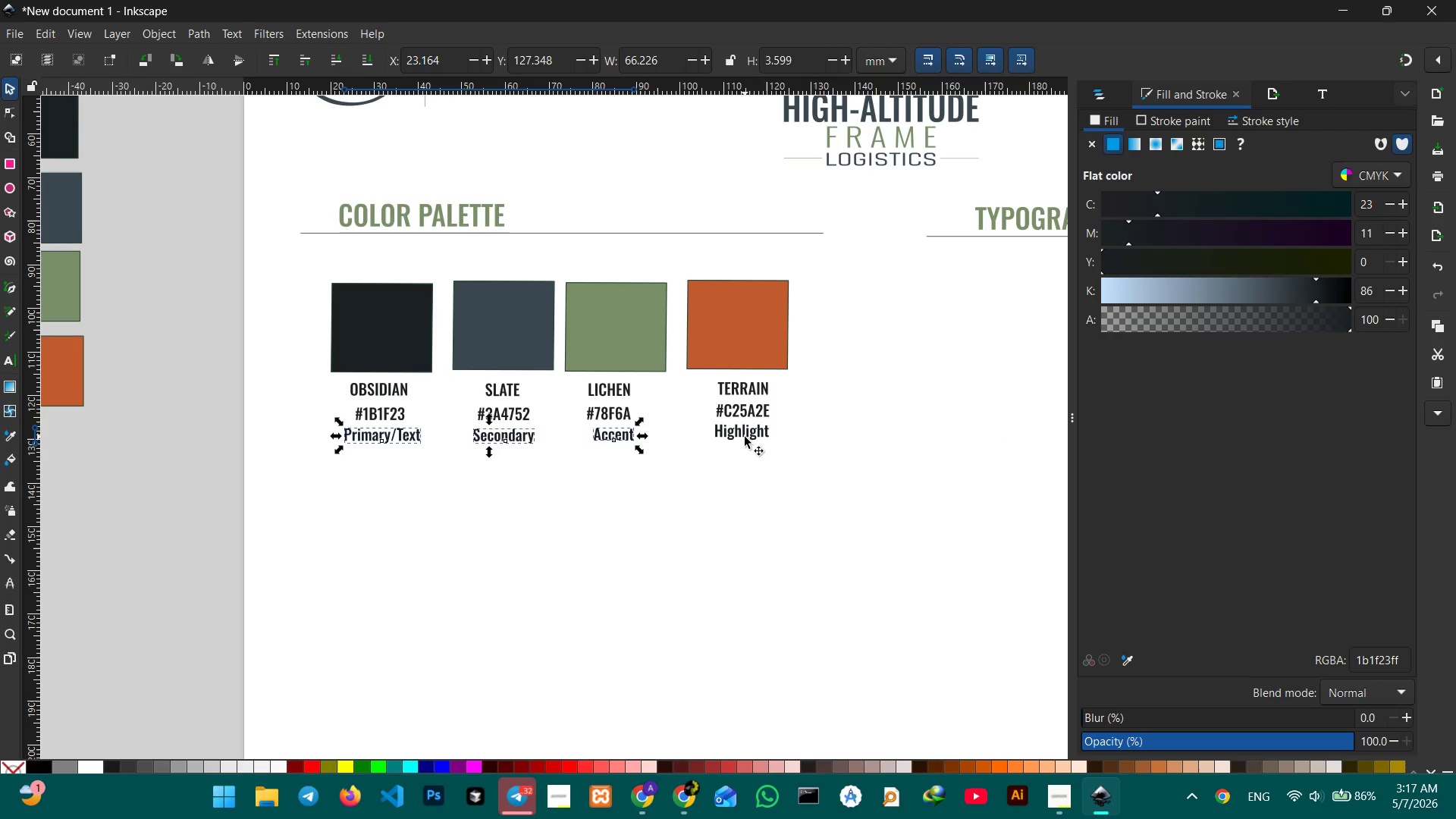 
hold_key(key=ShiftLeft, duration=0.7)
left_click([745, 435])
 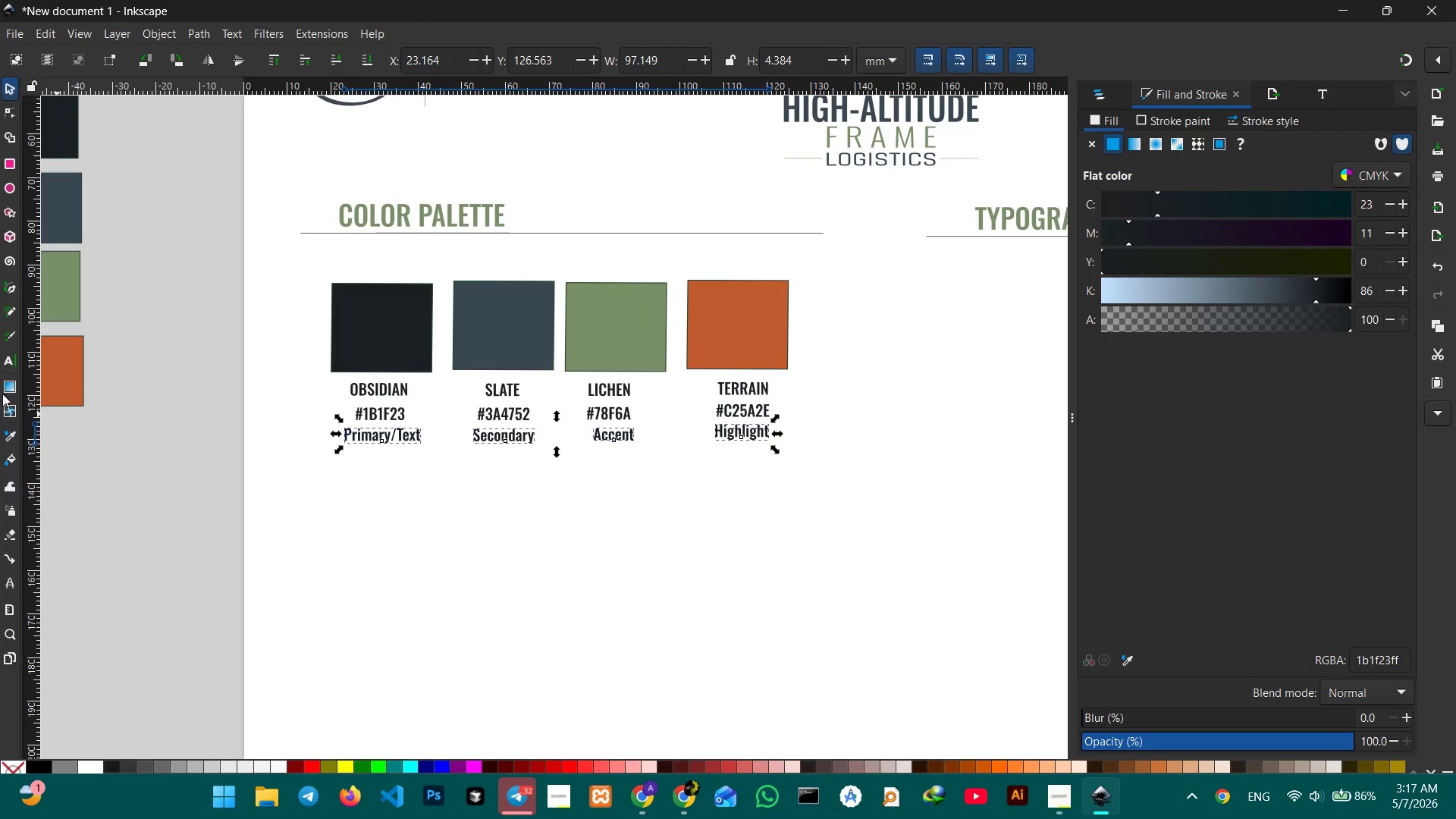 
left_click([7, 362])
 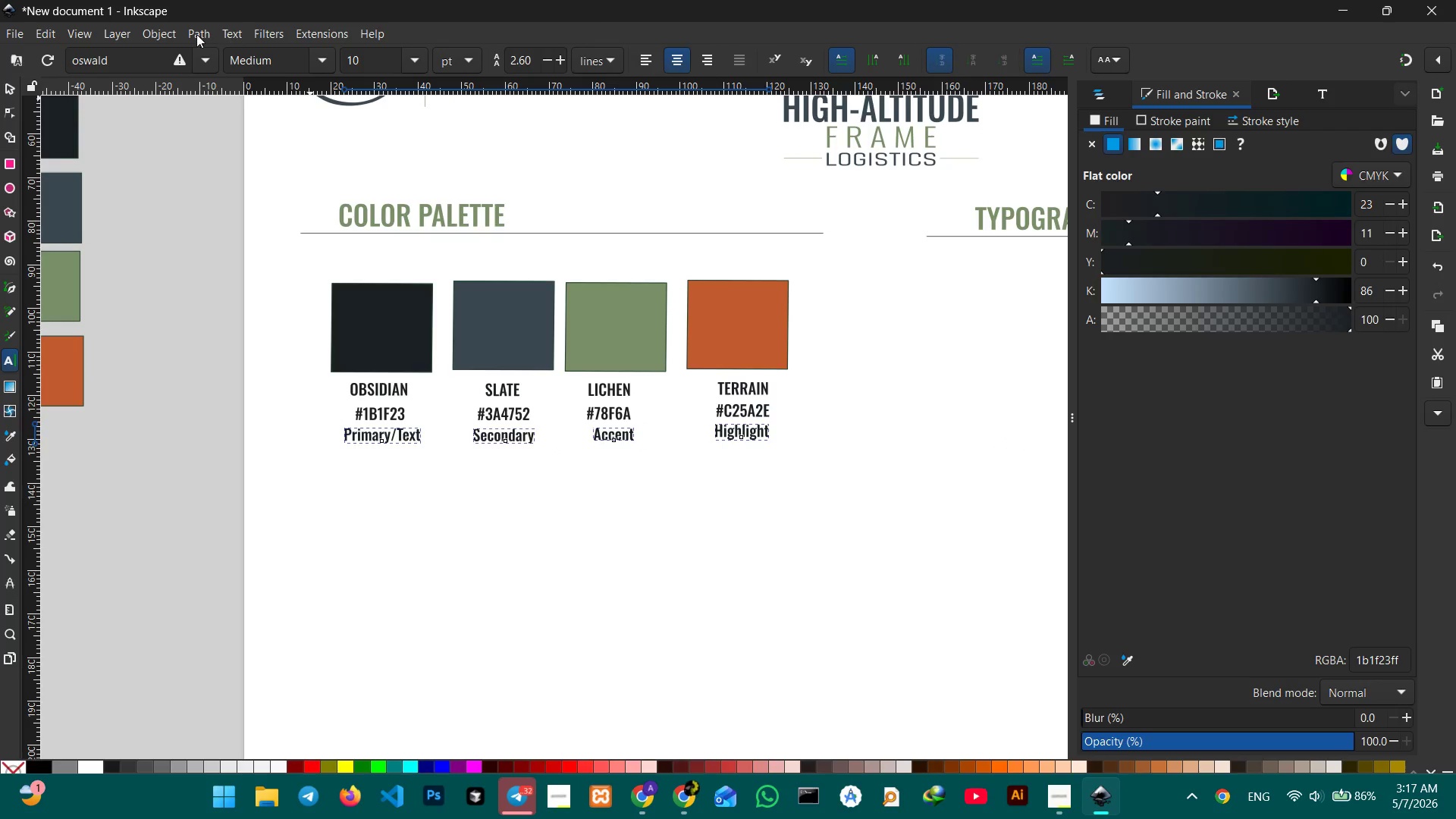 
left_click([198, 53])
 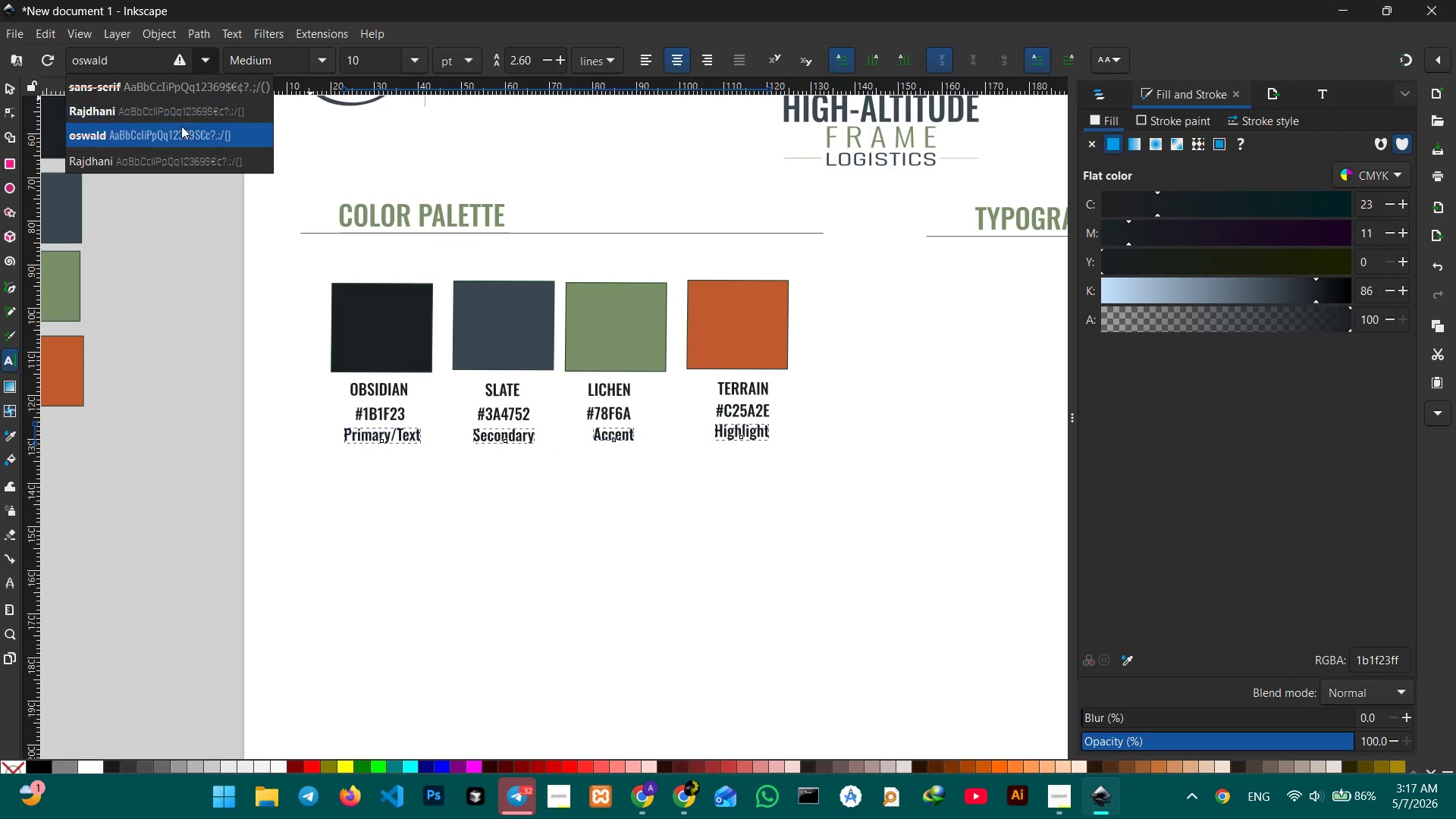 
left_click([184, 111])
 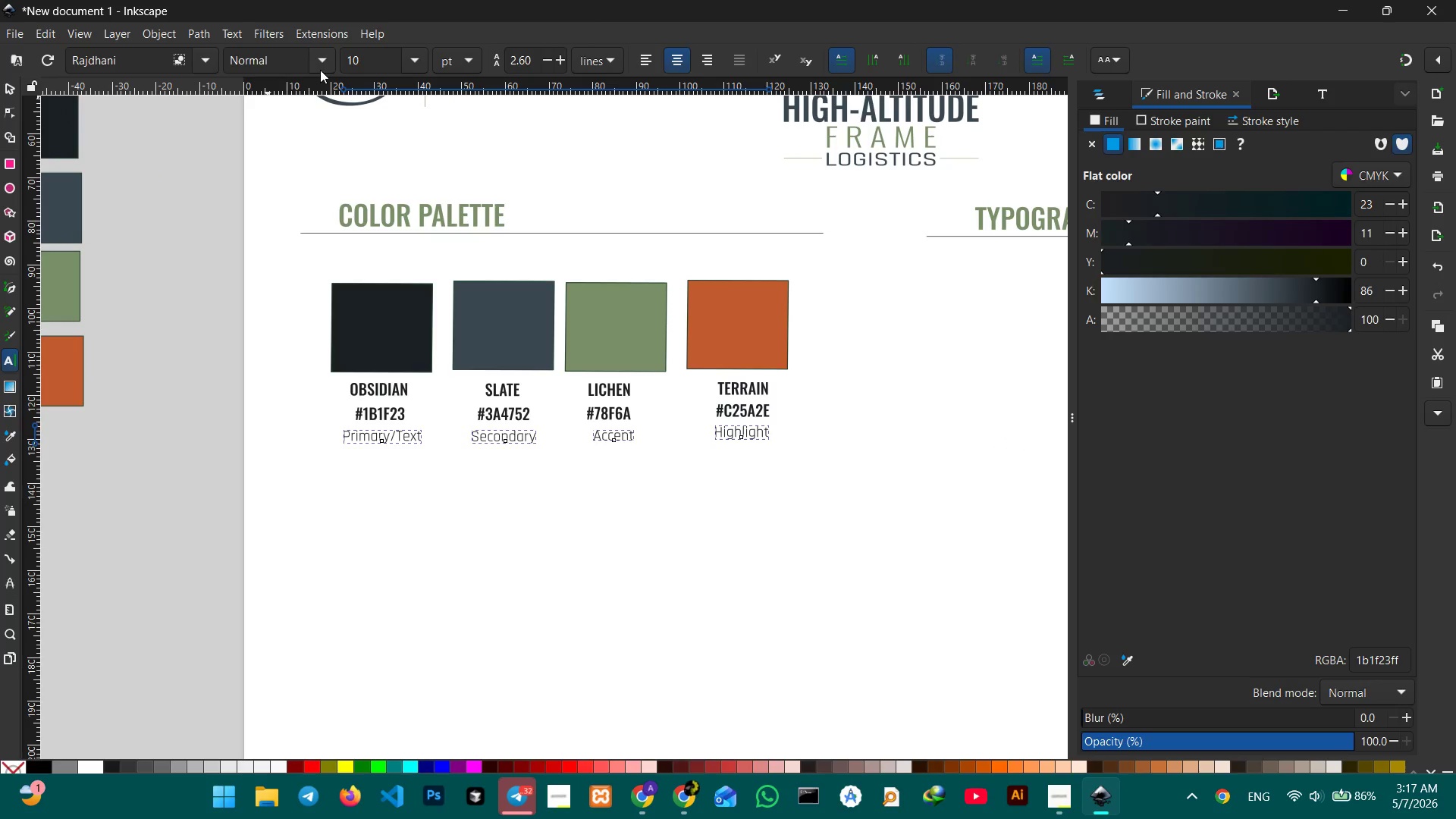 
left_click([322, 60])
 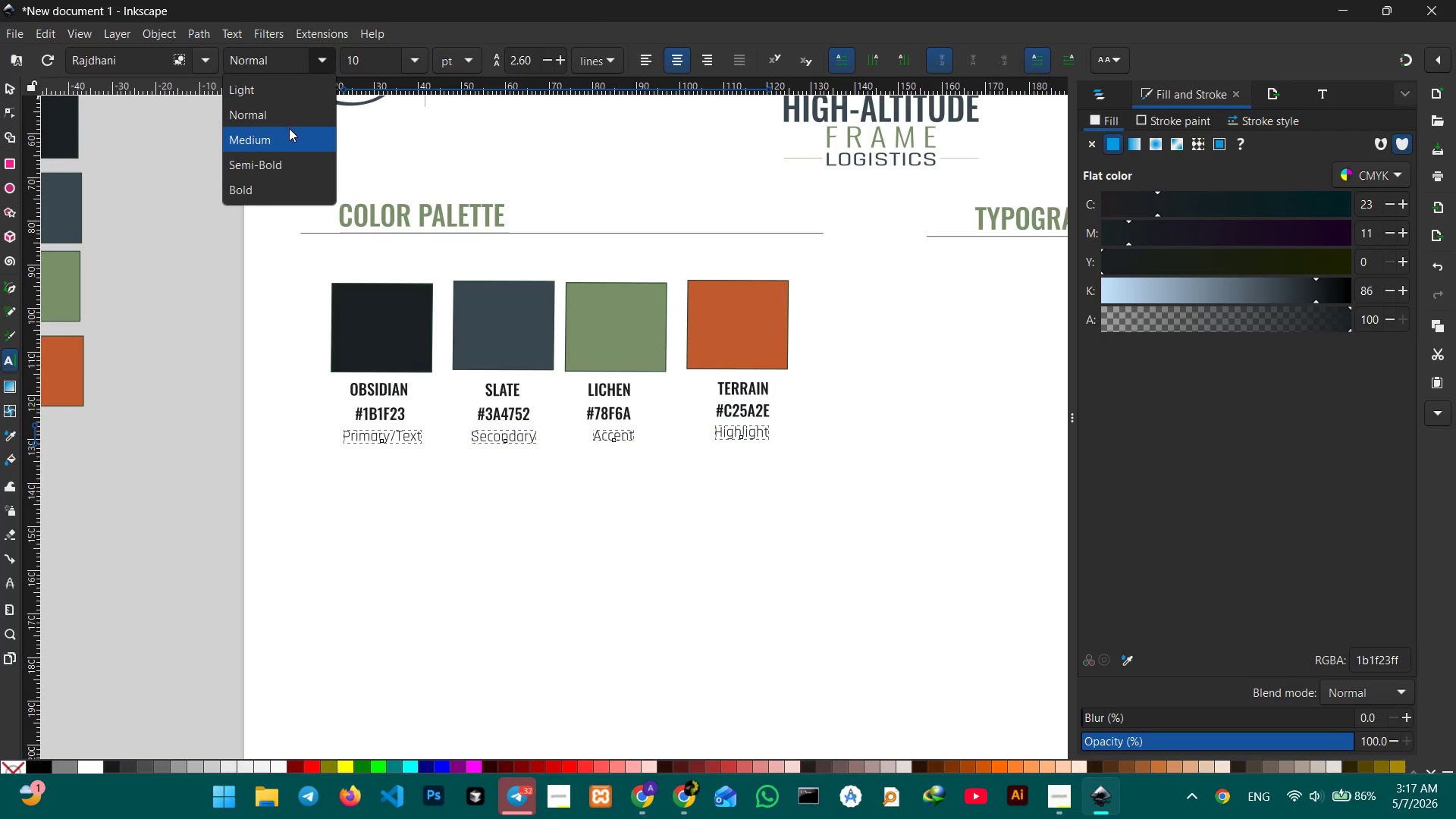 
left_click([289, 134])
 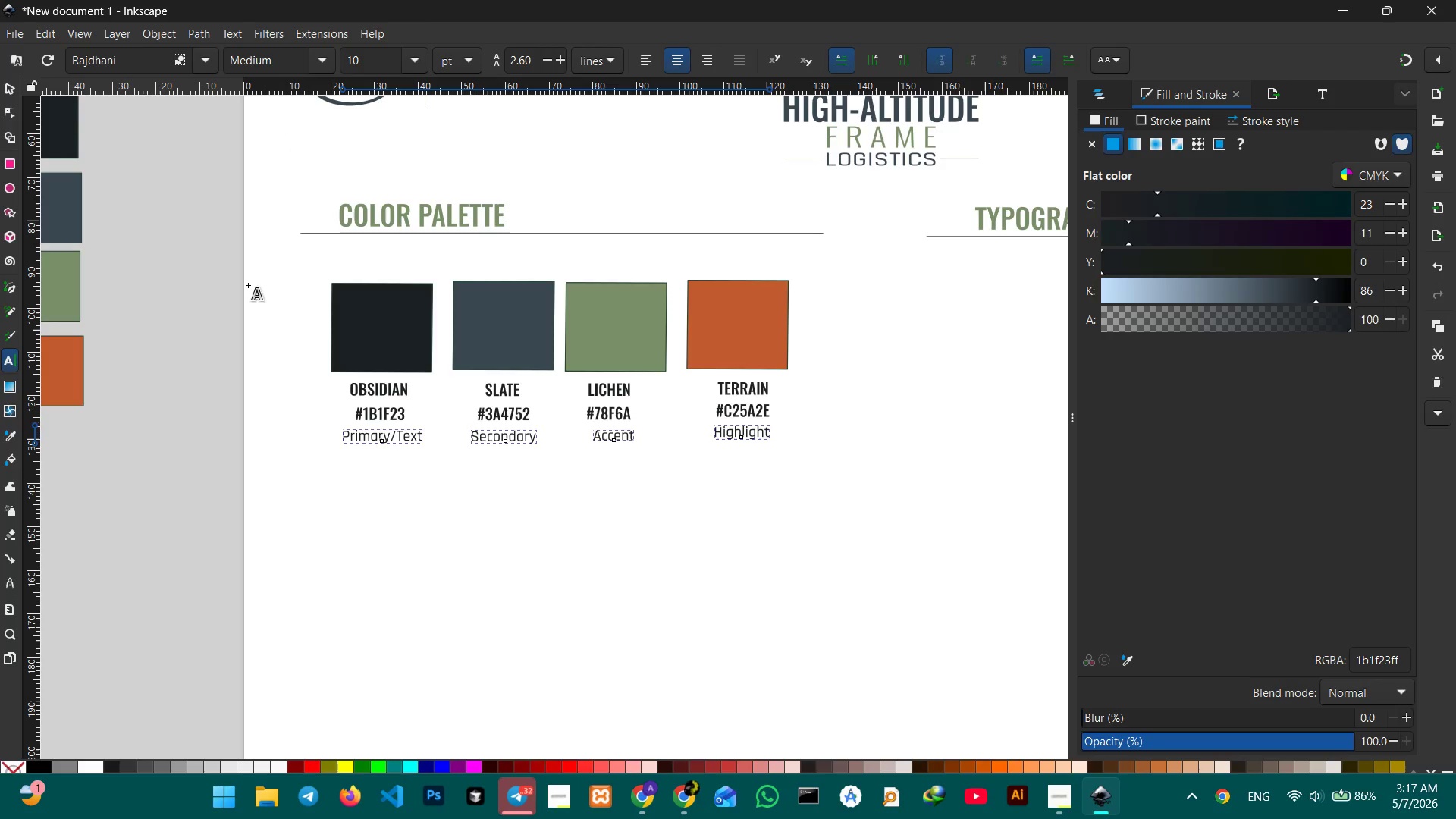 
left_click([10, 87])
 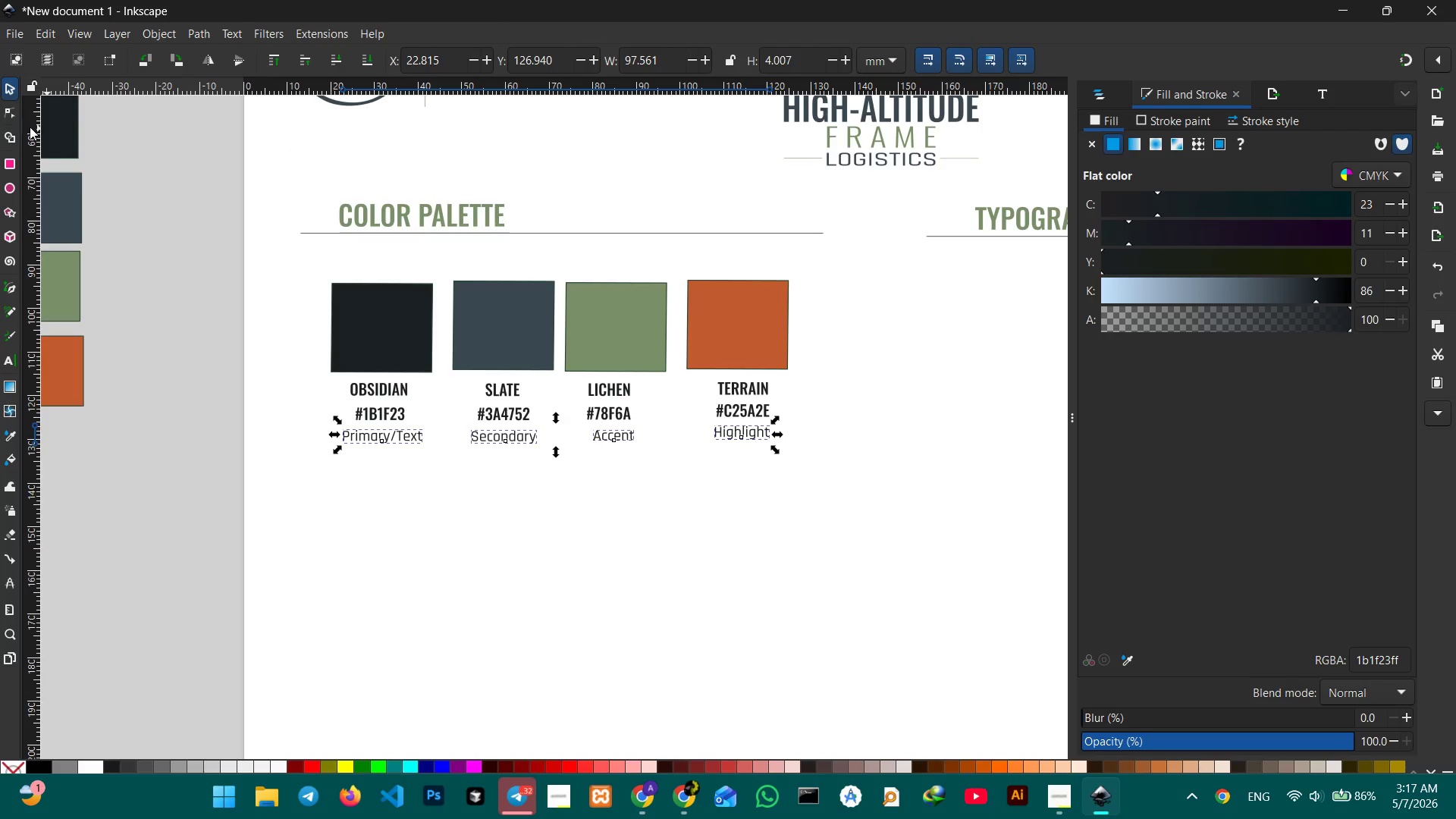 
hold_key(key=ShiftLeft, duration=0.78)
 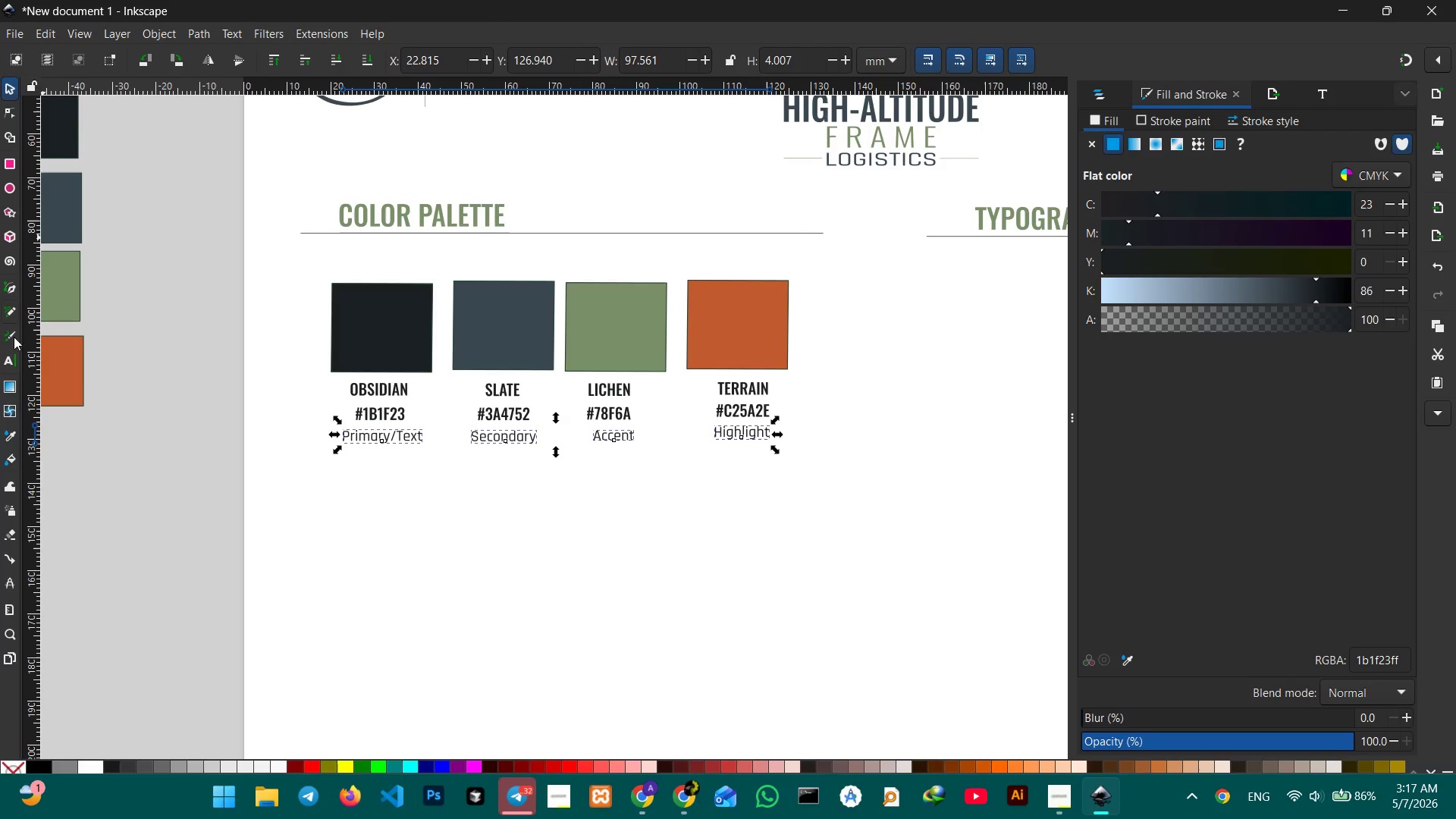 
left_click([9, 355])
 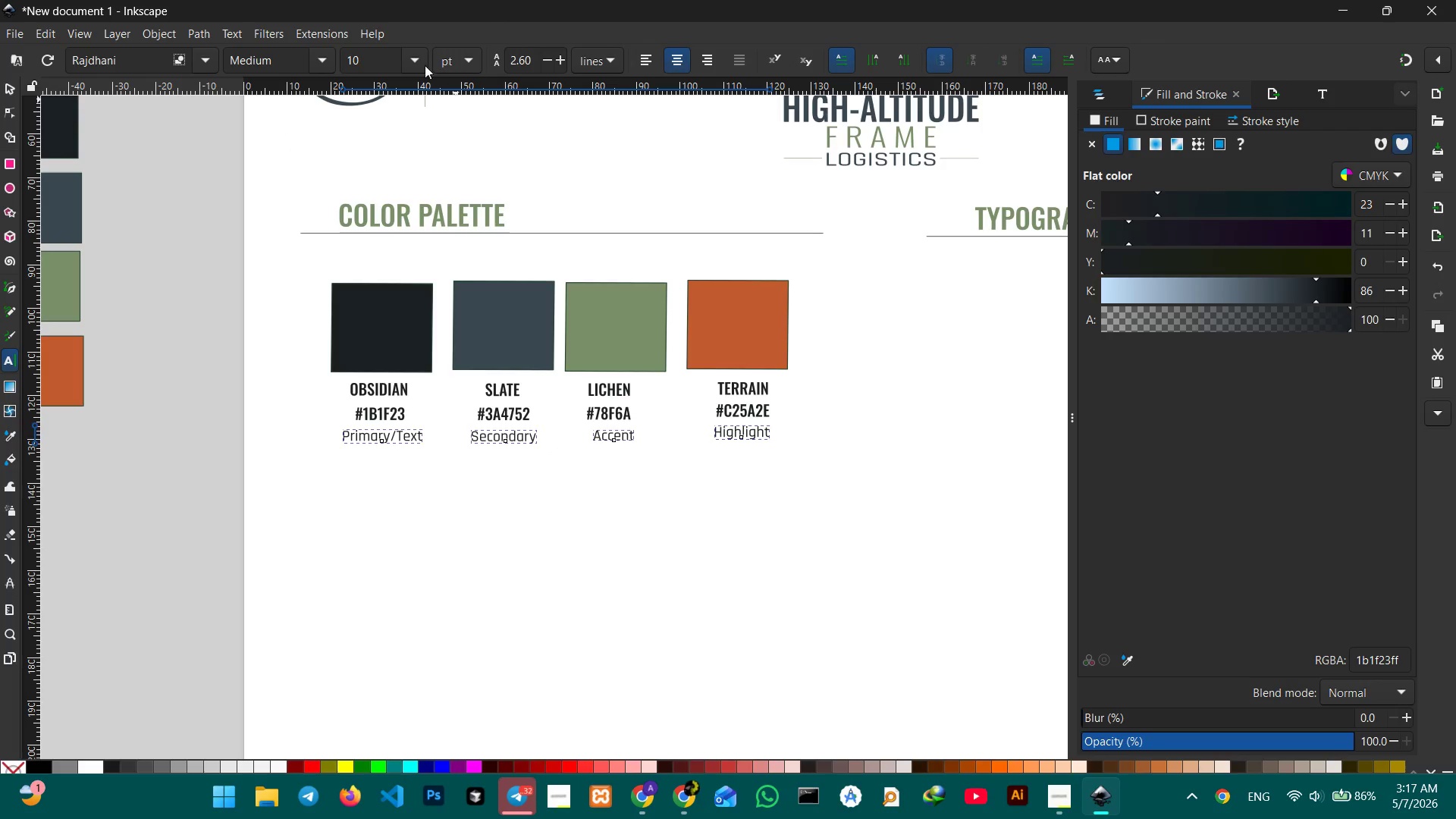 
left_click([423, 64])
 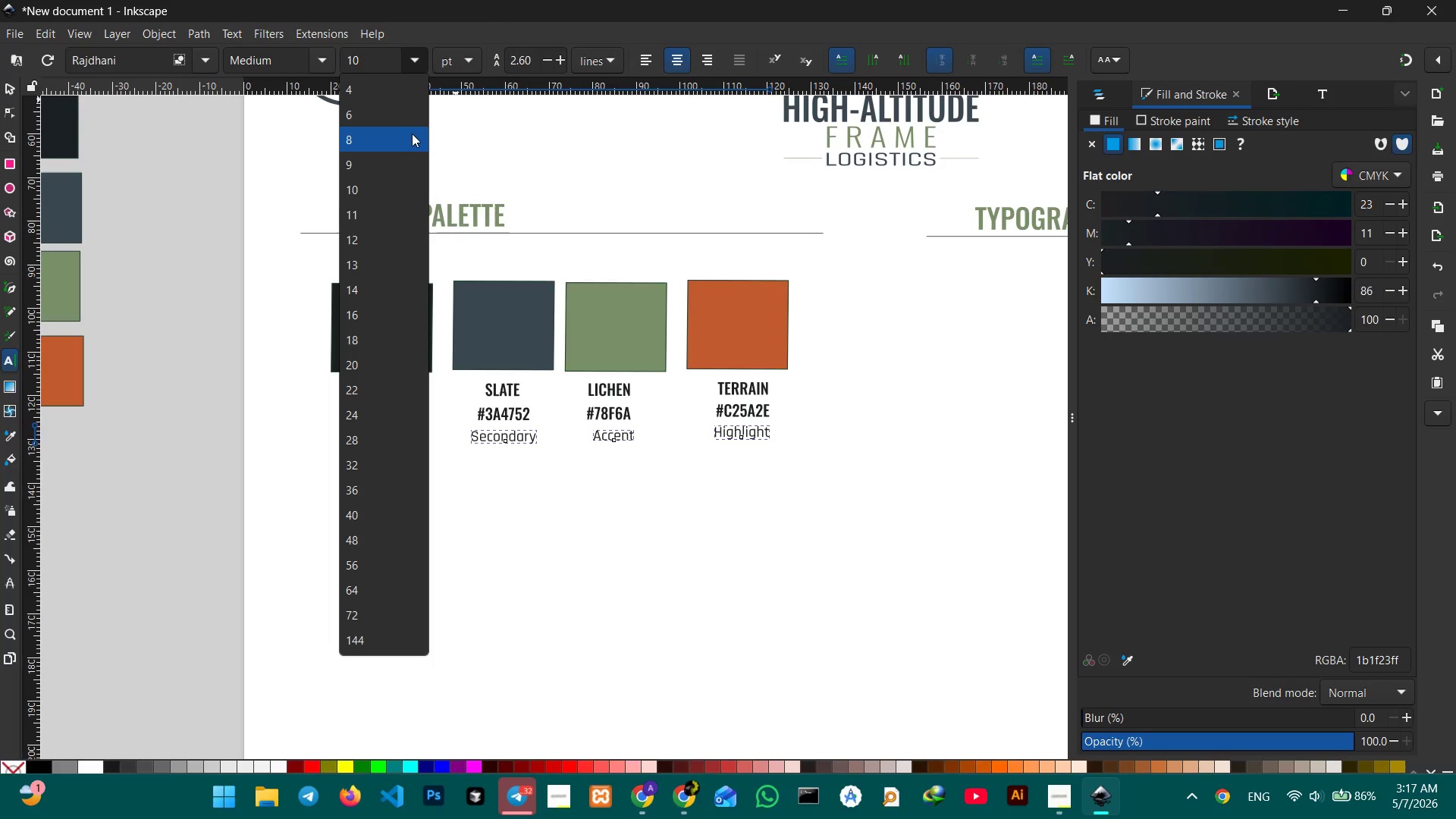 
left_click([412, 134])
 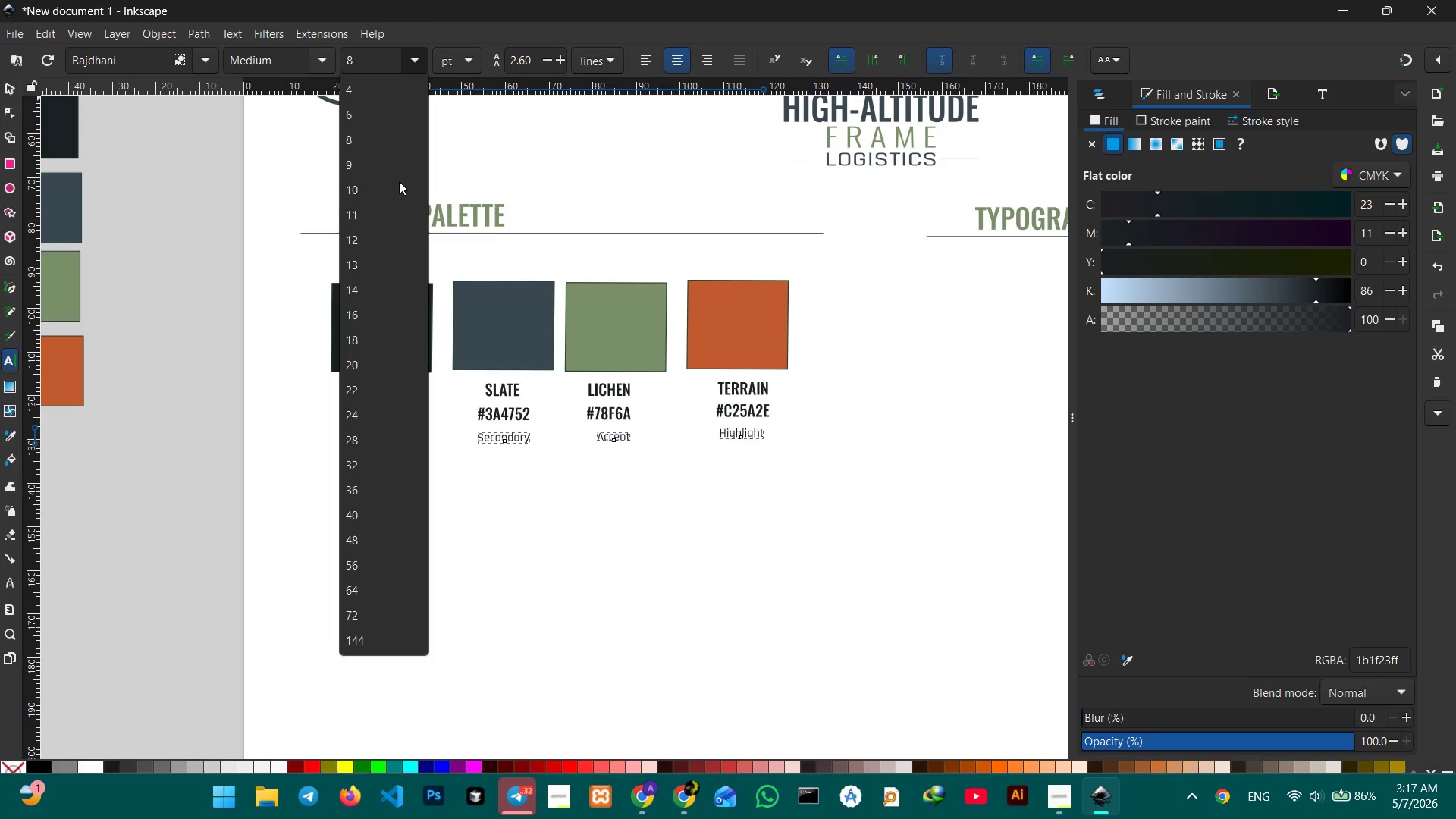 
left_click([373, 190])
 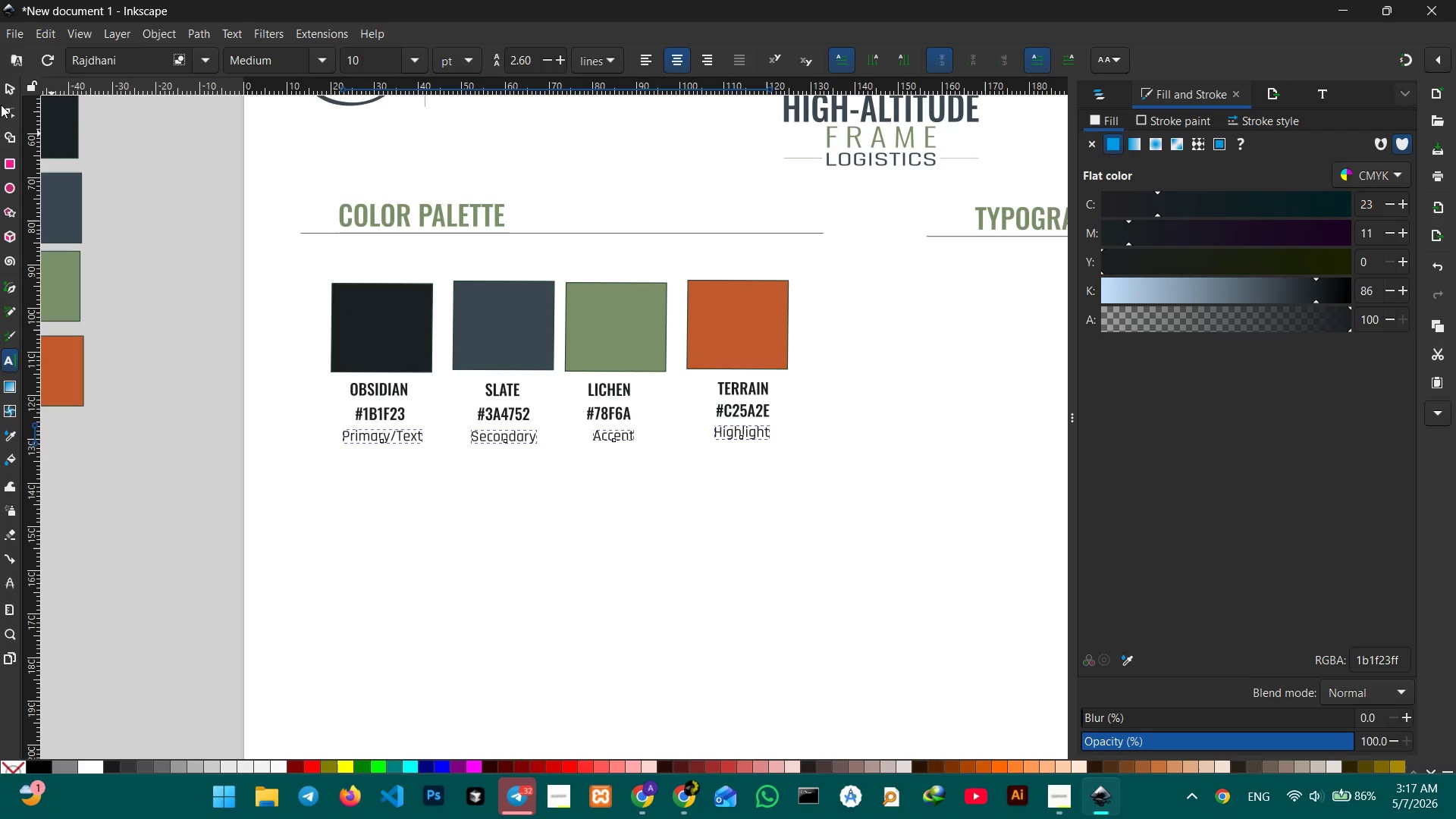 
left_click([1, 82])
 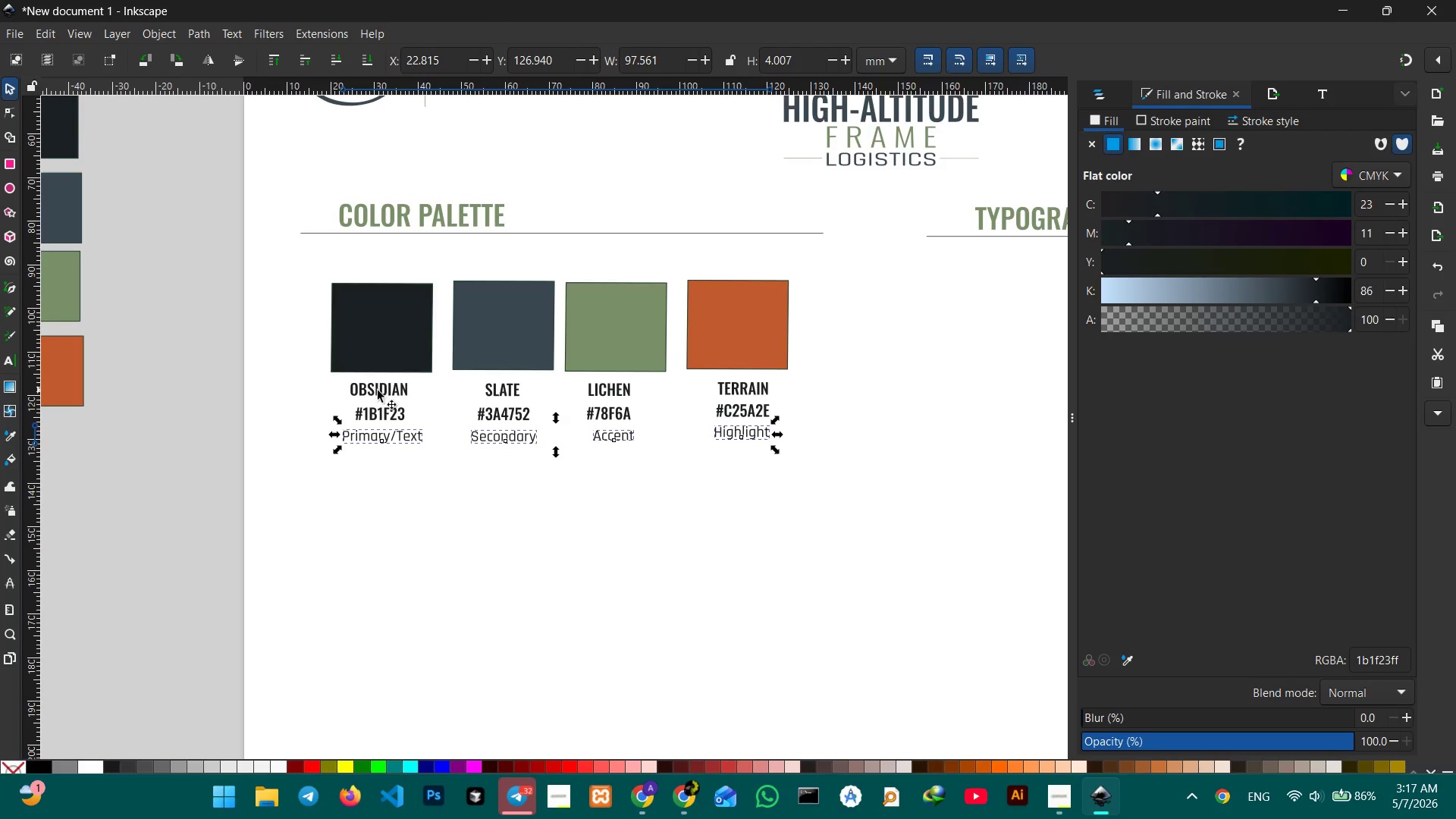 
hold_key(key=ShiftLeft, duration=3.83)
left_click([409, 410])
 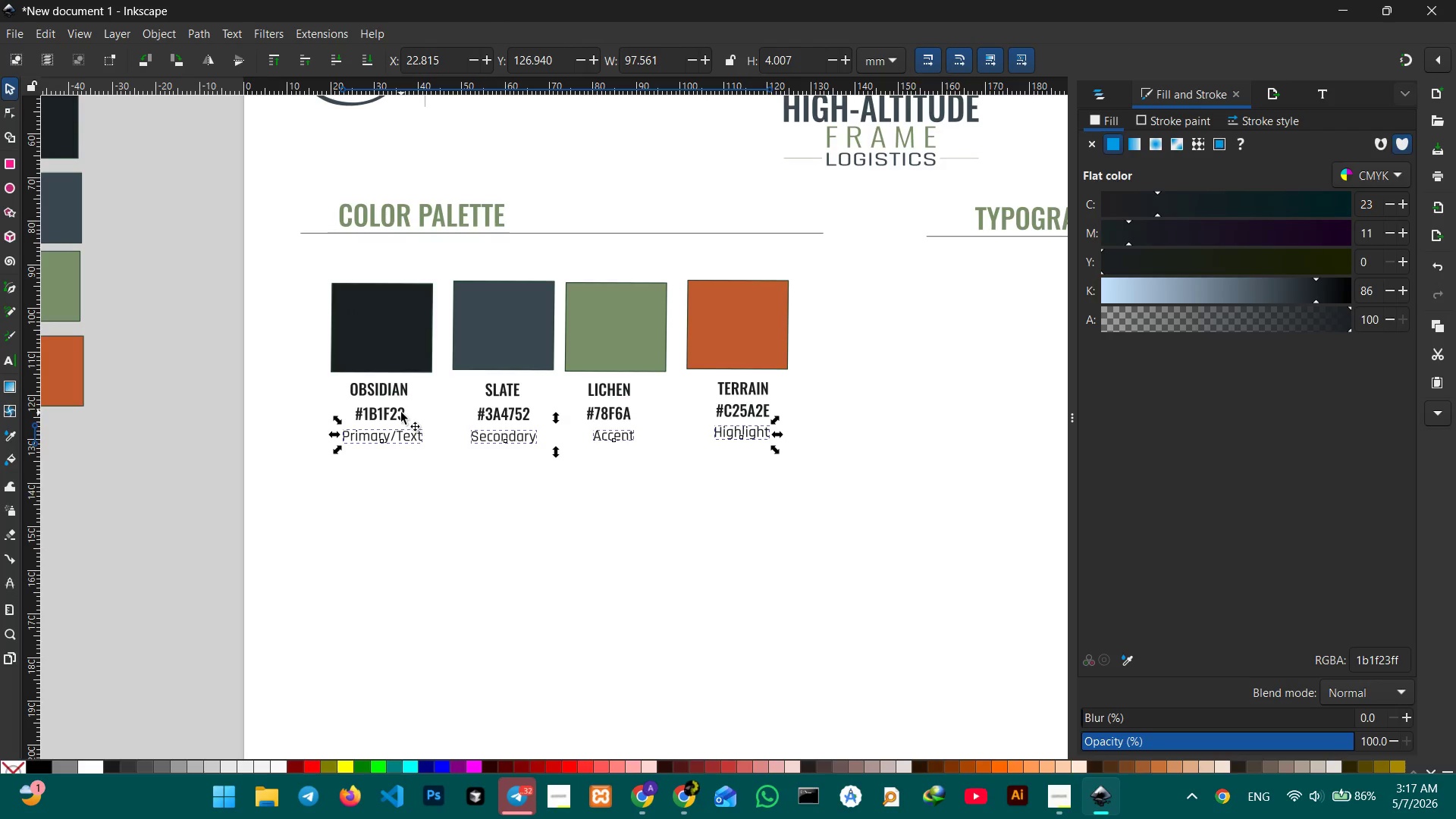 
double_click([401, 413])
 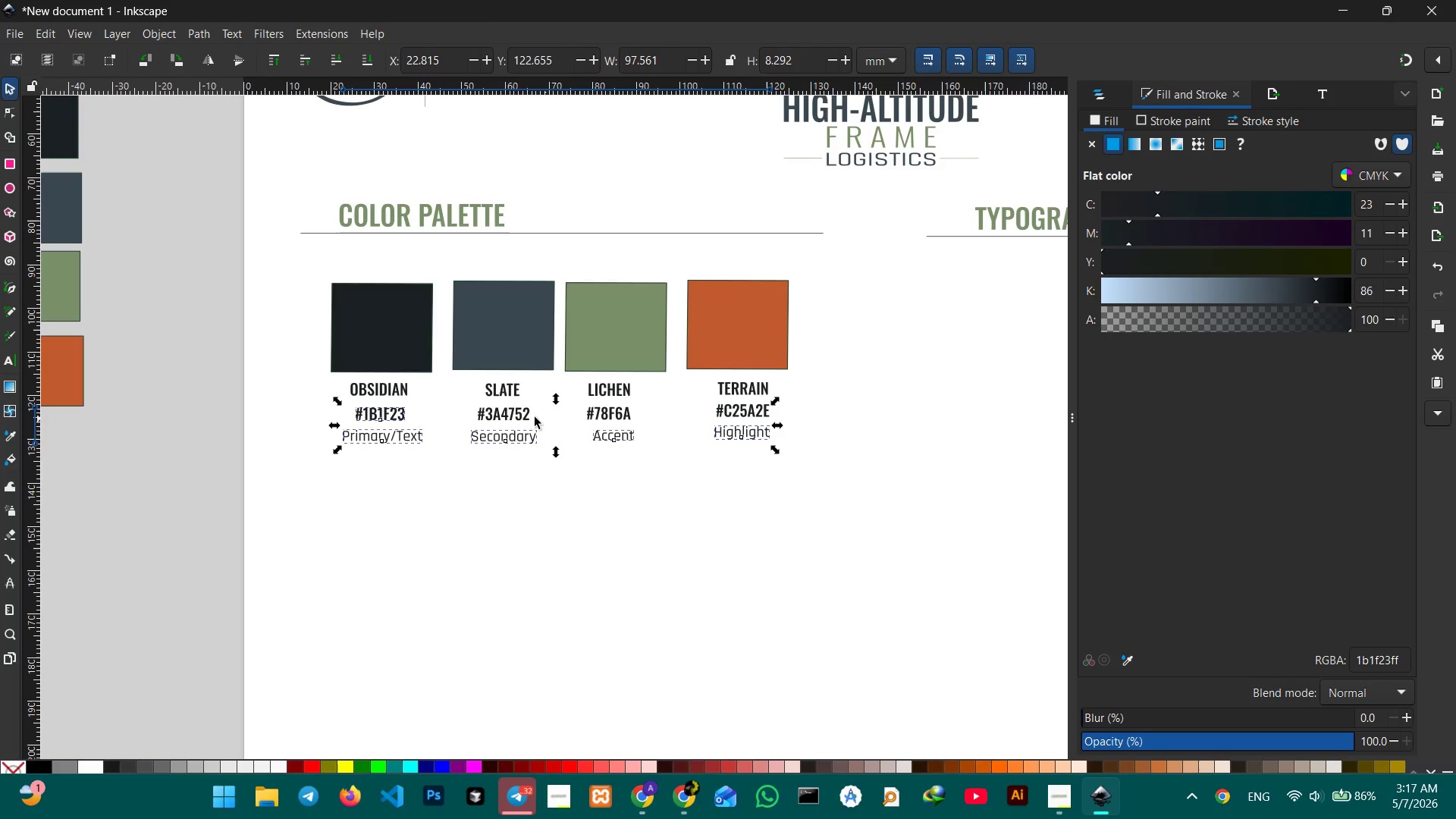 
left_click([522, 415])
 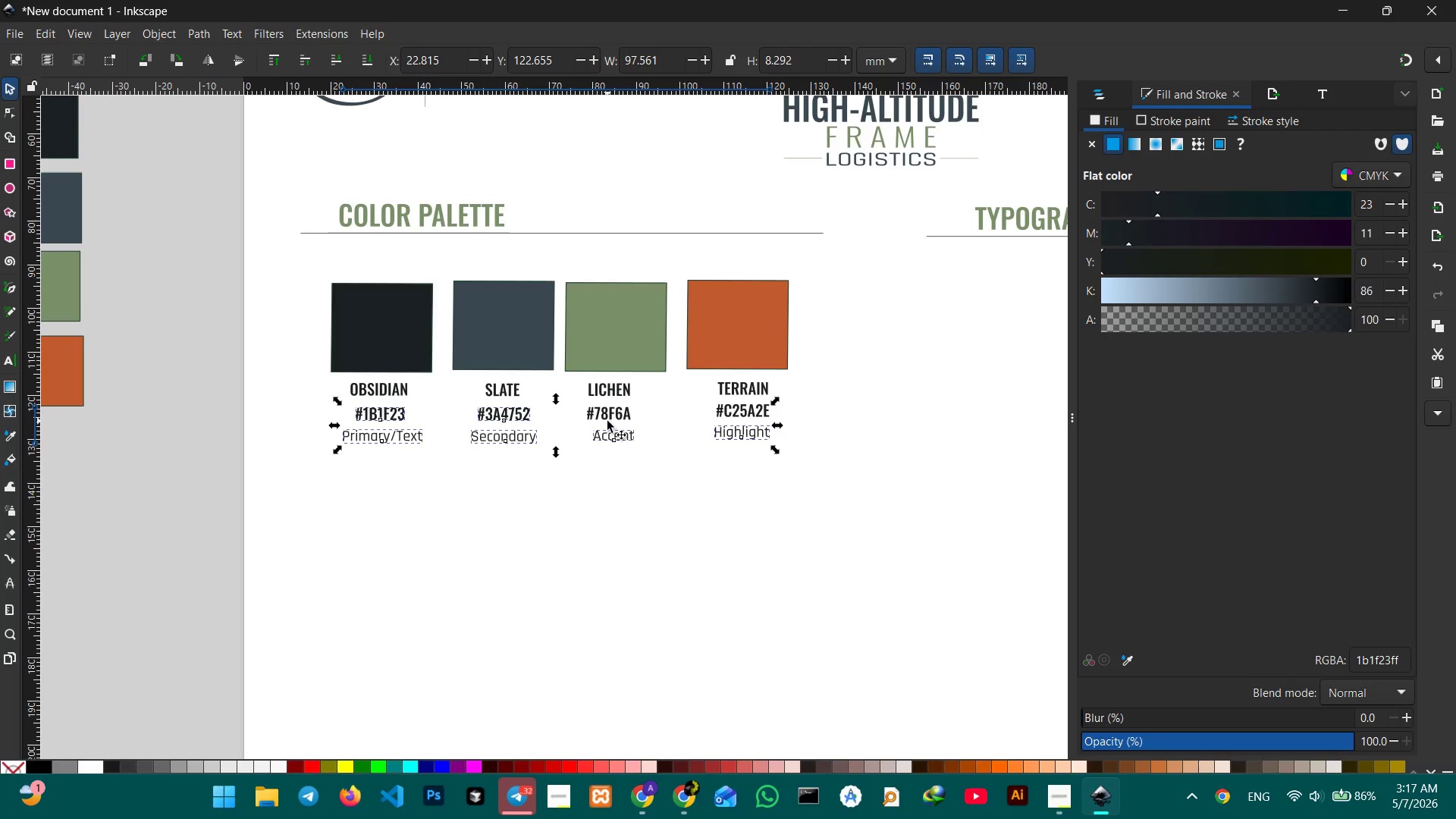 
left_click([610, 419])
 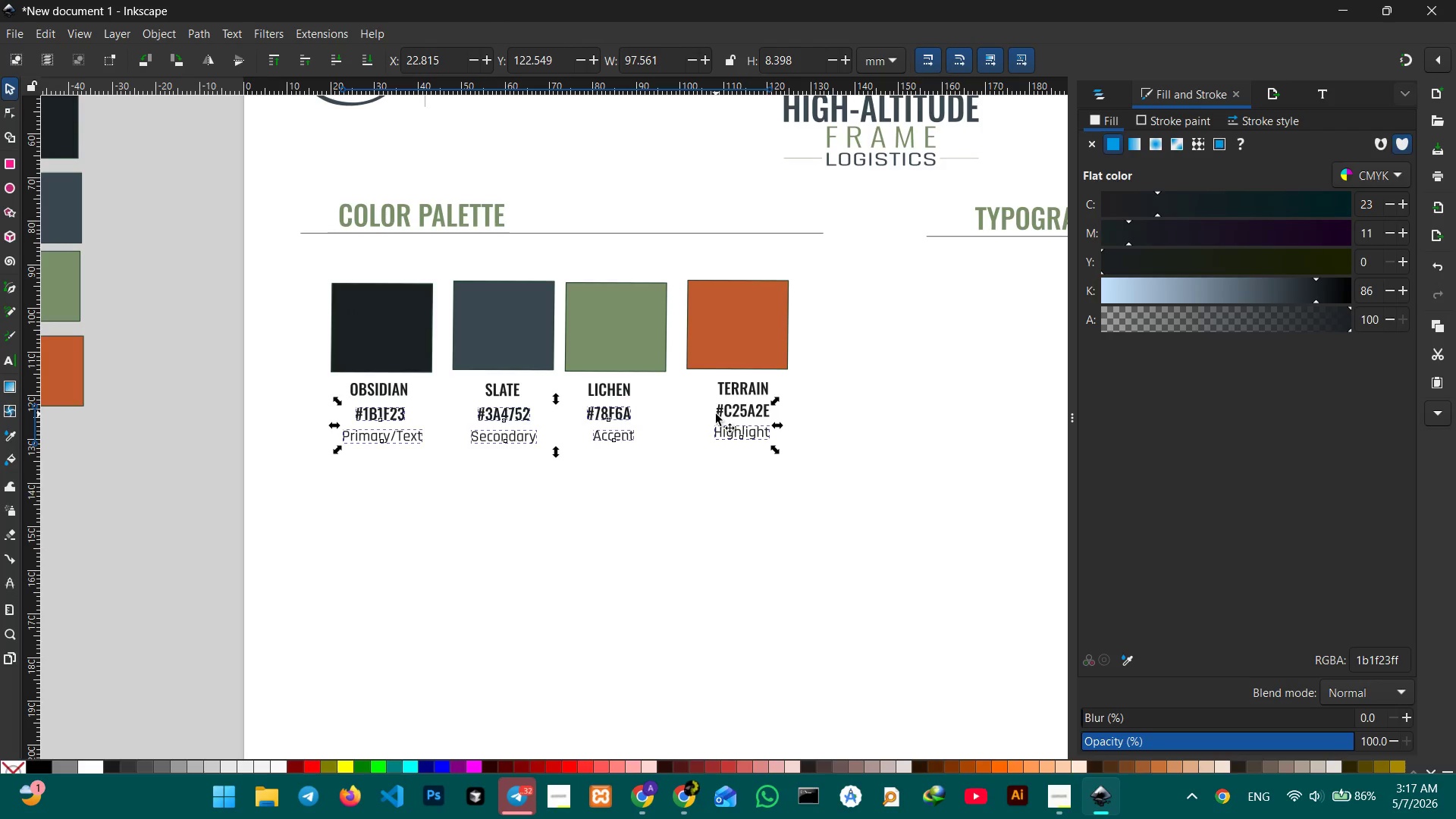 
left_click([729, 413])
 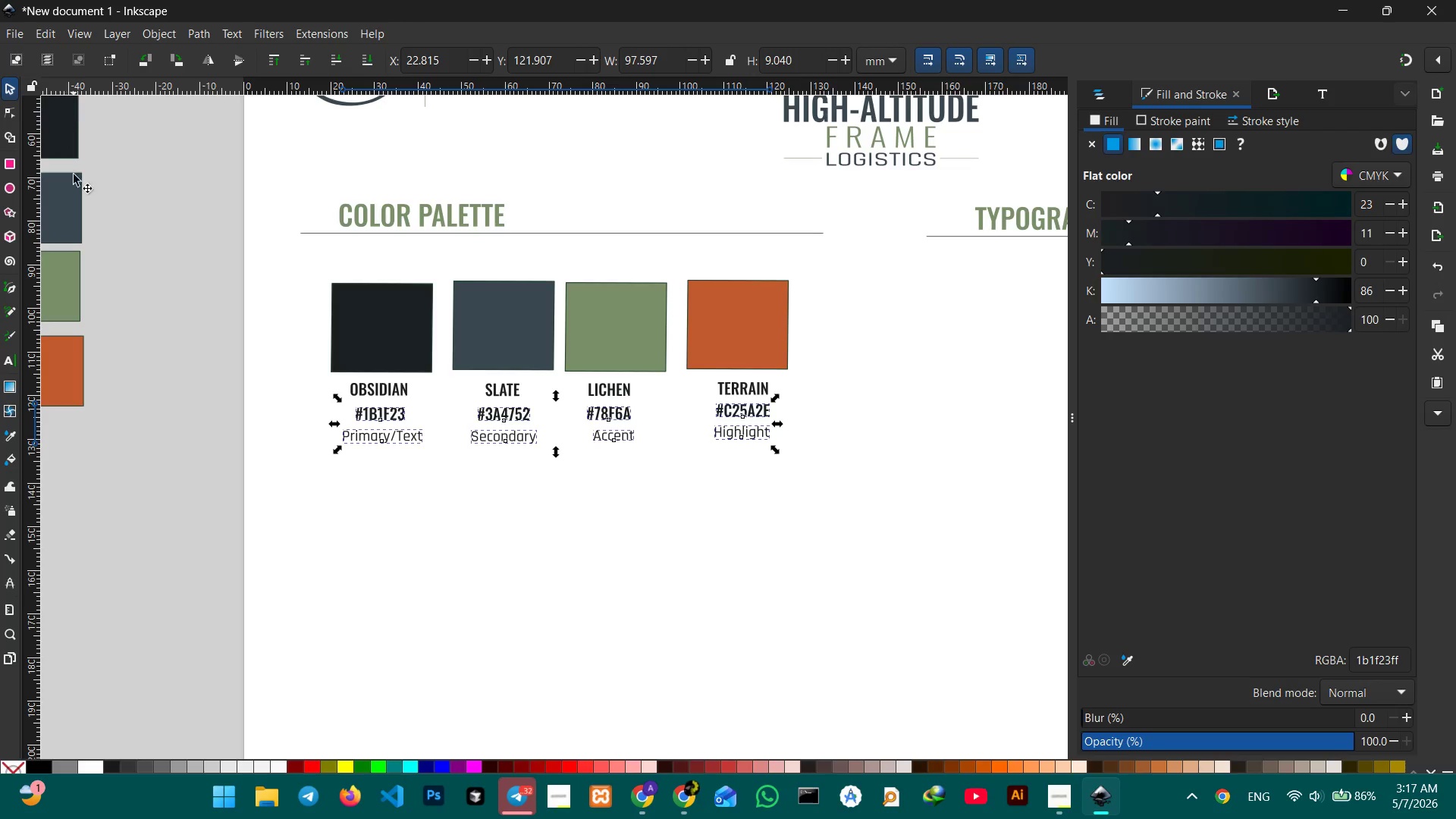 
wait(5.41)
 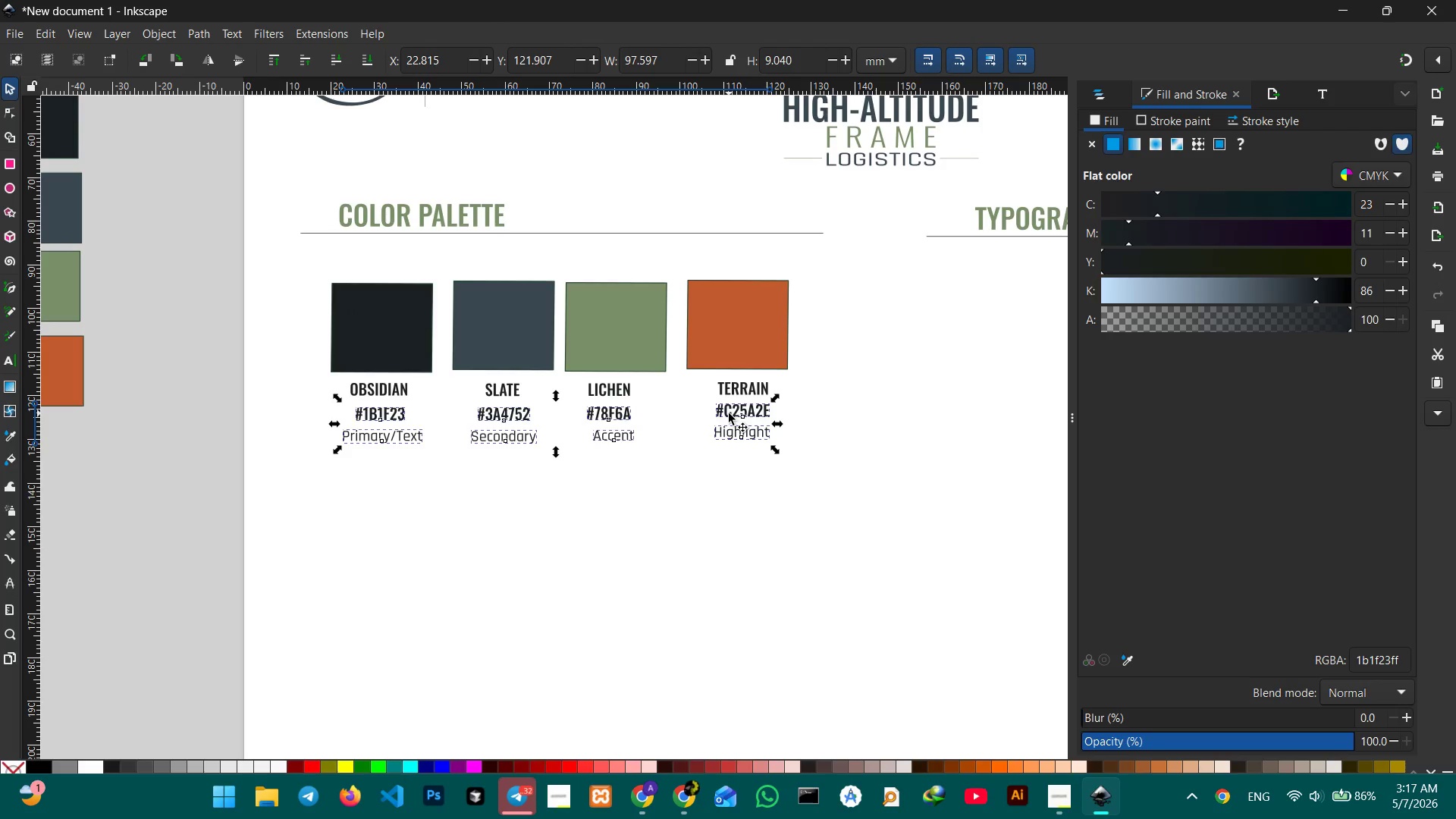 
left_click([14, 362])
 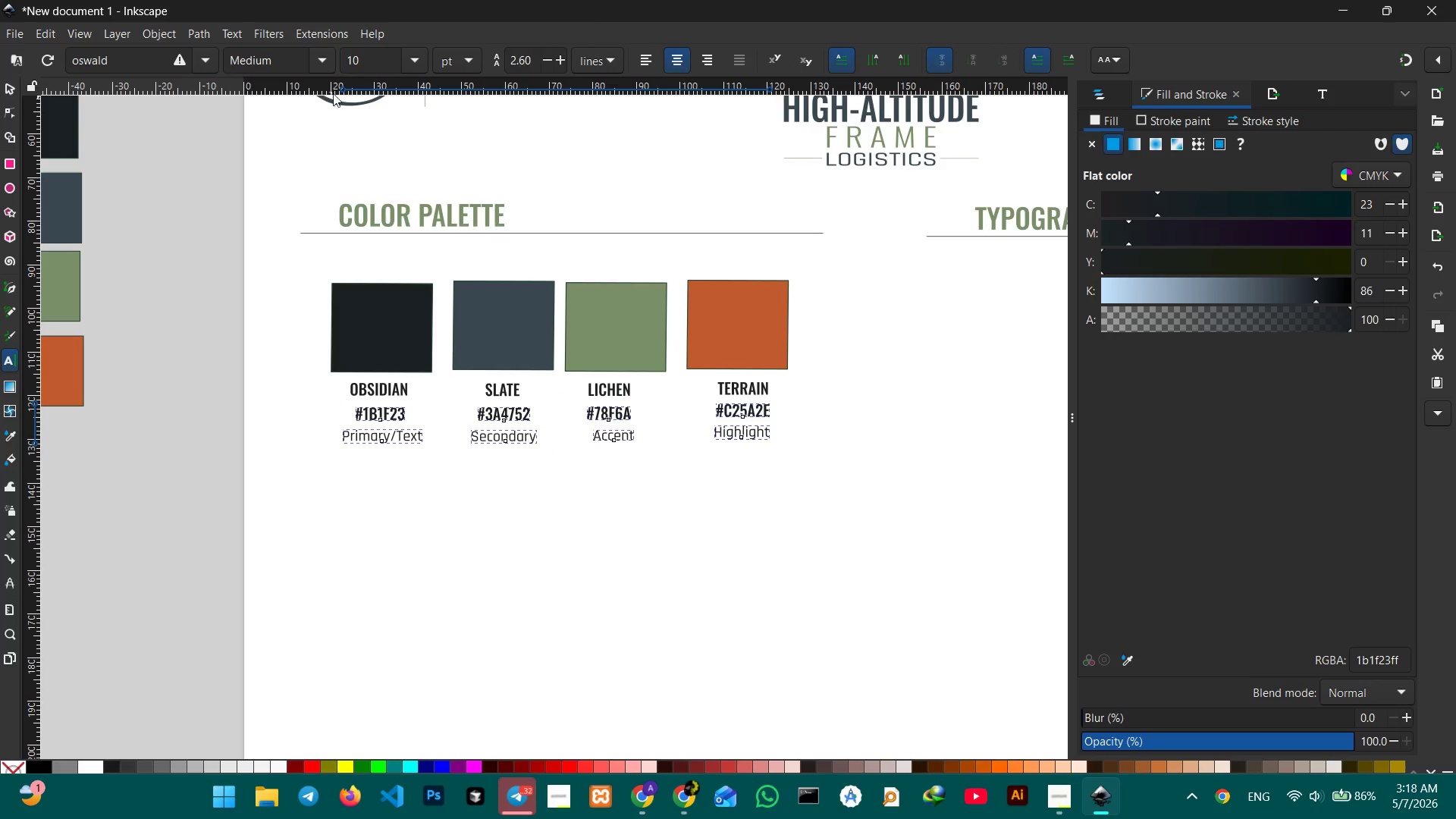 
left_click([325, 59])
 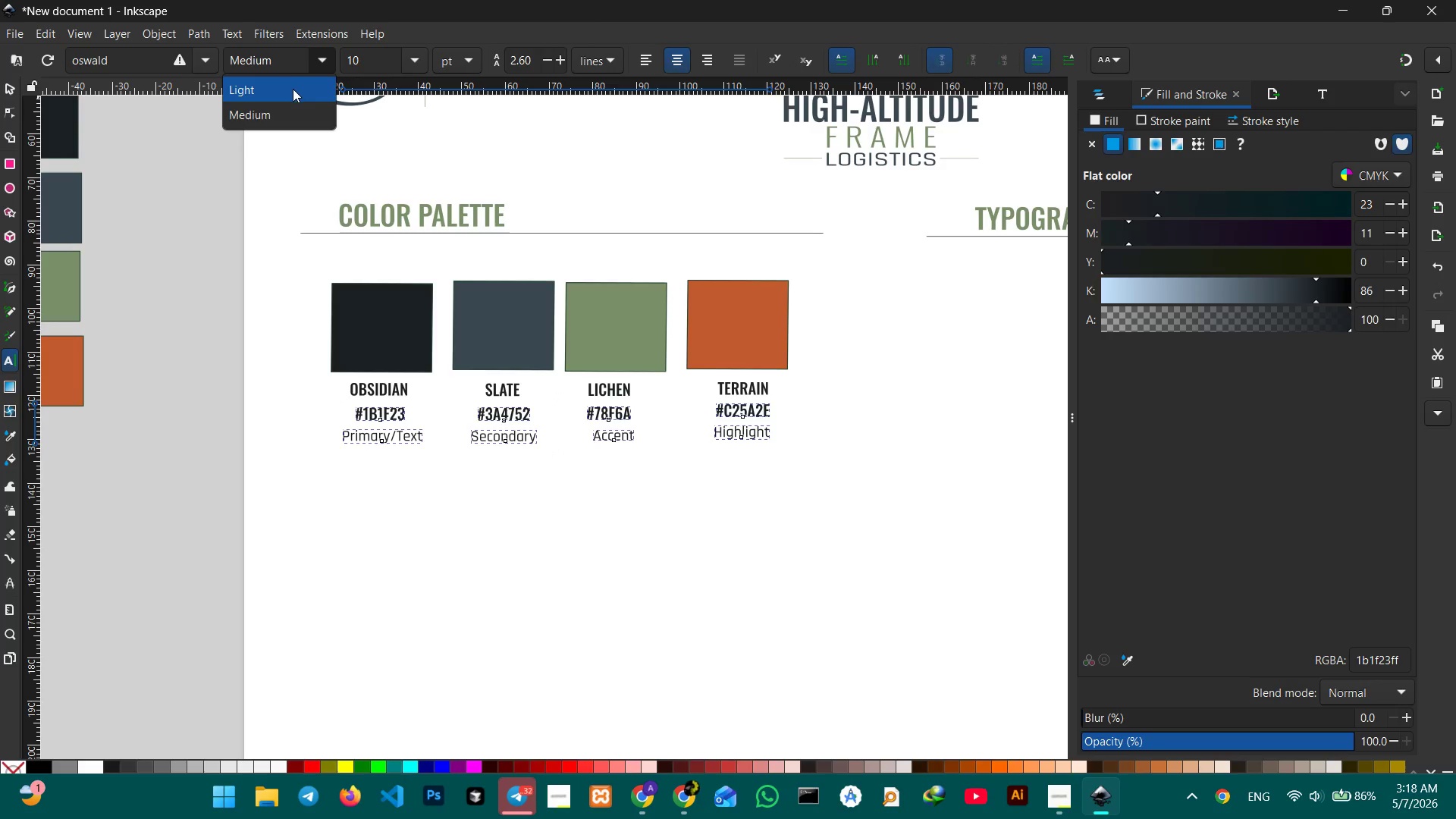 
left_click([293, 89])
 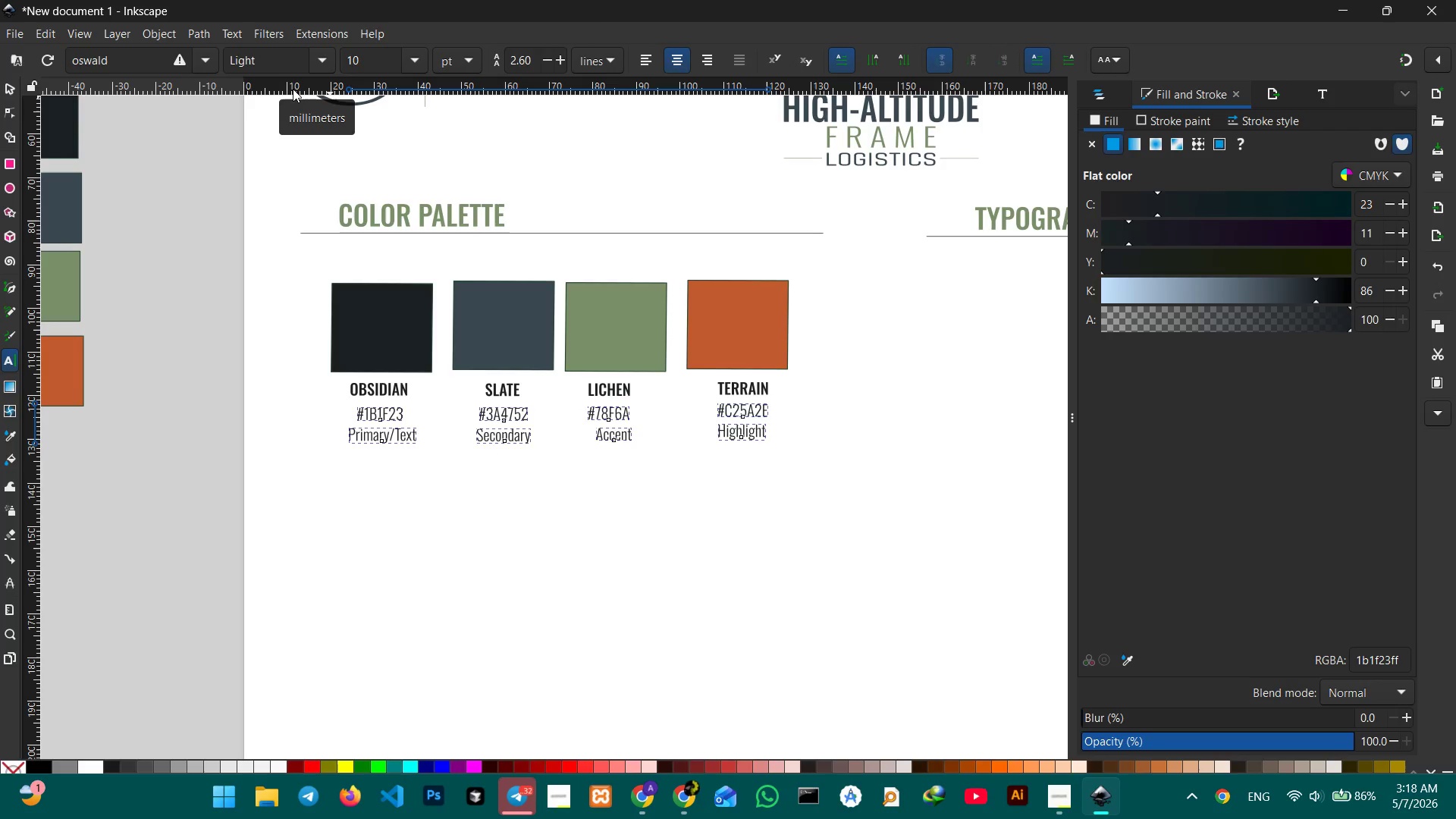 
key(Control+Z)
 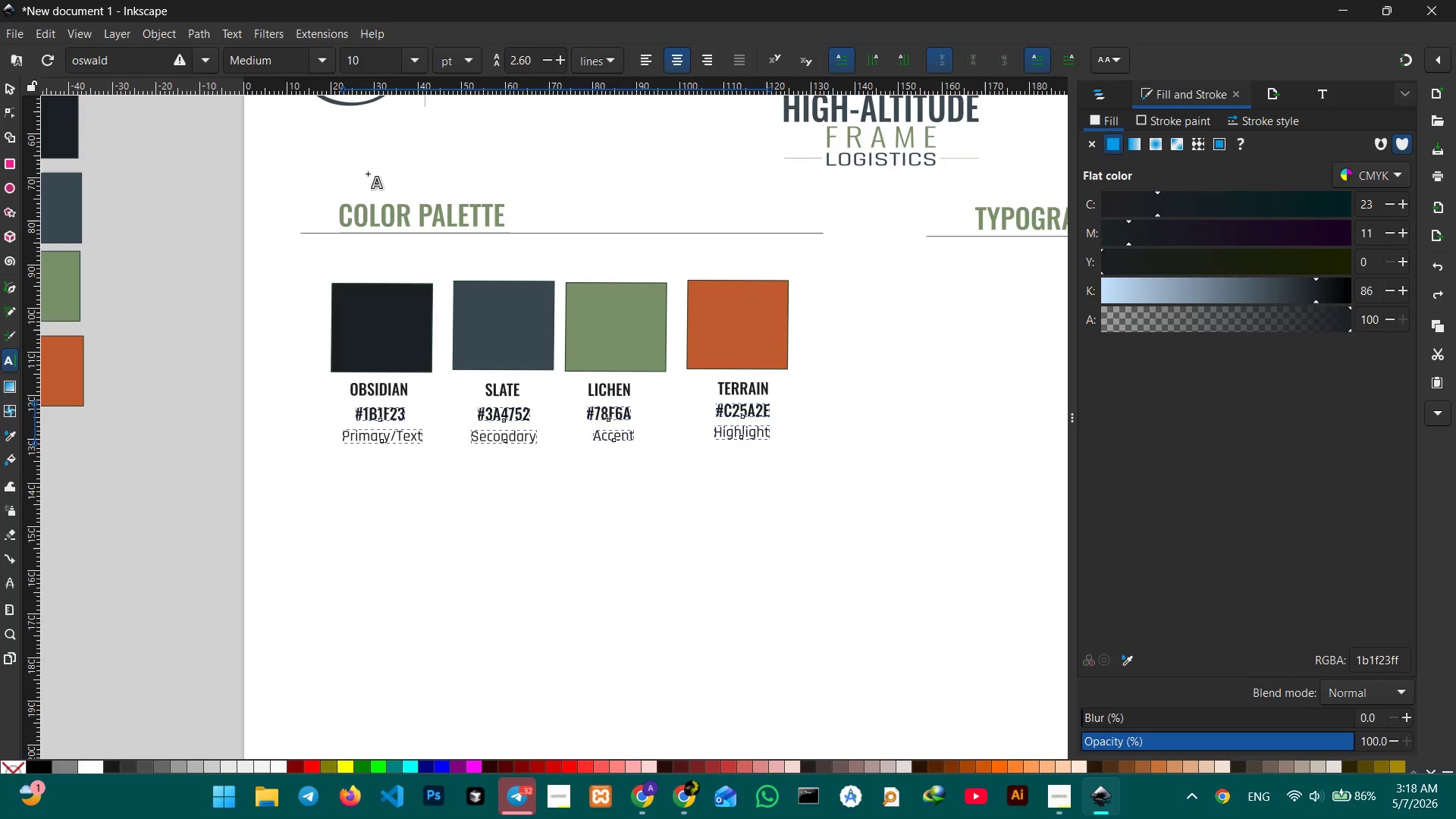 
hold_key(key=ShiftLeft, duration=1.09)
 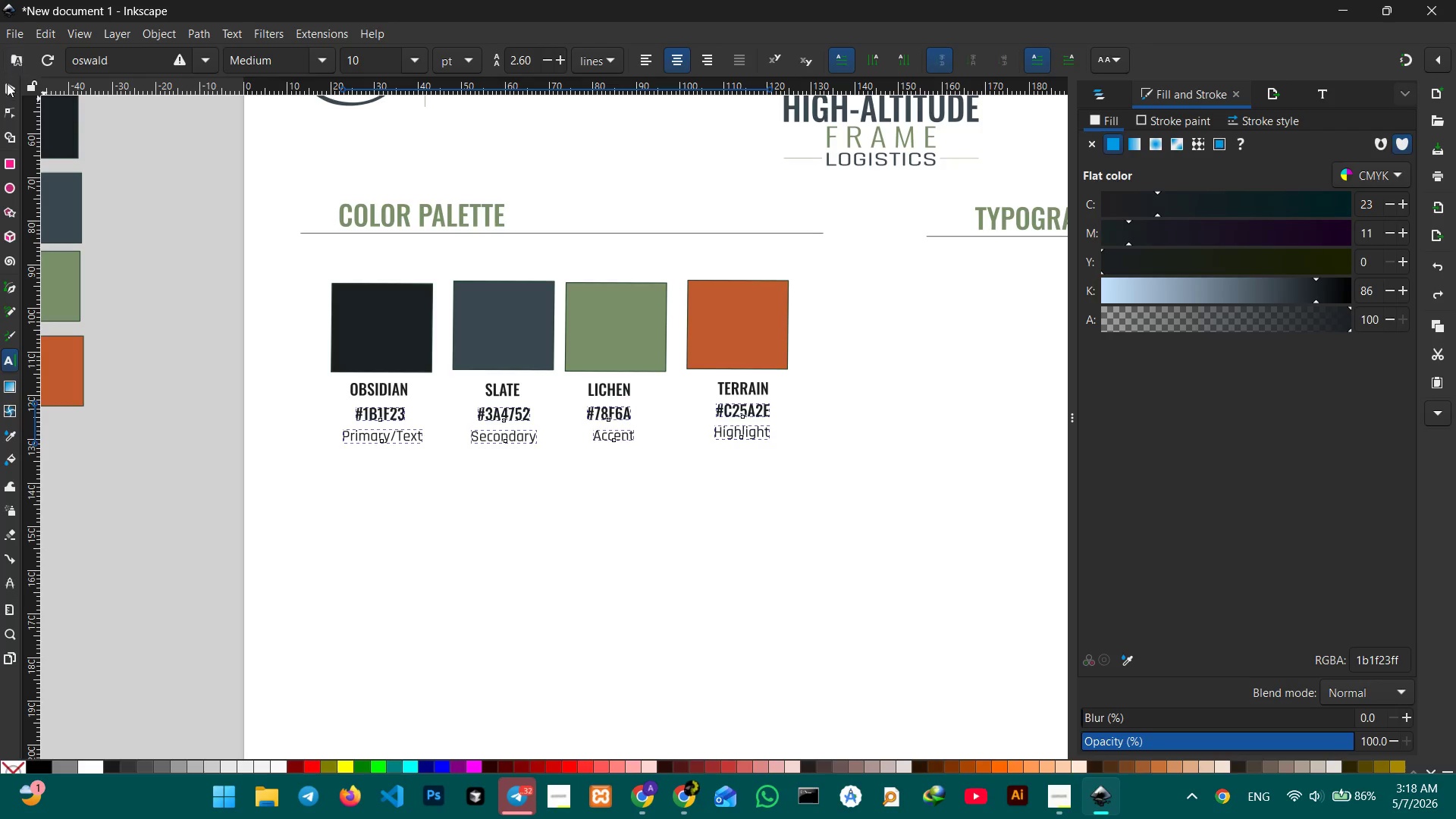 
left_click([7, 86])
 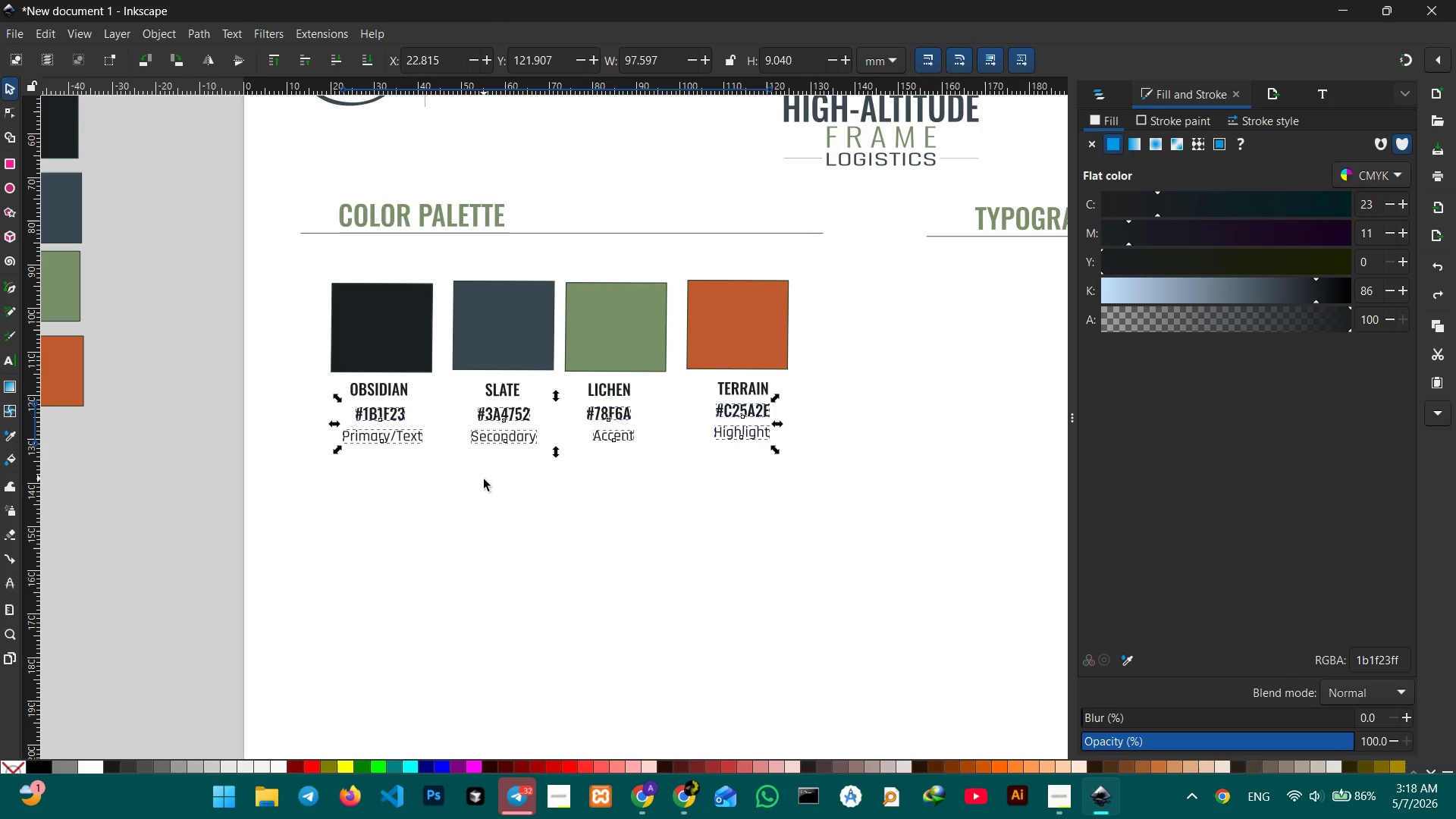 
hold_key(key=ShiftLeft, duration=4.94)
left_click([424, 435])
 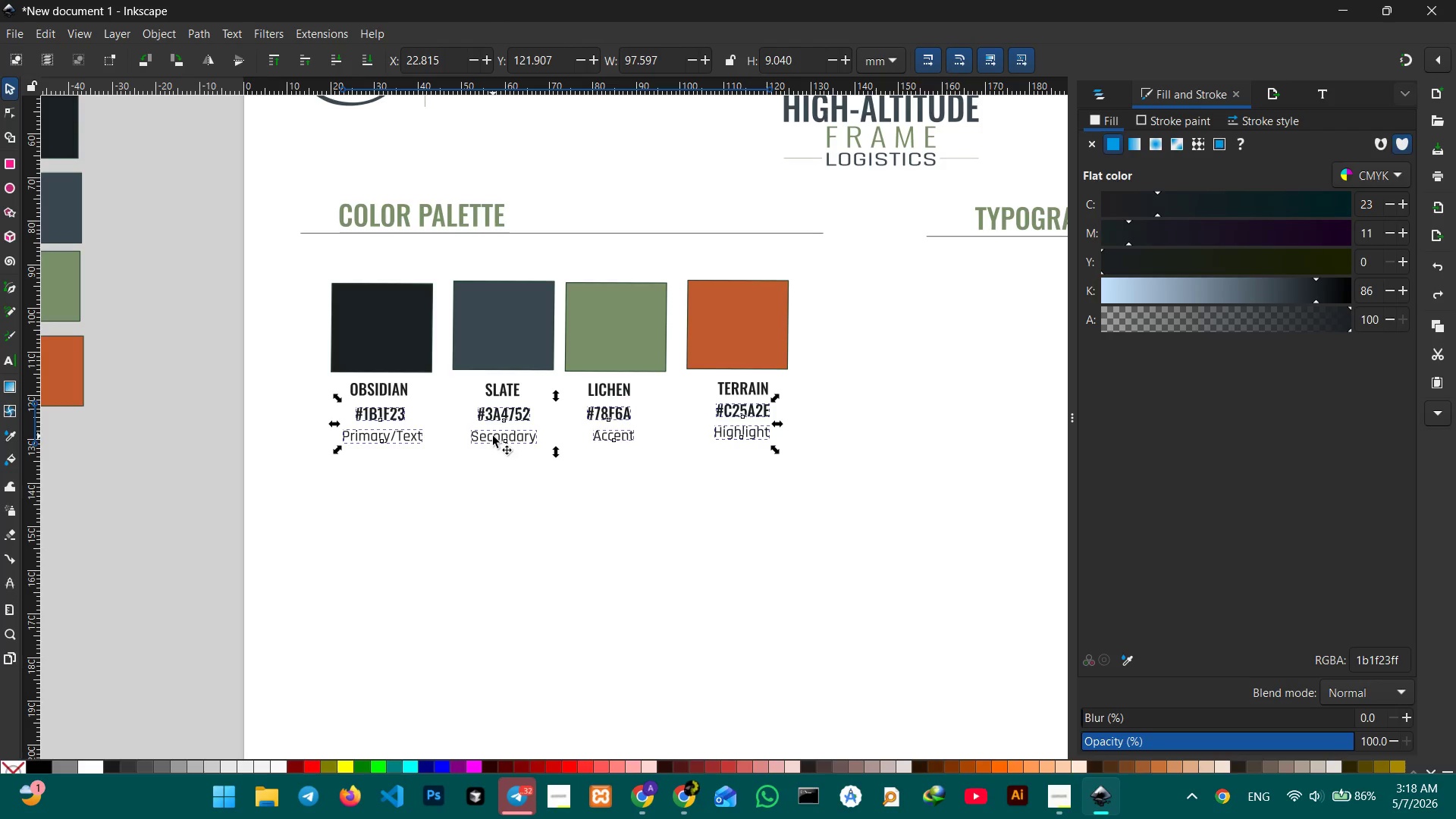 
left_click([493, 436])
 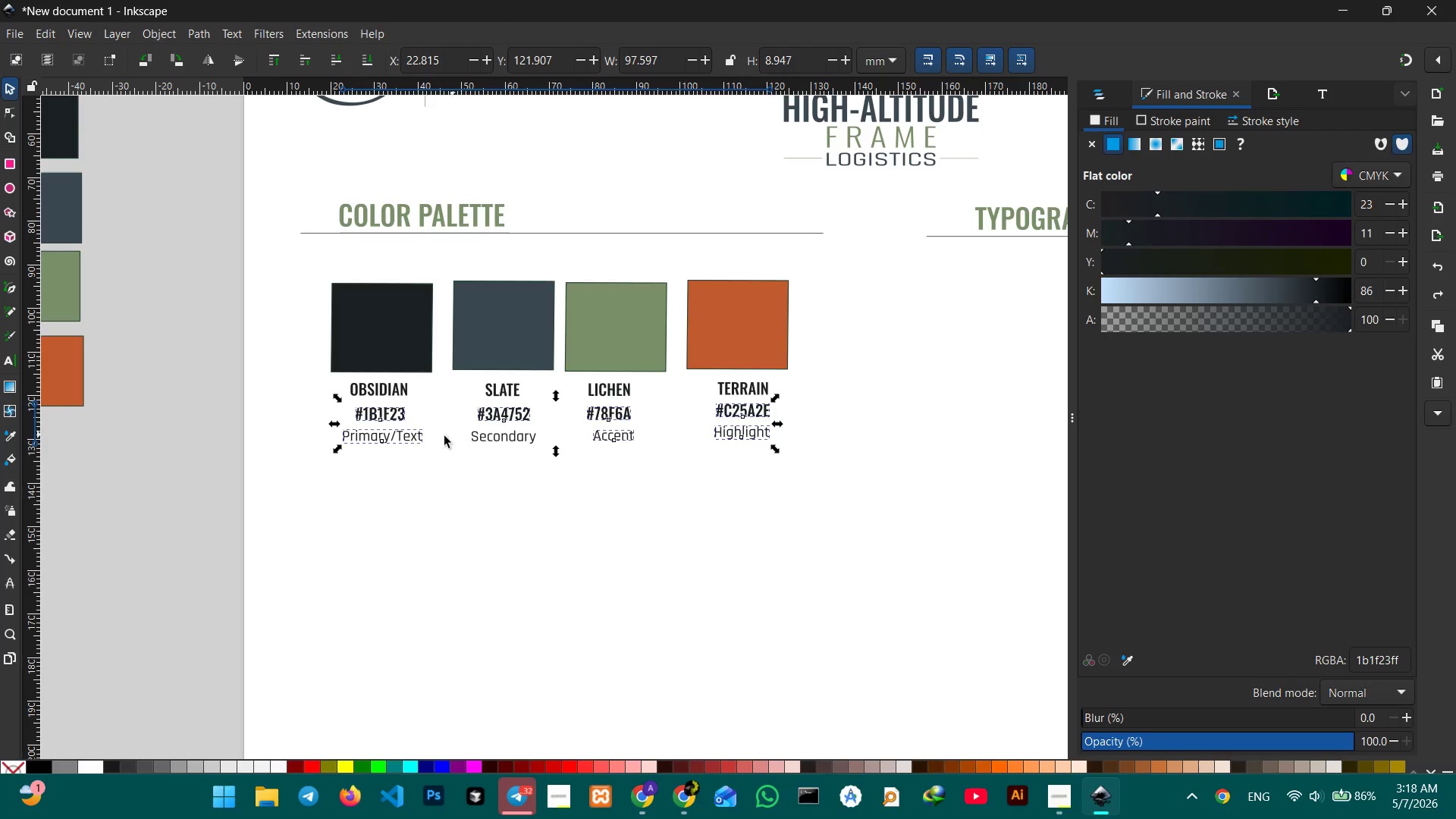 
left_click([403, 441])
 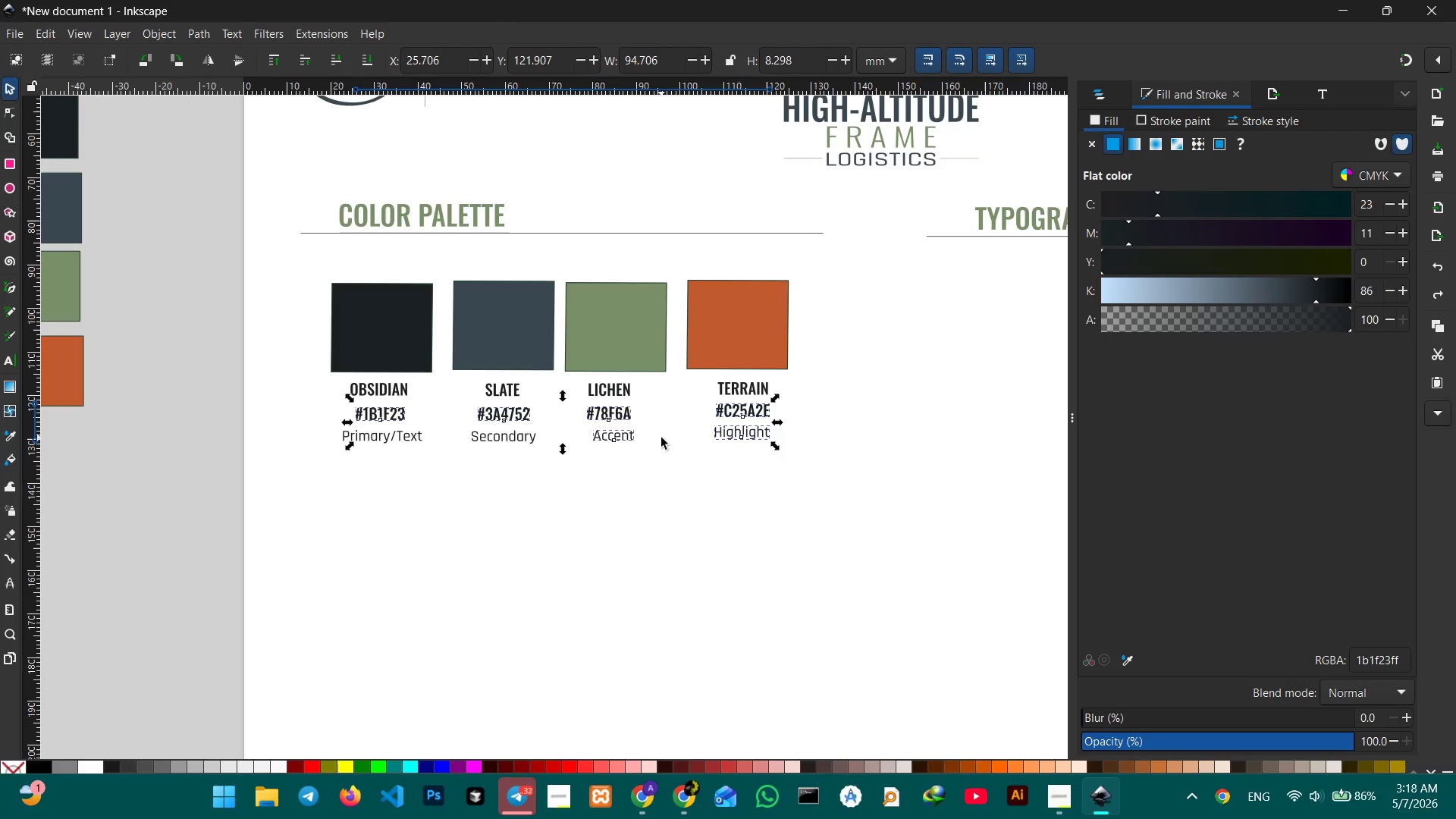 
left_click([612, 435])
 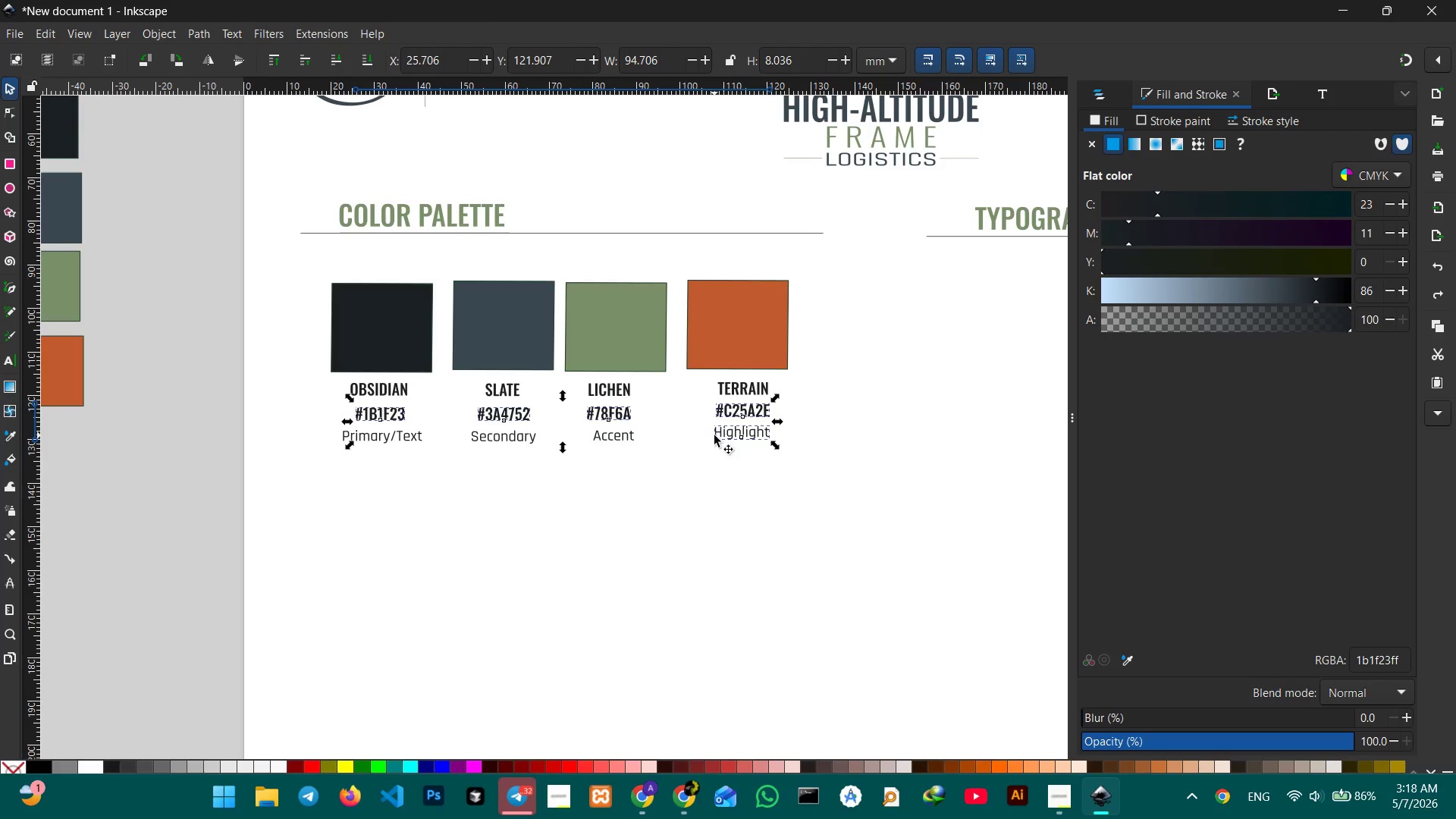 
left_click([723, 434])
 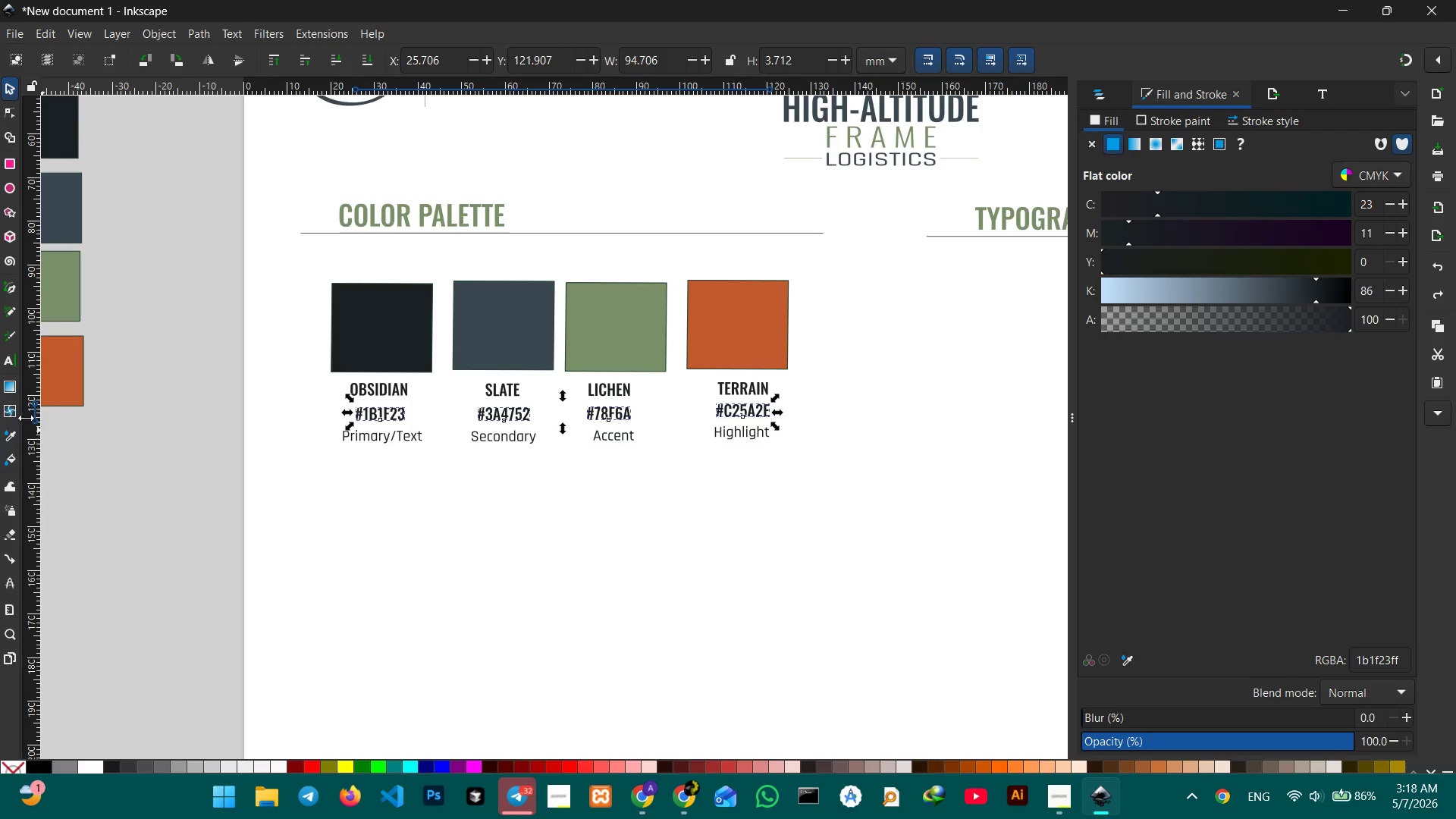 
left_click([8, 356])
 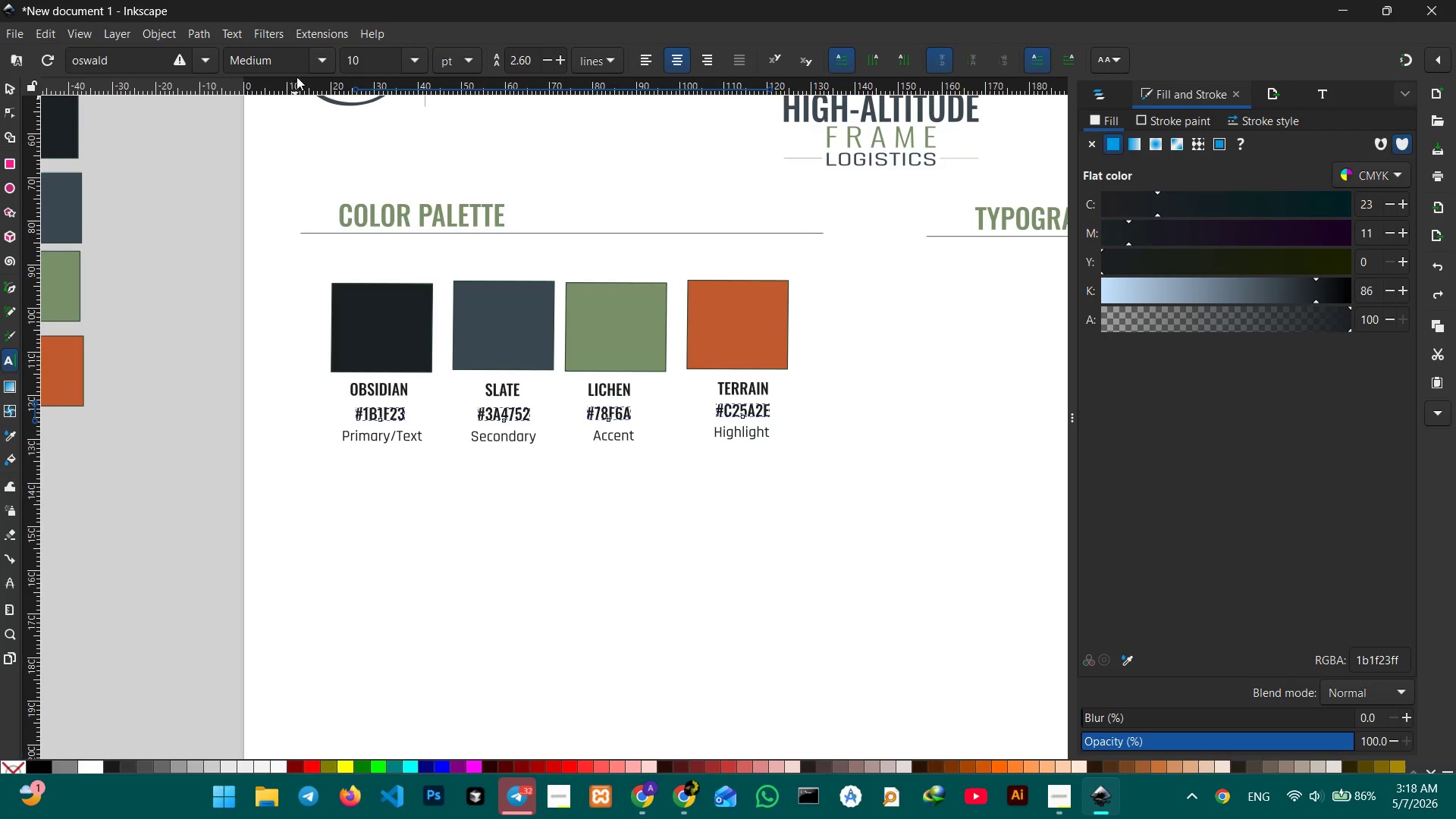 
left_click([315, 62])
 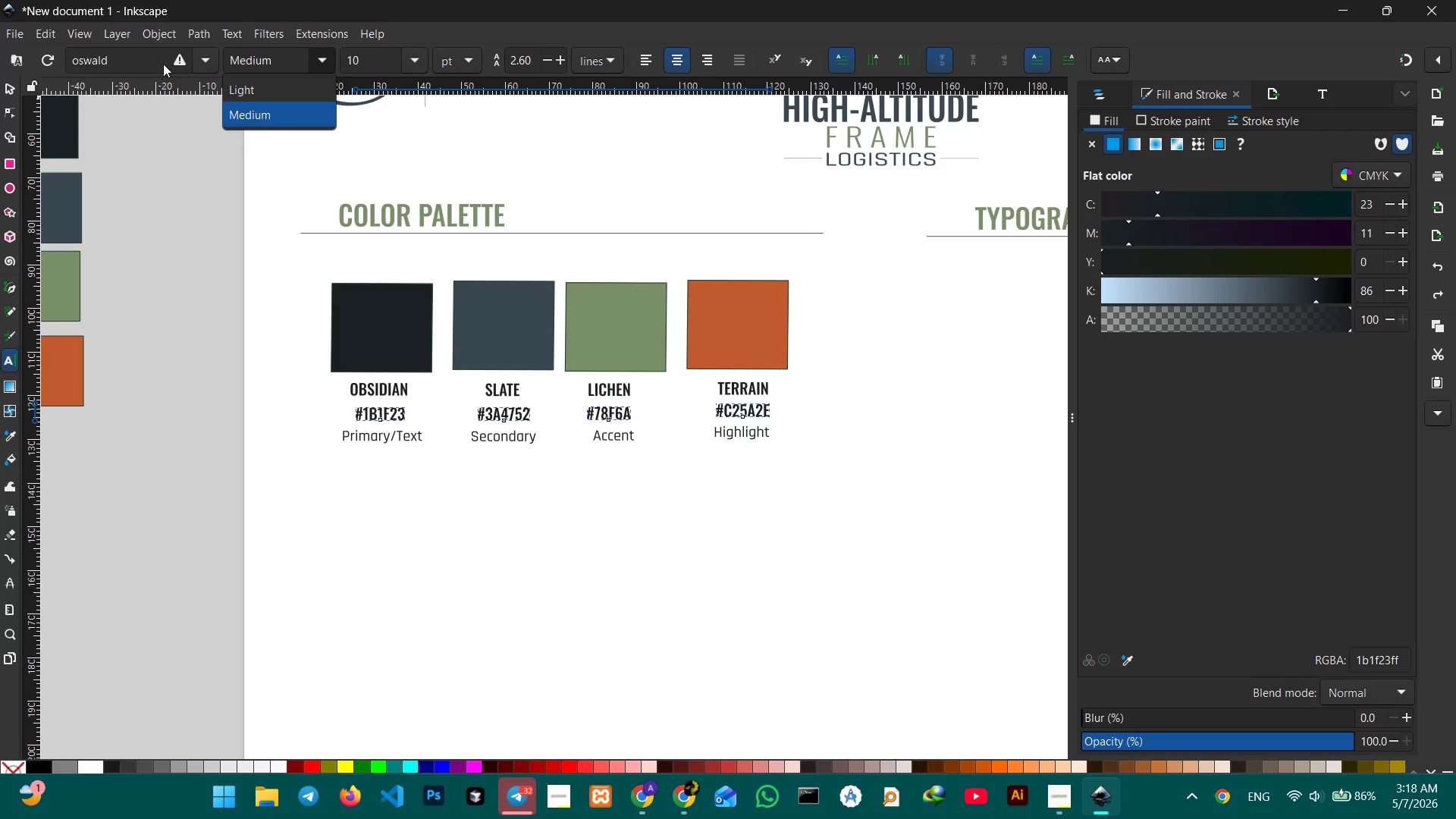 
left_click([196, 53])
 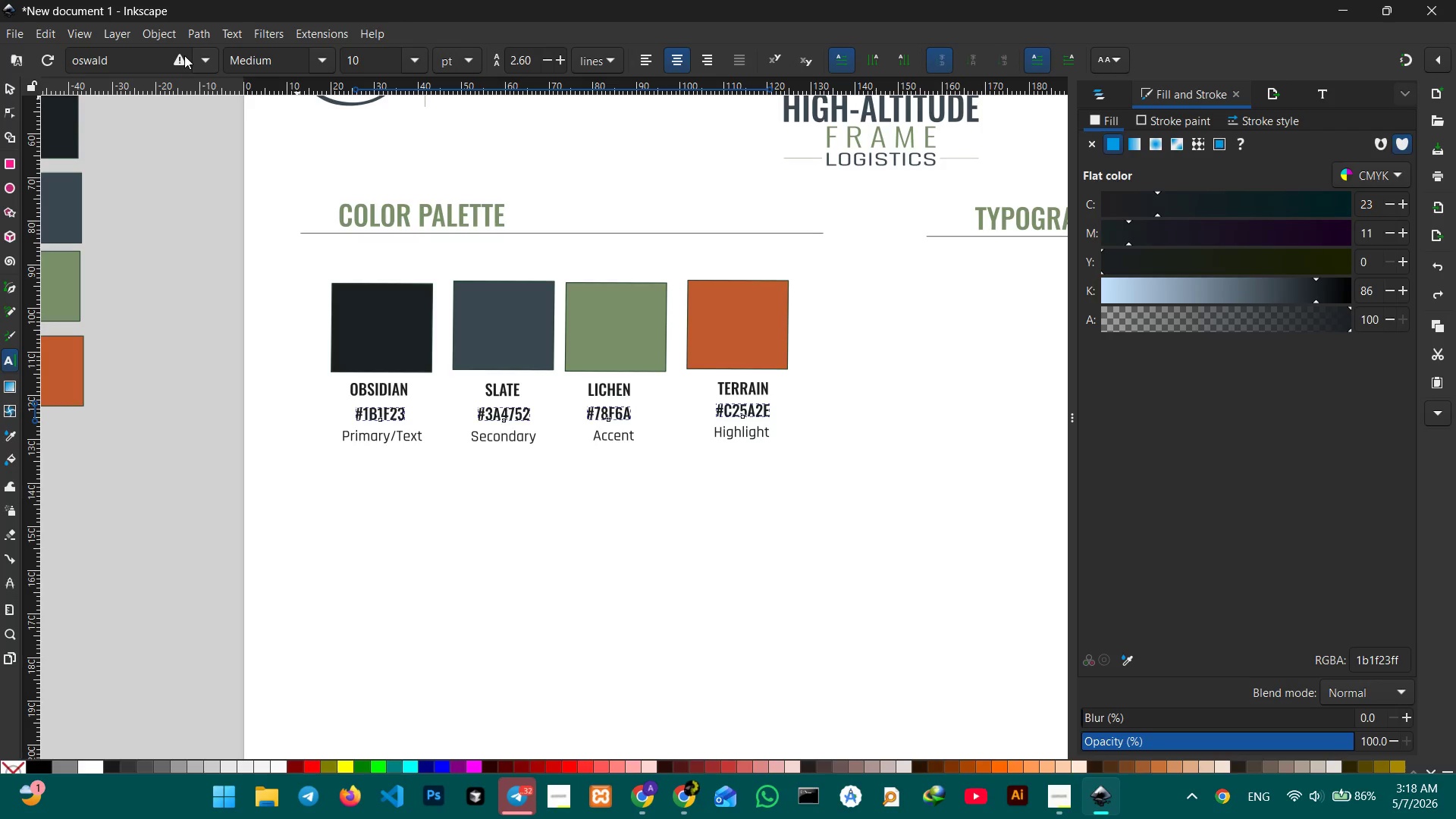 
double_click([184, 55])
 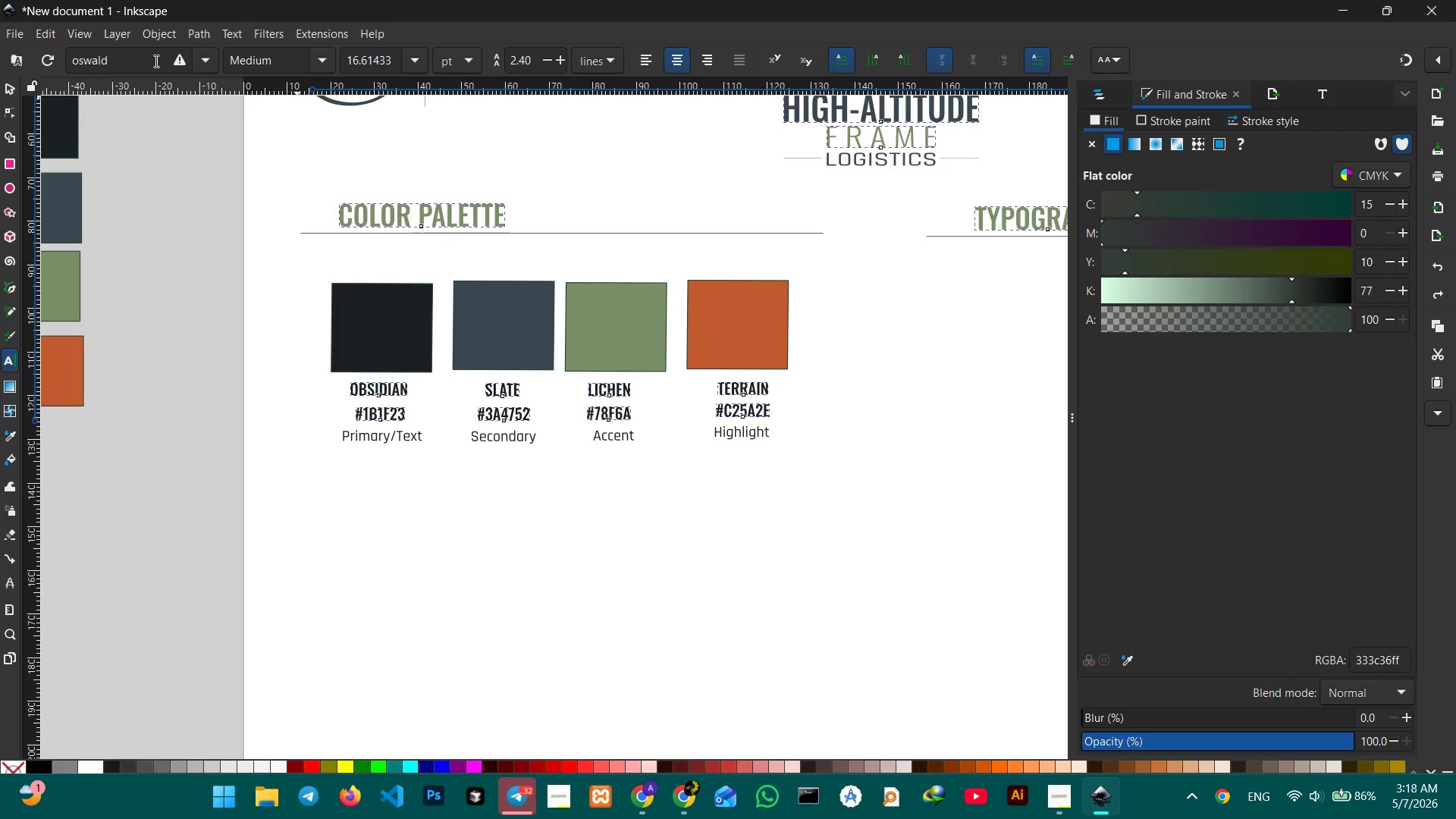 
left_click_drag(start_coordinate=[147, 61], to_coordinate=[18, 46])
 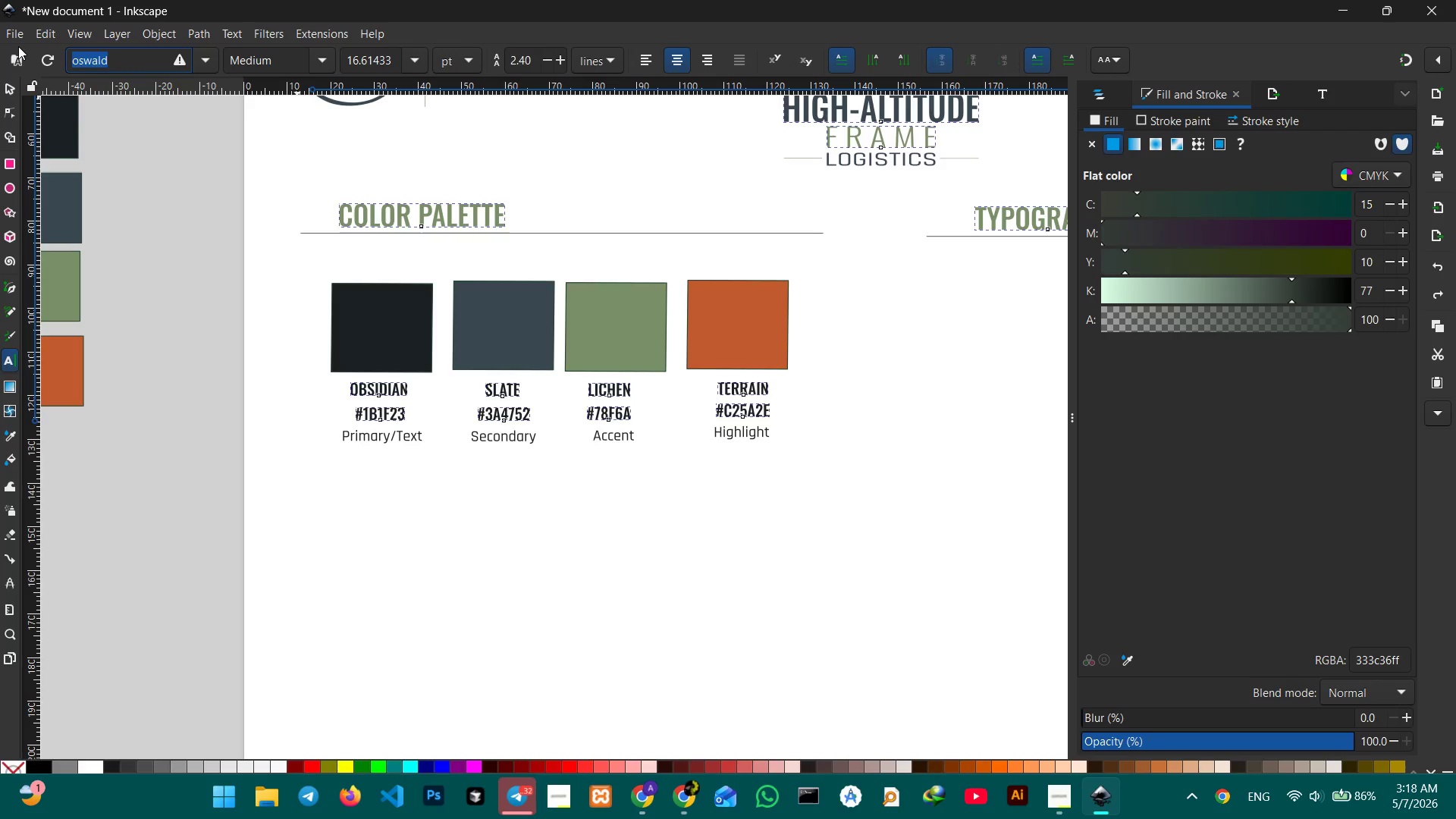 
type(os)
 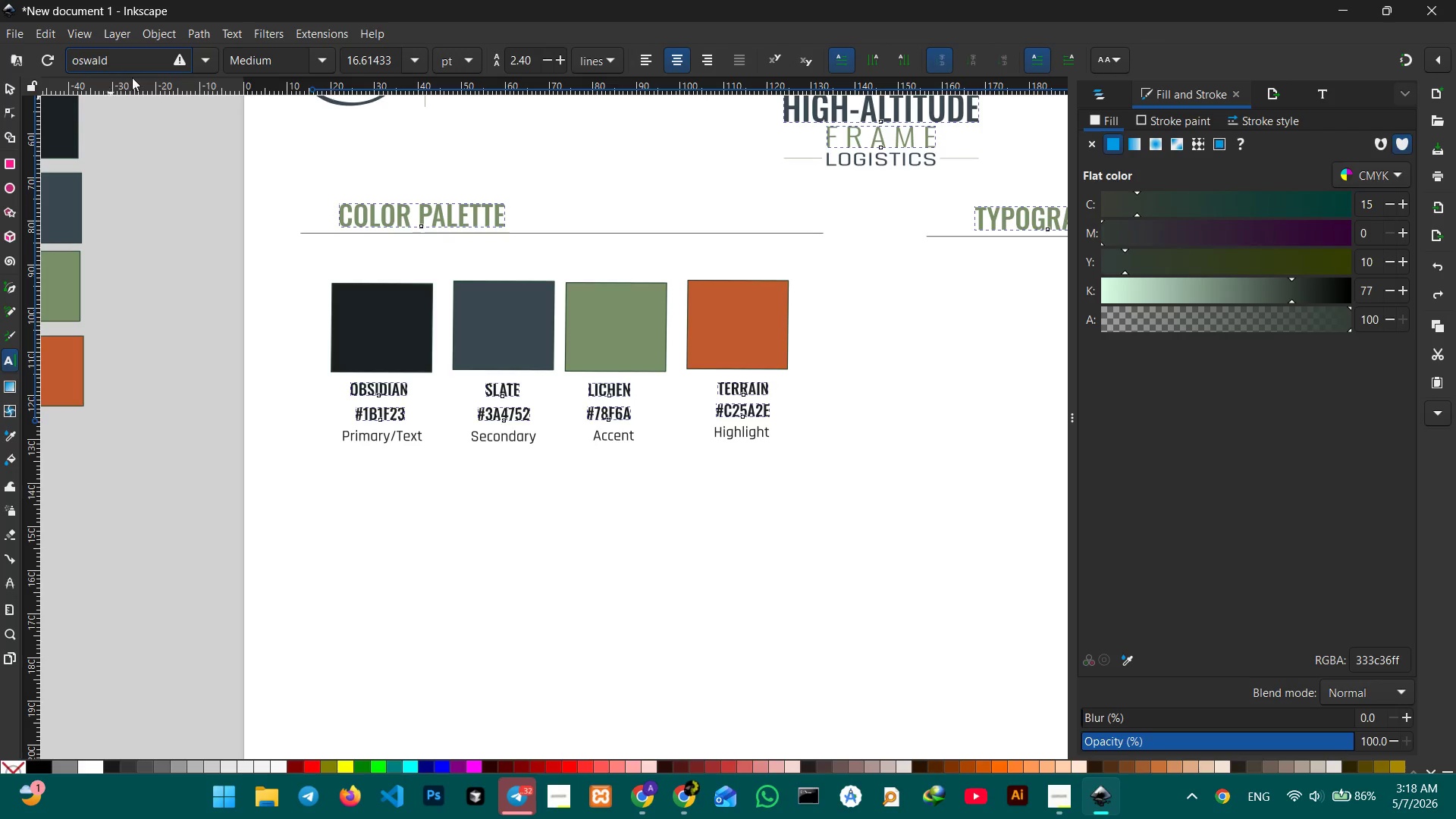 
left_click([207, 64])
 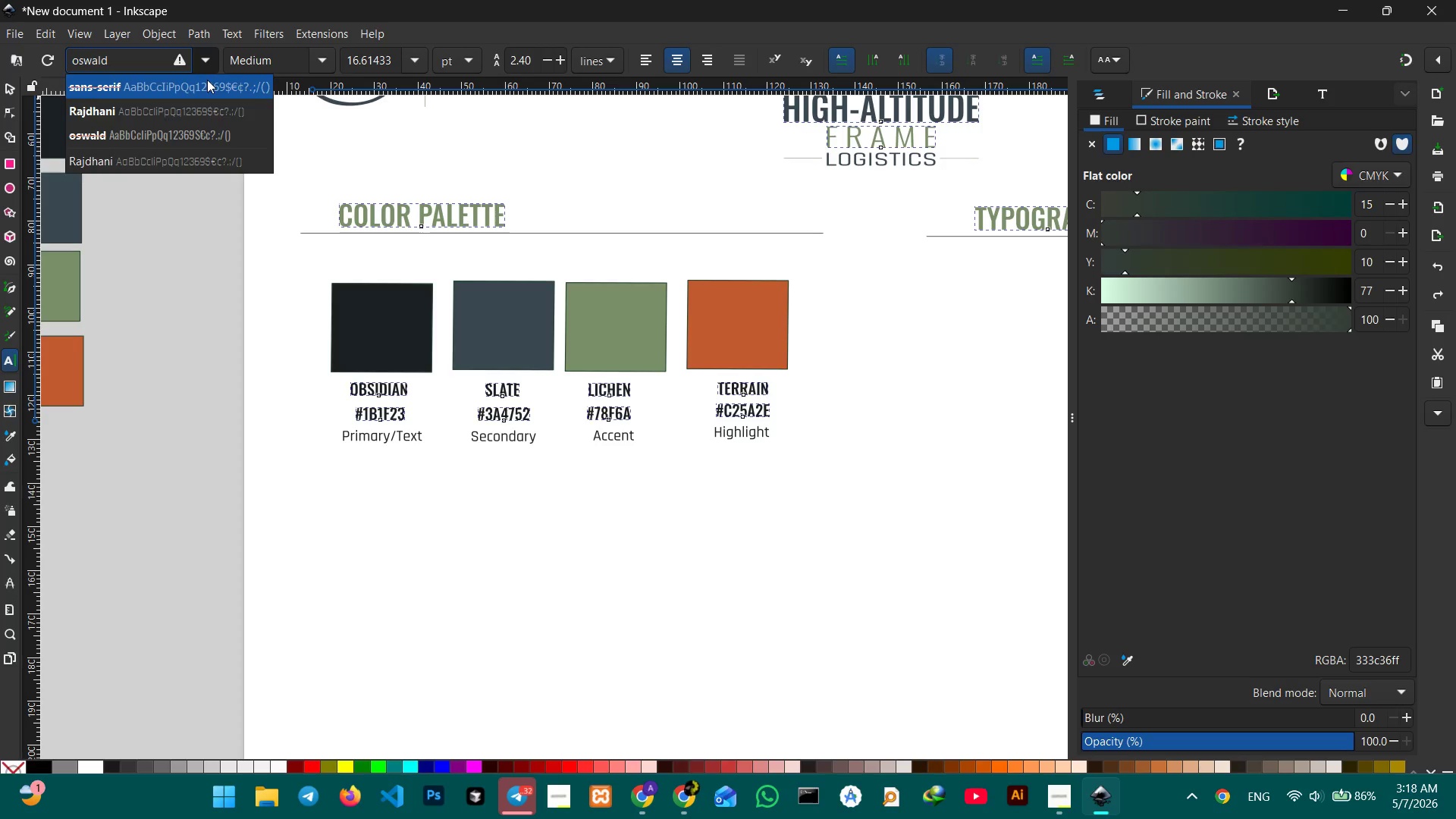 
left_click([208, 127])
 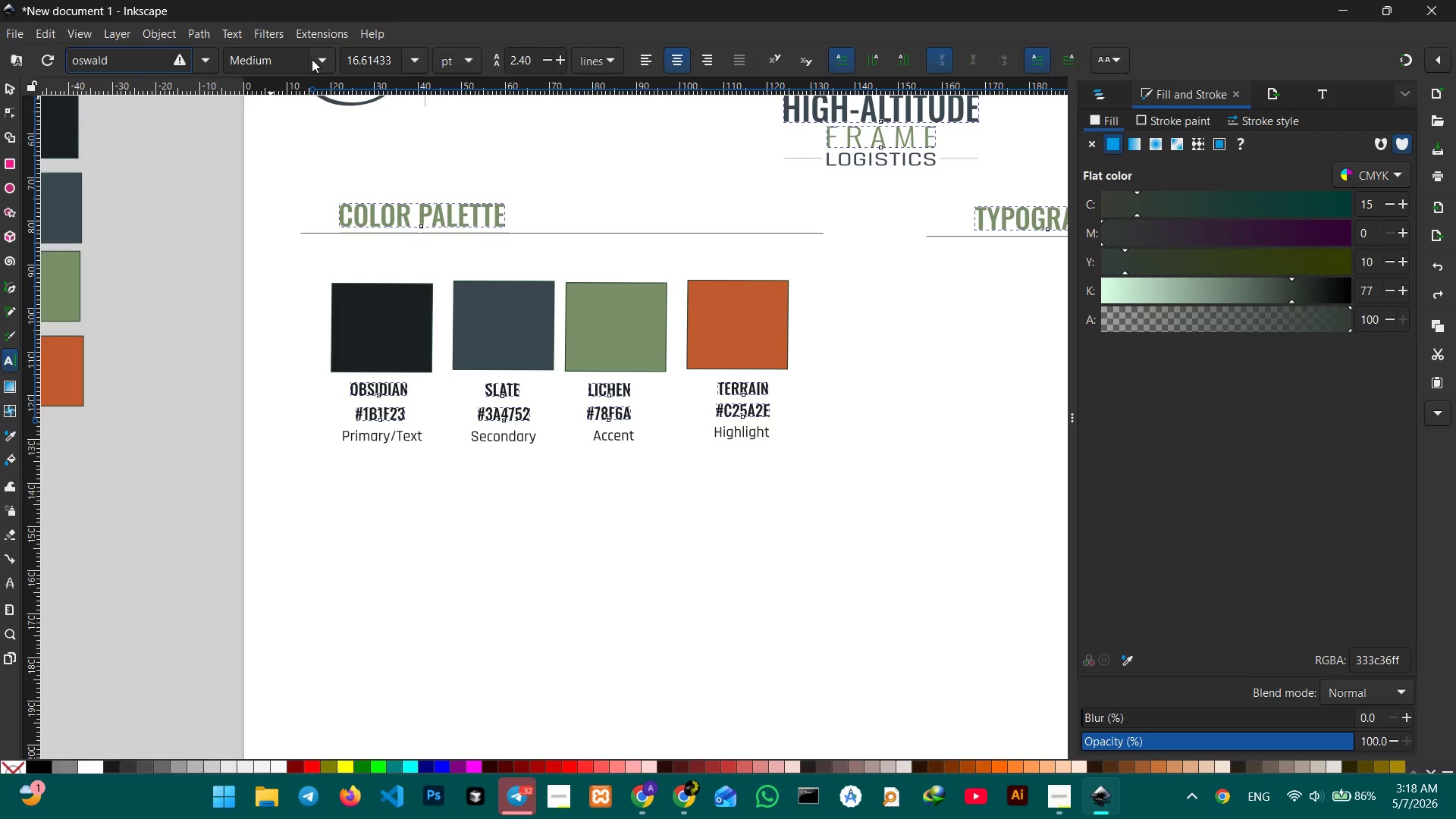 
left_click([340, 57])
 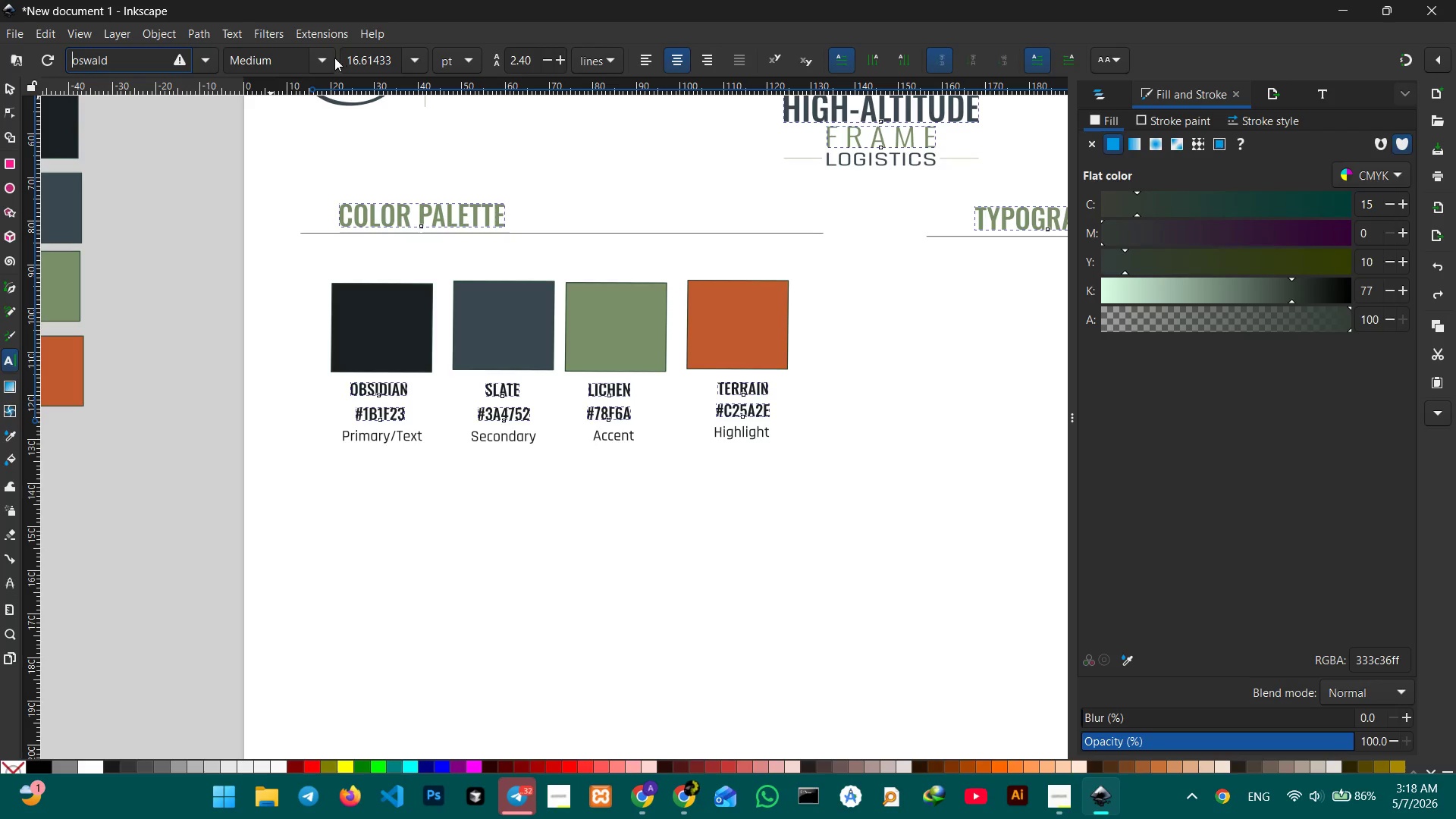 
left_click([330, 60])
 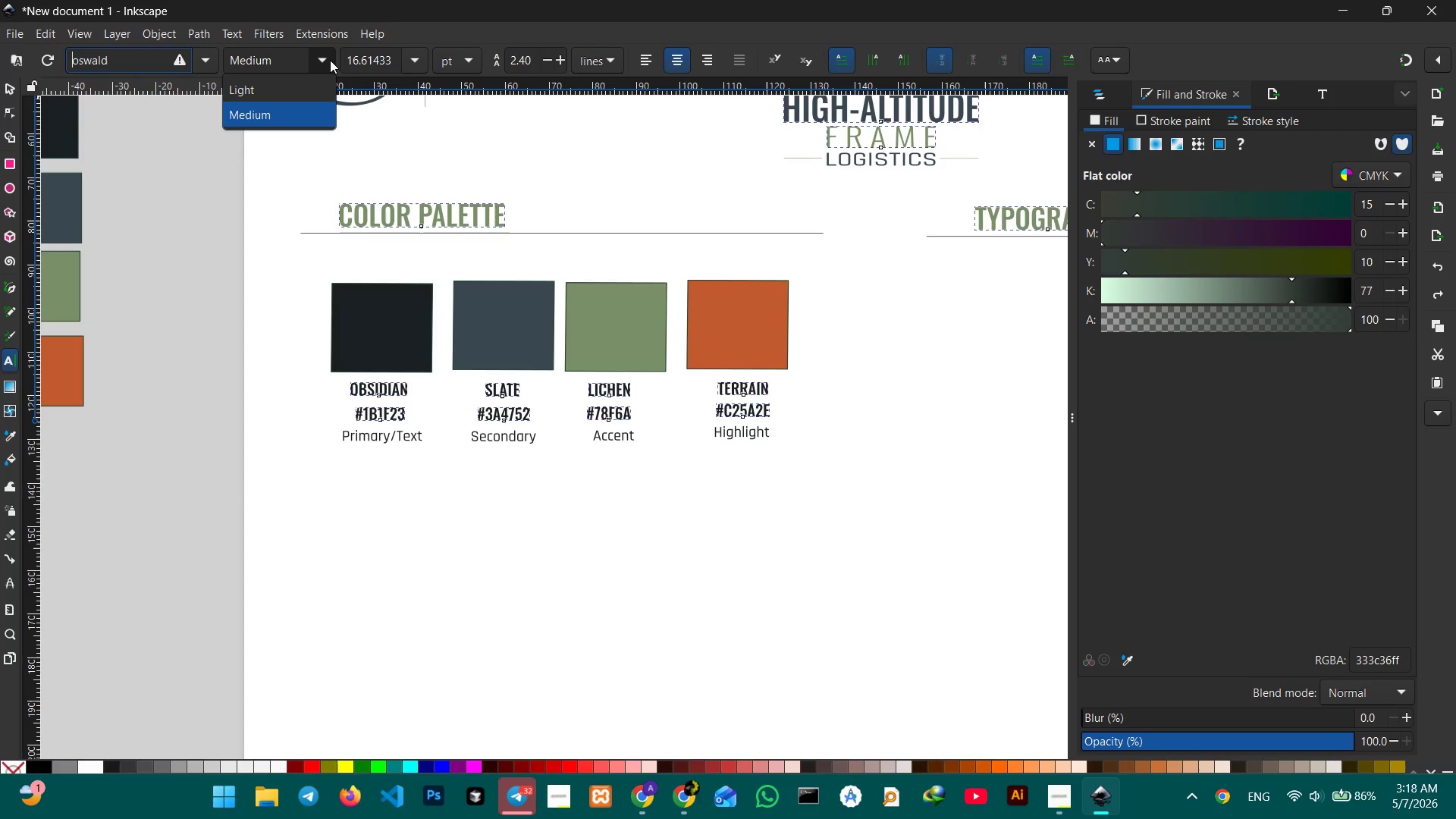 
left_click([309, 85])
 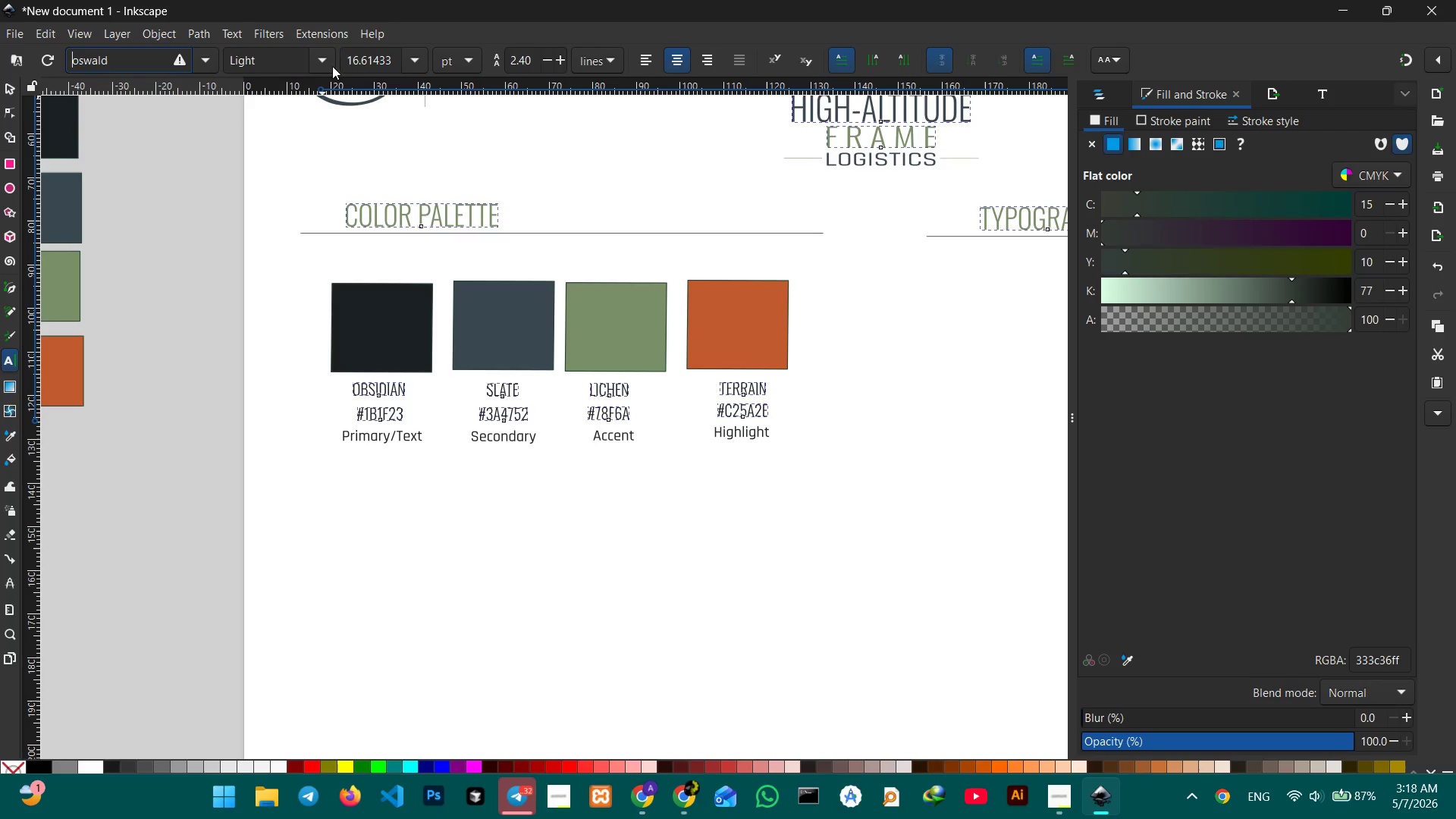 
left_click([324, 64])
 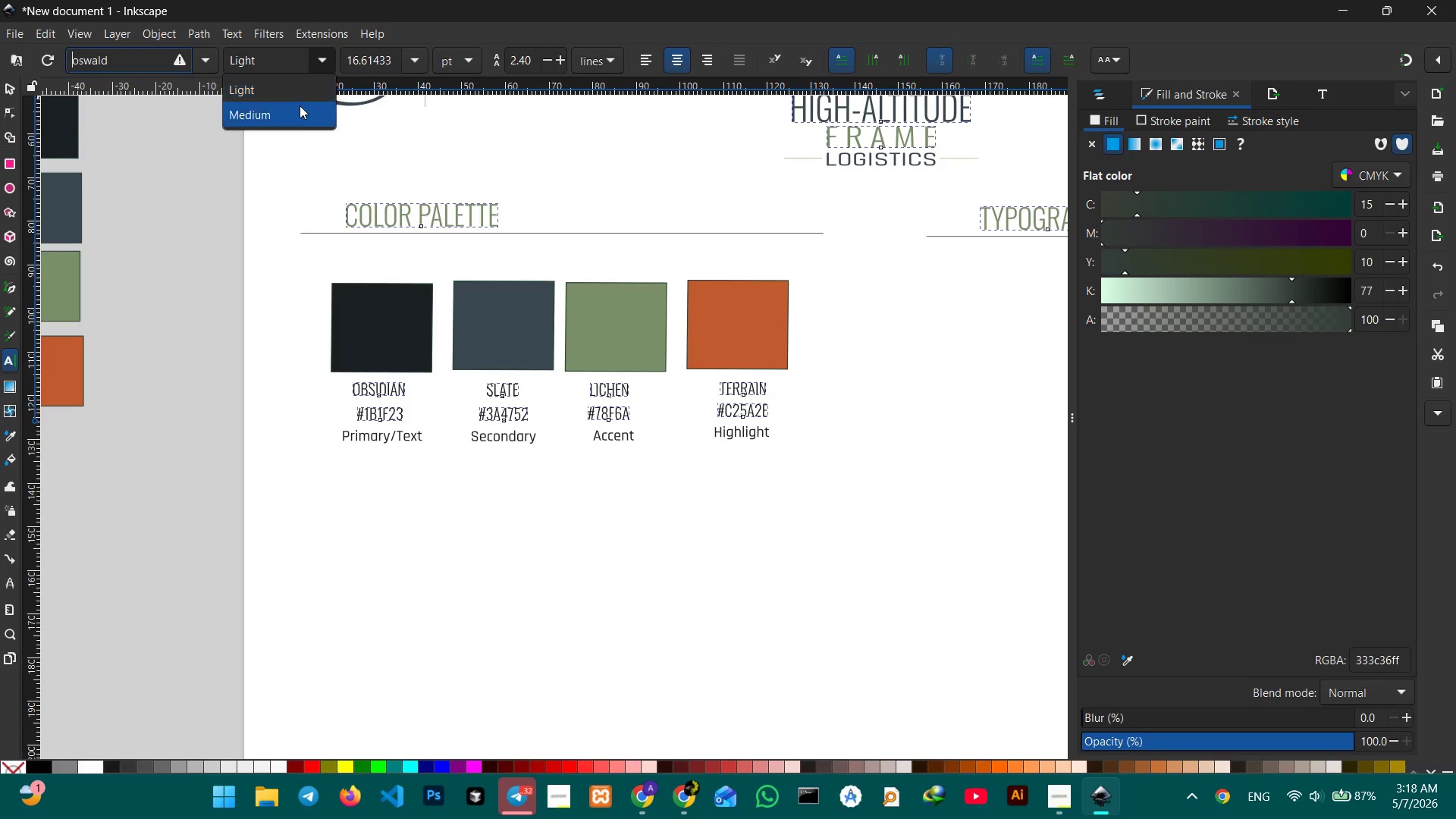 
left_click([297, 110])
 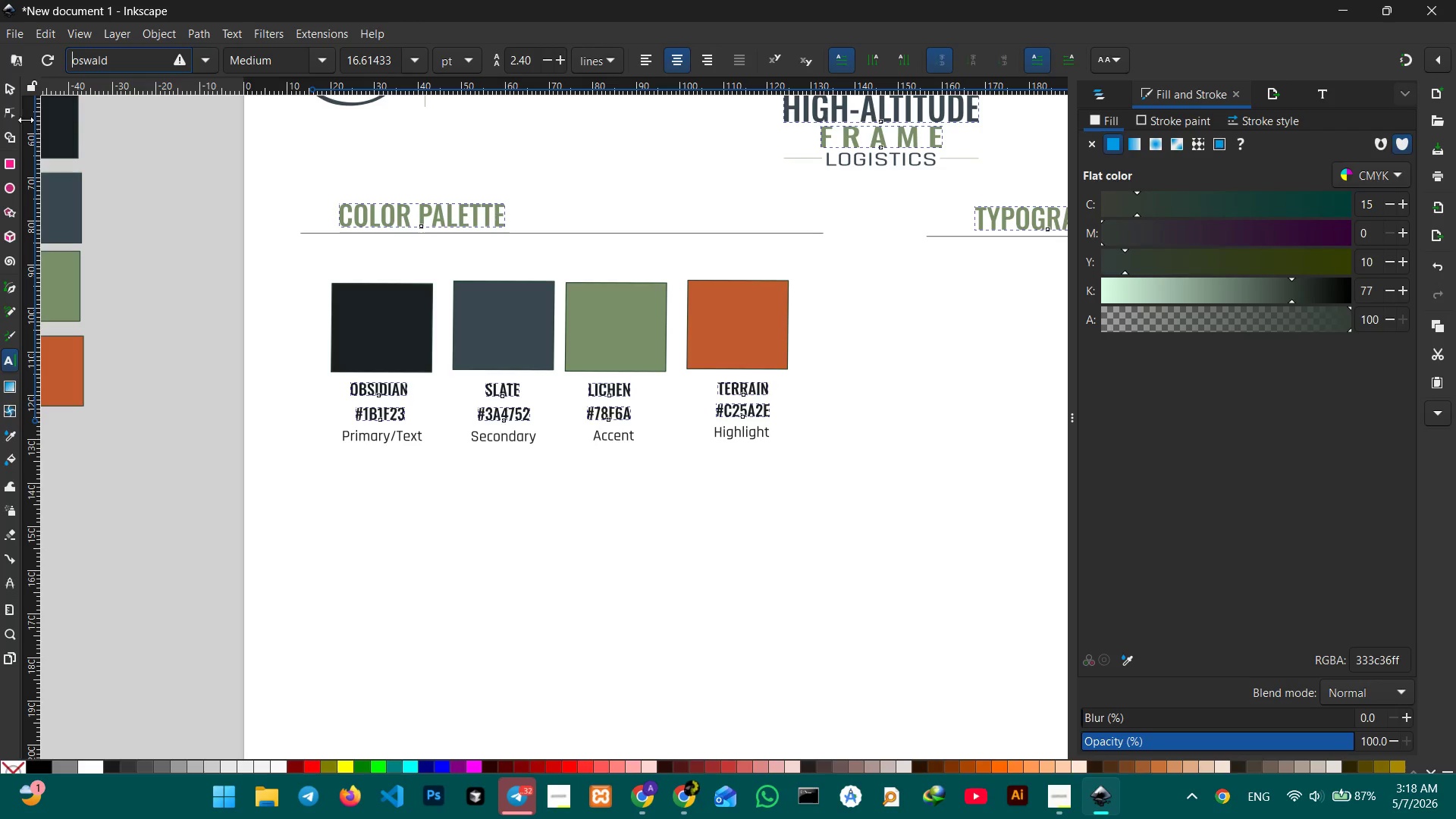 
left_click([4, 86])
 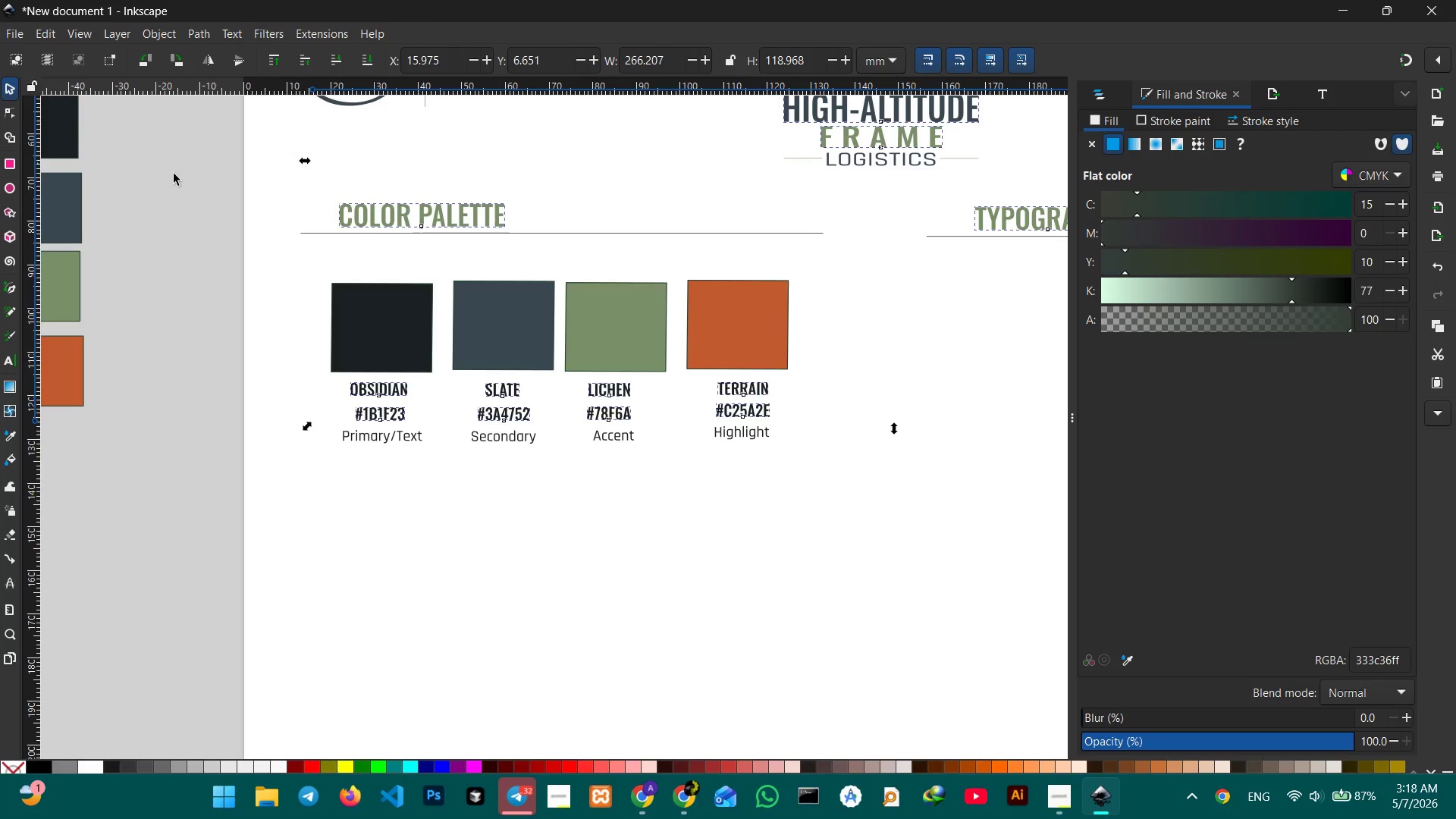 
double_click([175, 177])
 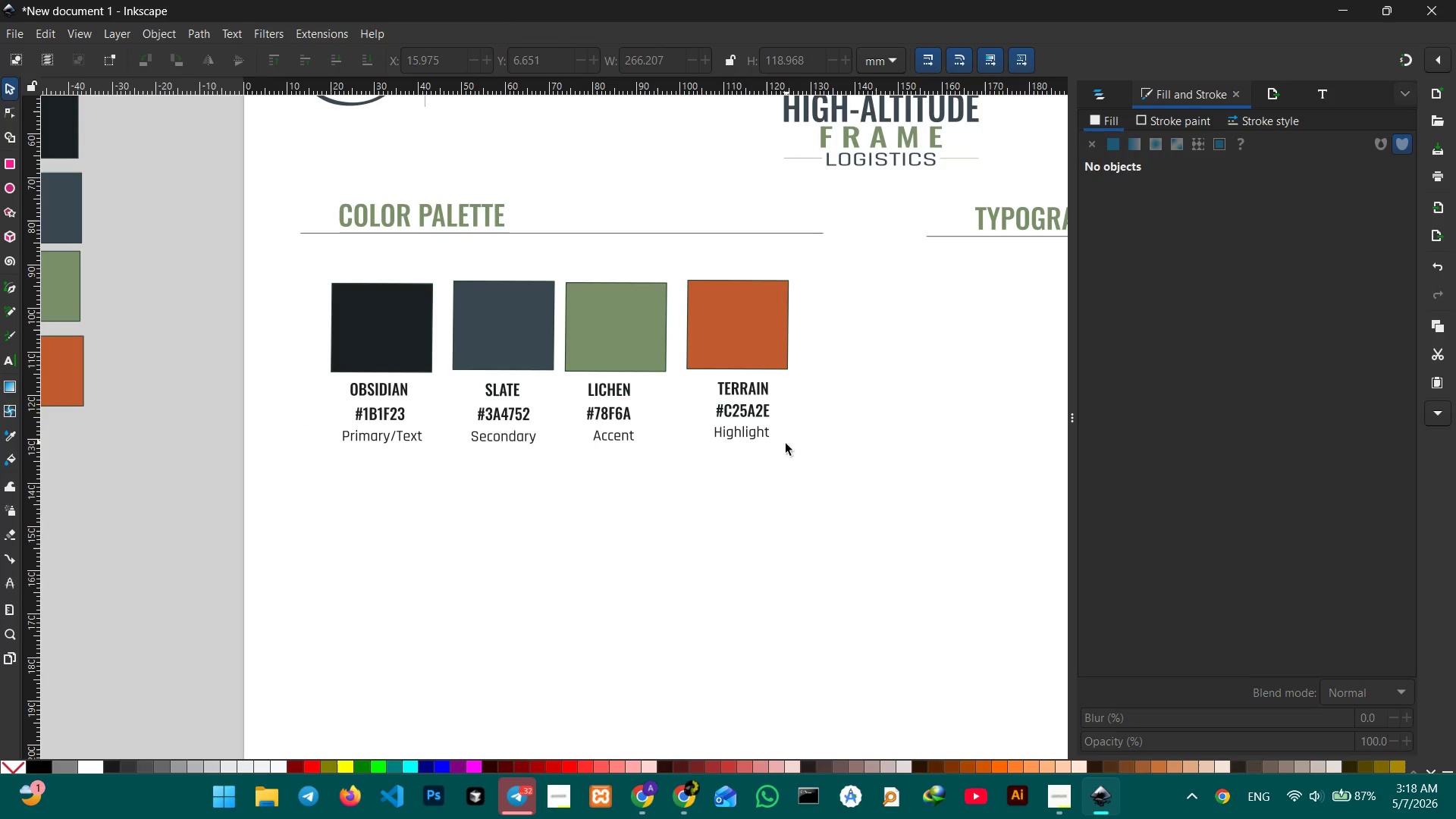 
hold_key(key=ControlLeft, duration=0.33)
scroll: coordinate [779, 469], scroll_direction: down, amount: 1.0
 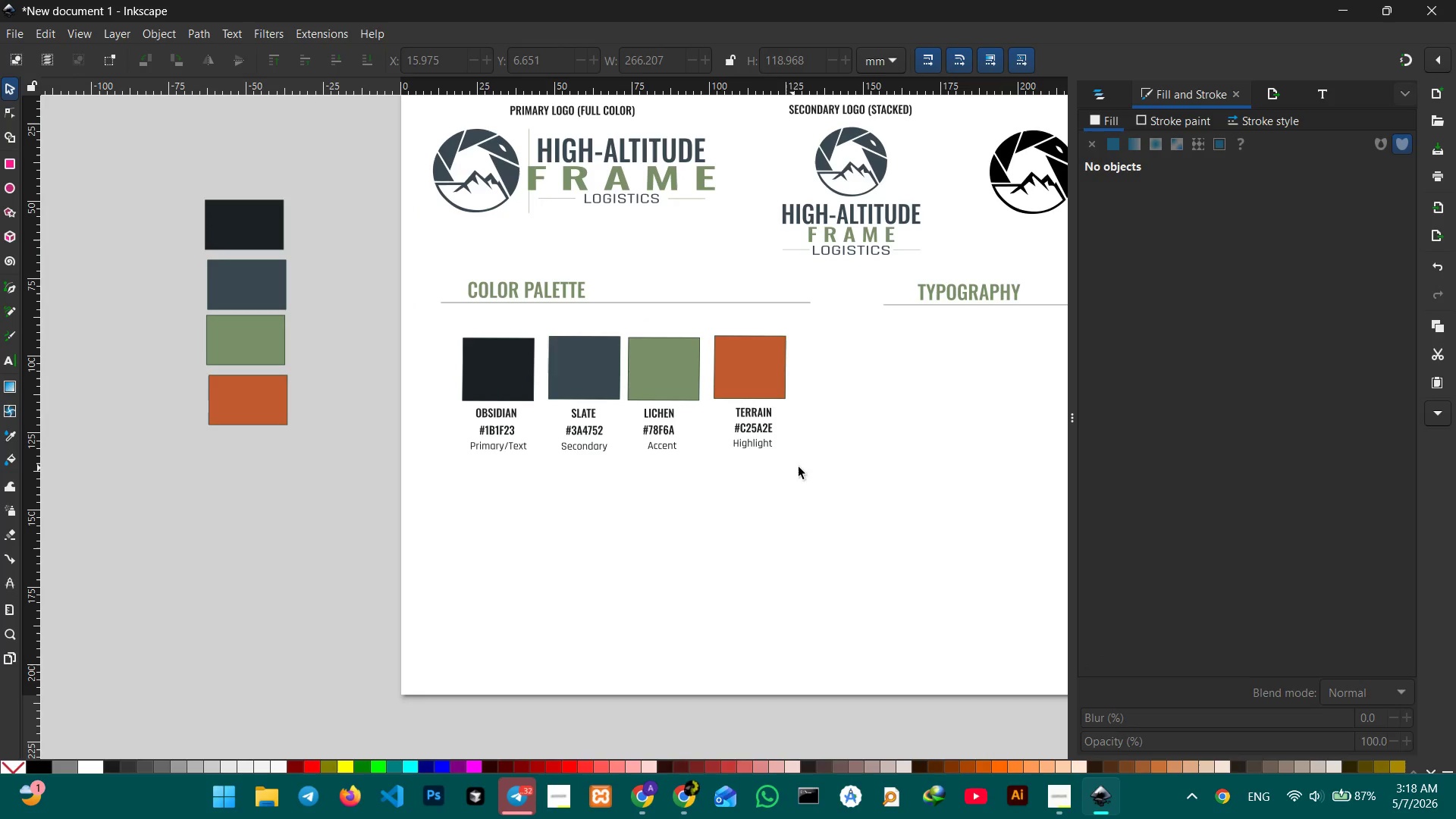 
hold_key(key=Space, duration=1.53)
 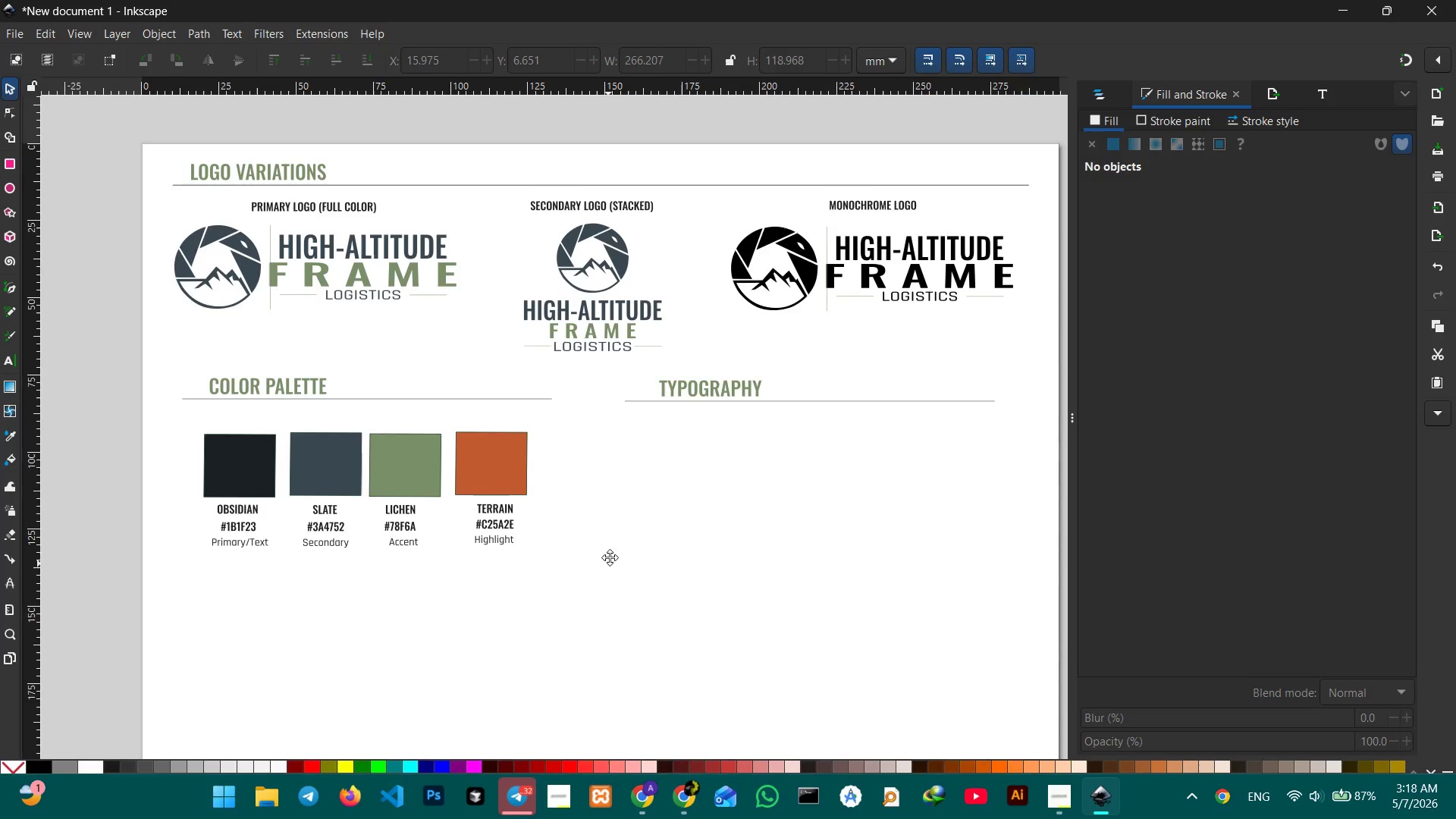 
left_click_drag(start_coordinate=[877, 466], to_coordinate=[679, 485])
 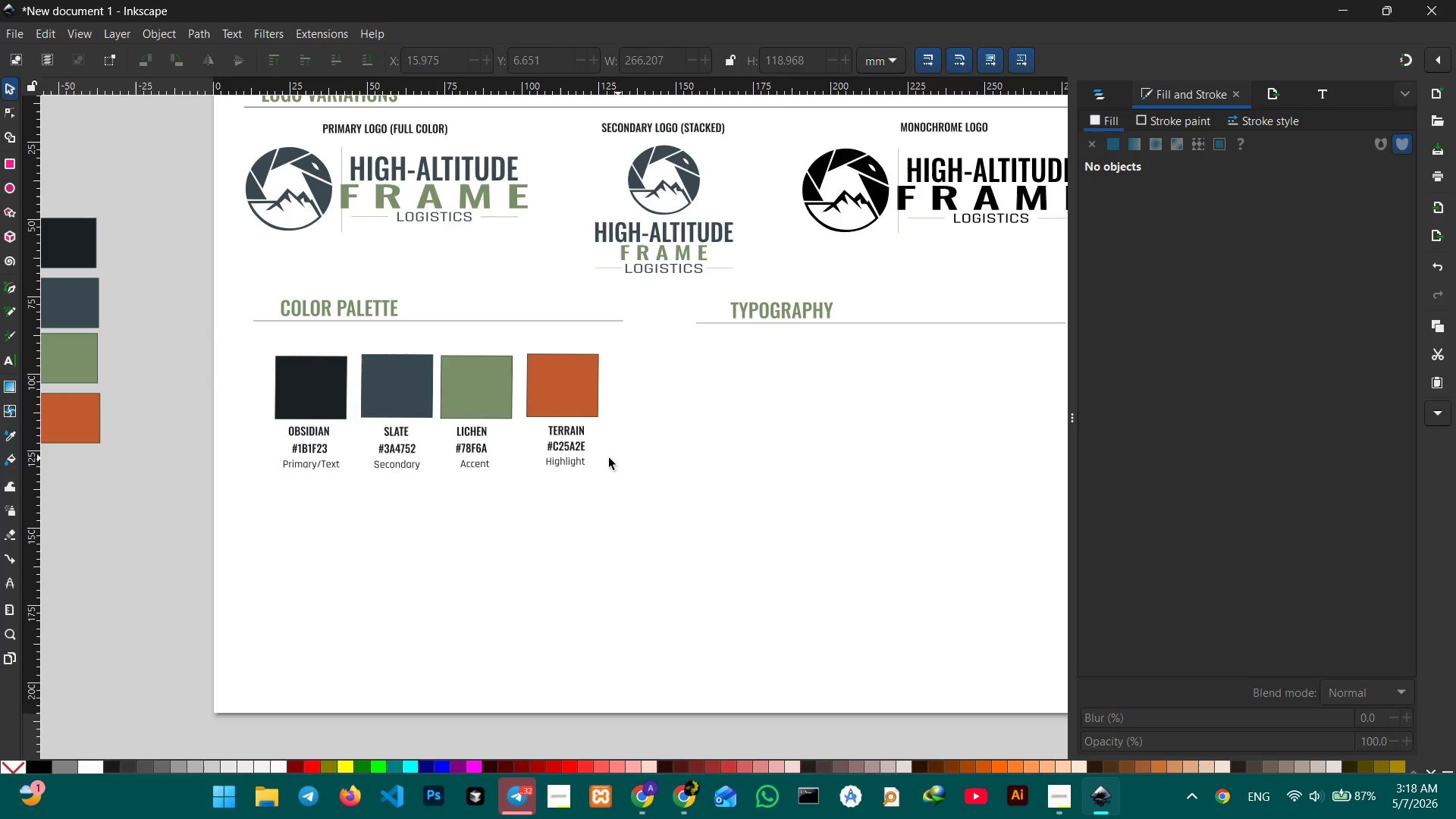 
hold_key(key=Space, duration=1.45)
 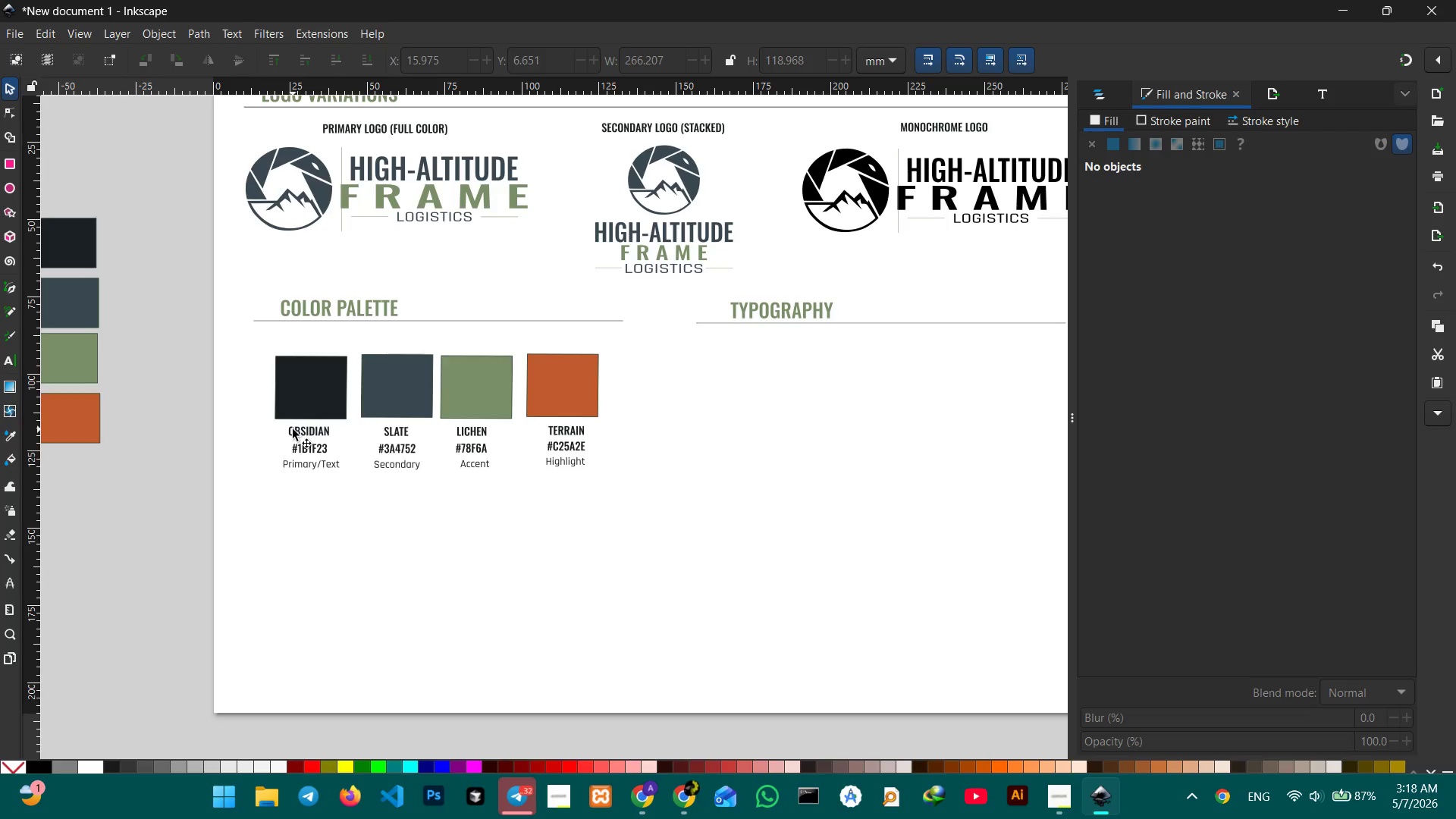 
wait(9.38)
 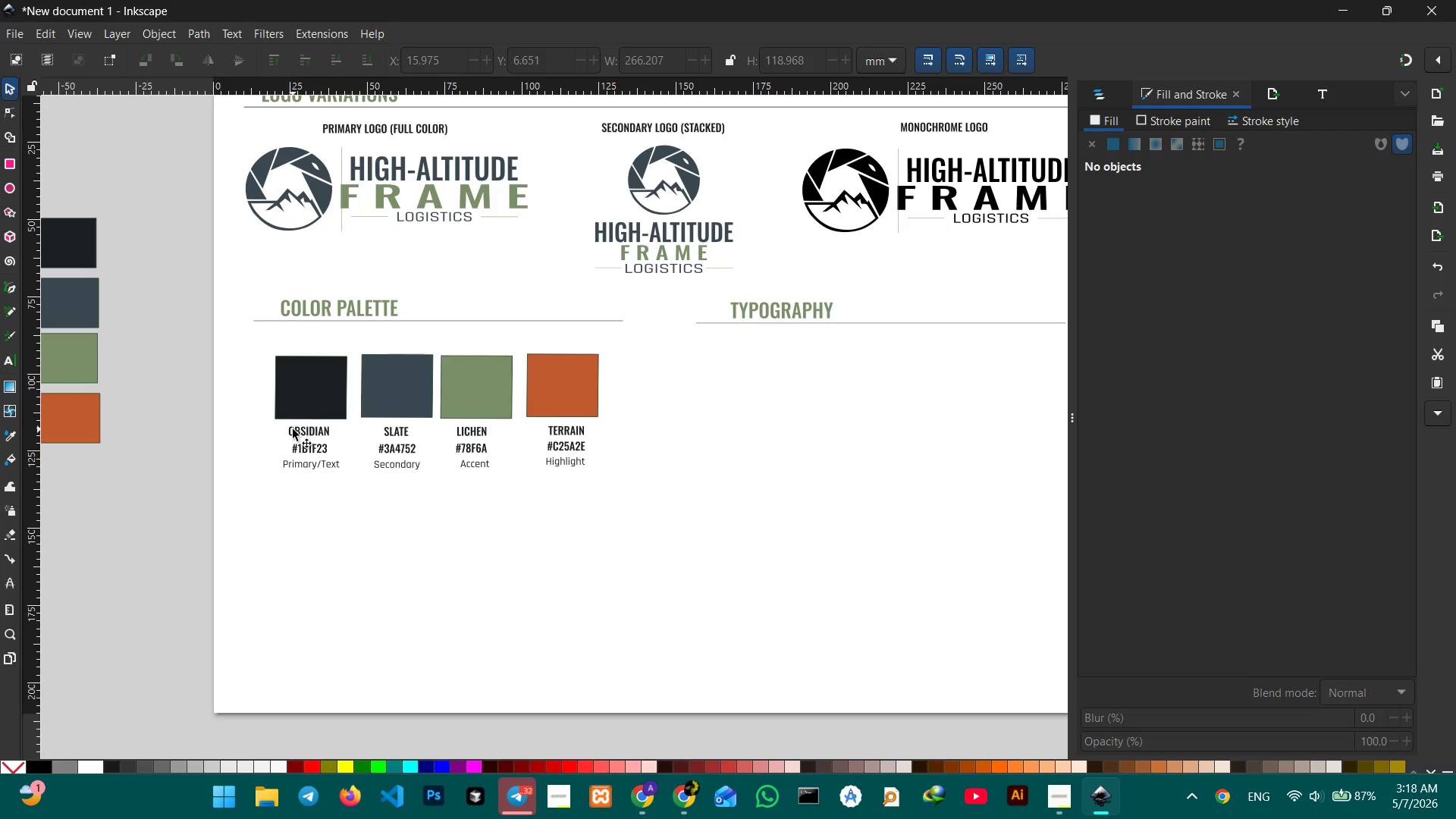 
hold_key(key=Space, duration=1.19)
 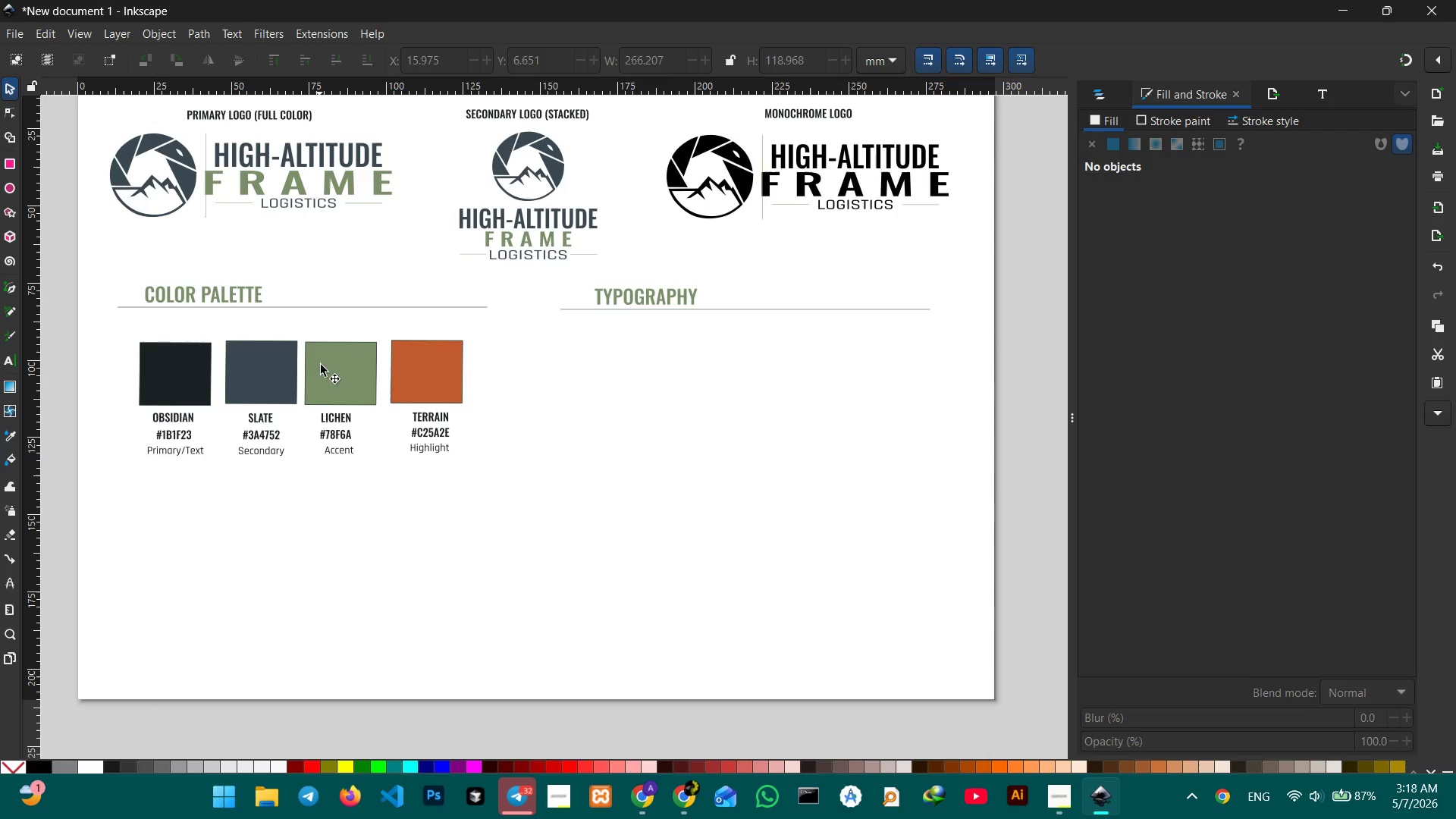 
left_click_drag(start_coordinate=[918, 527], to_coordinate=[786, 513])
 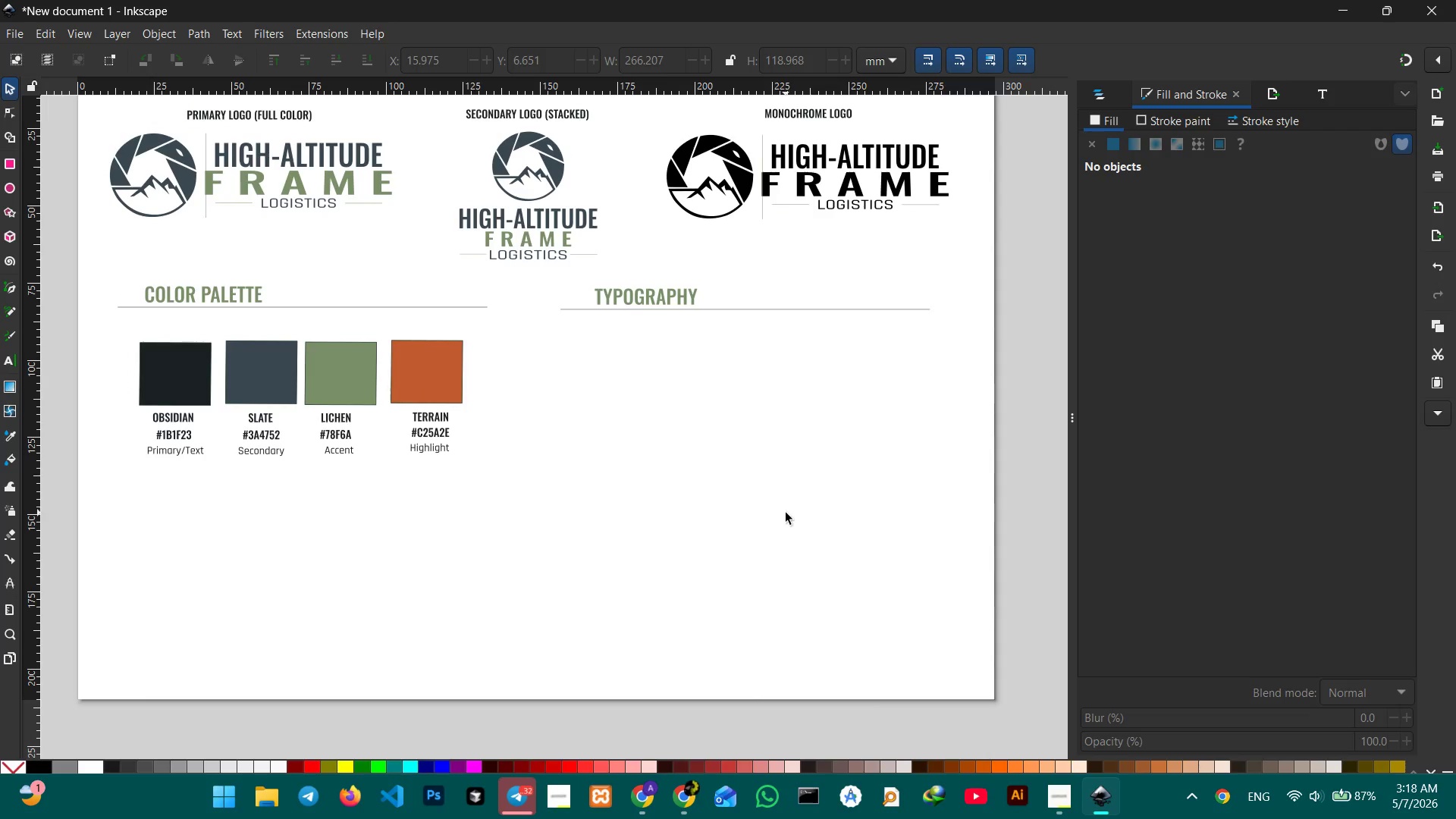 
hold_key(key=Space, duration=19.08)
 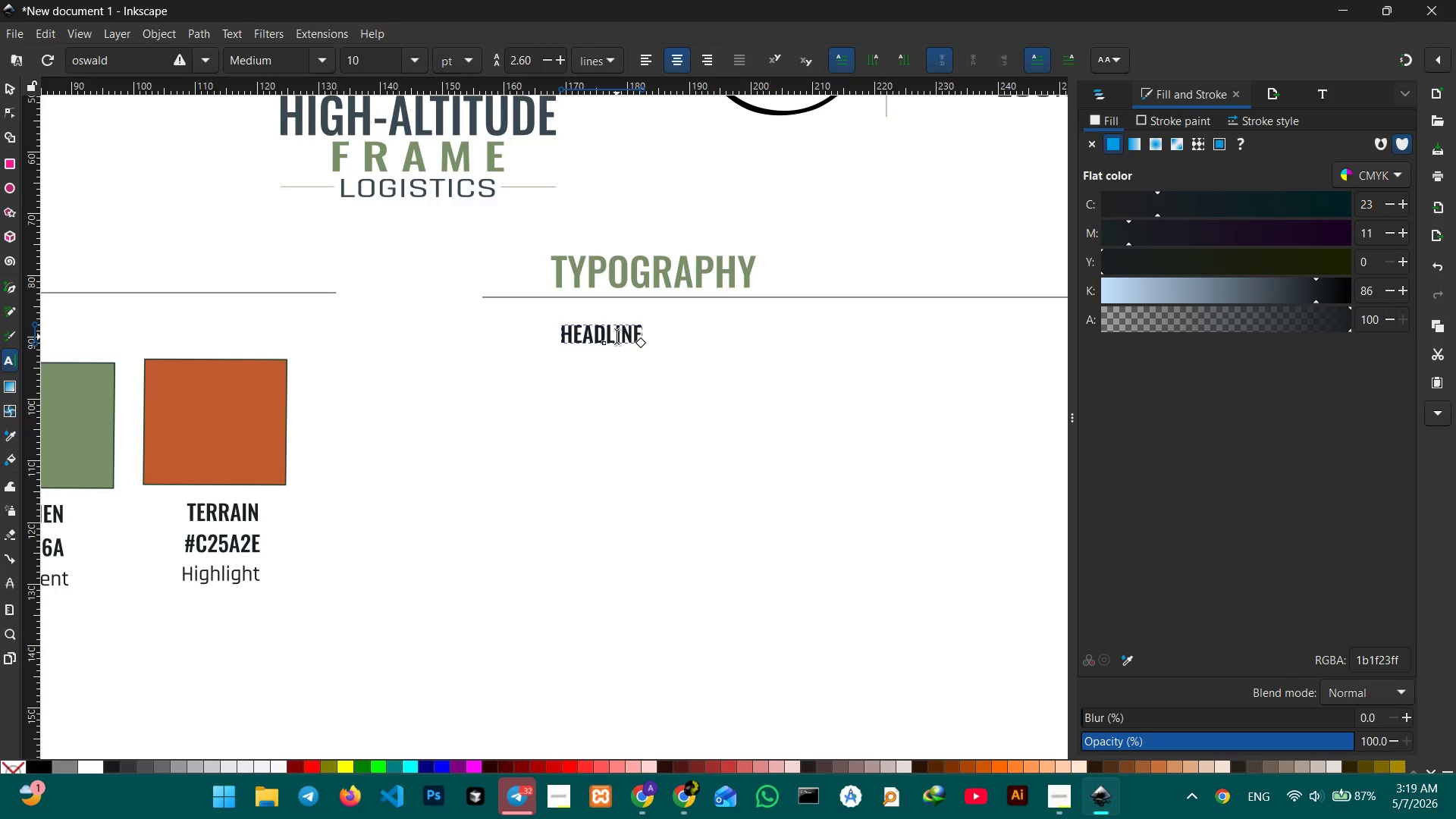 
left_click([629, 306])
 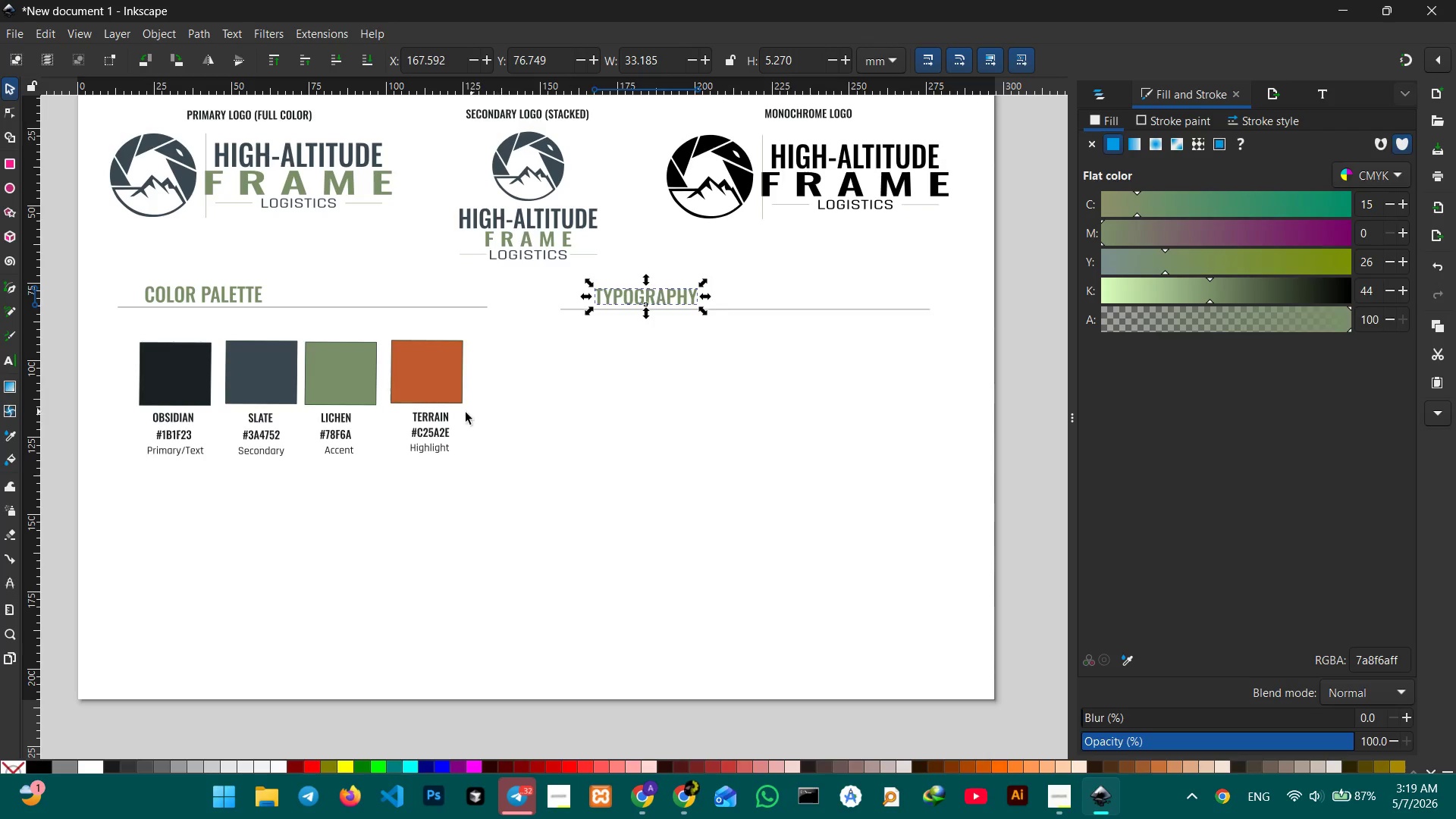 
left_click([441, 420])
 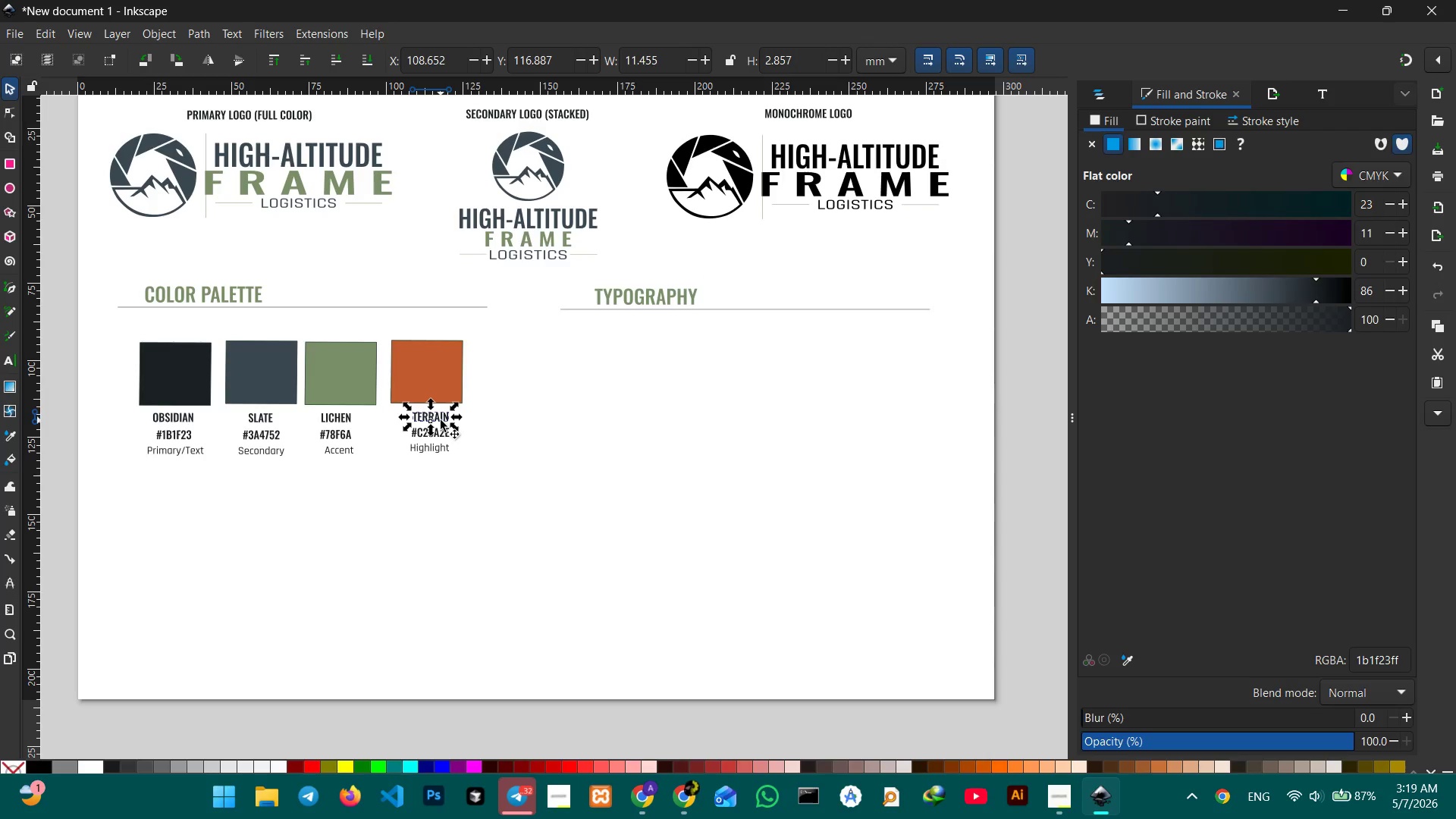 
key(Control+C)
 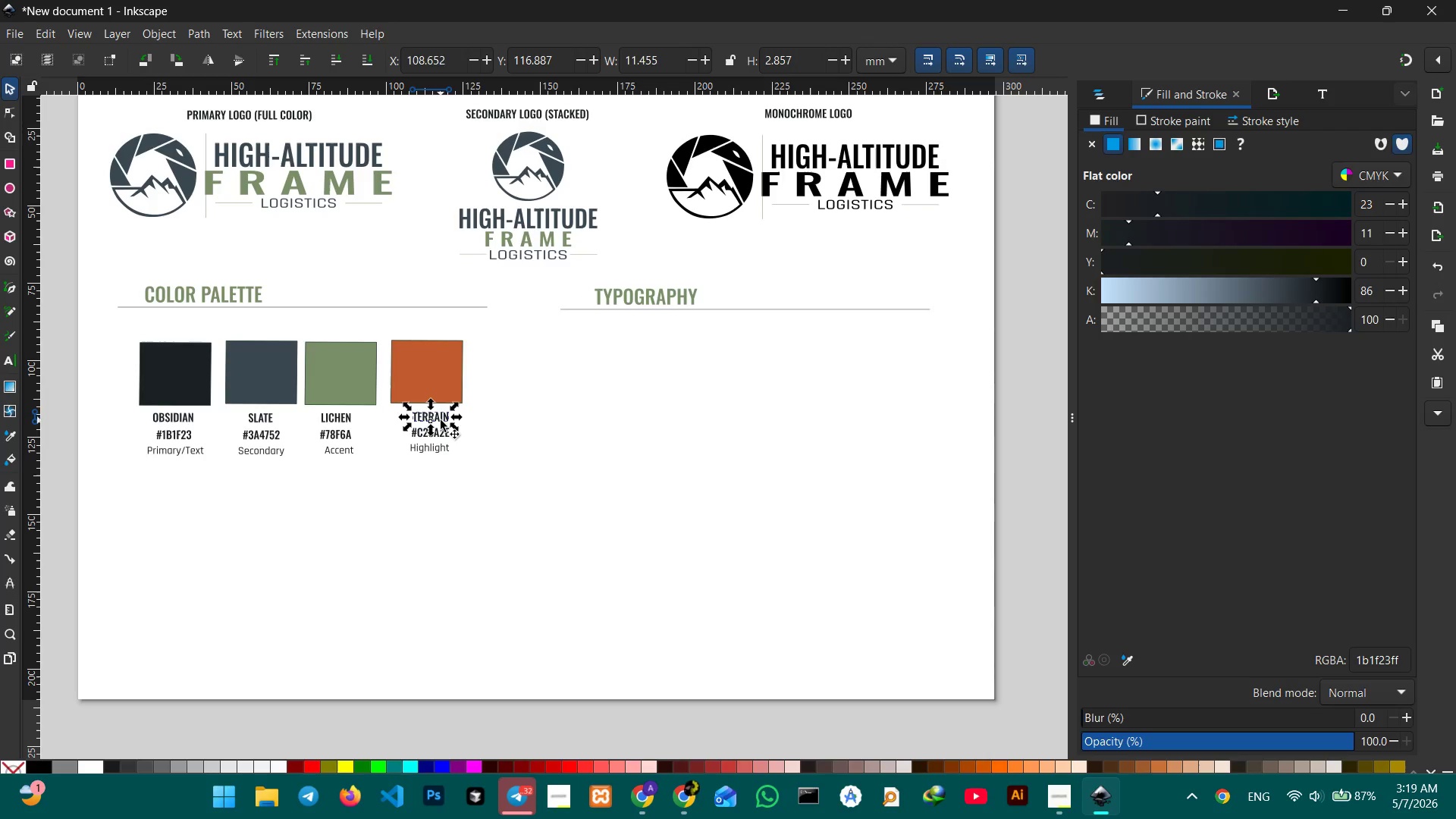 
key(Control+V)
 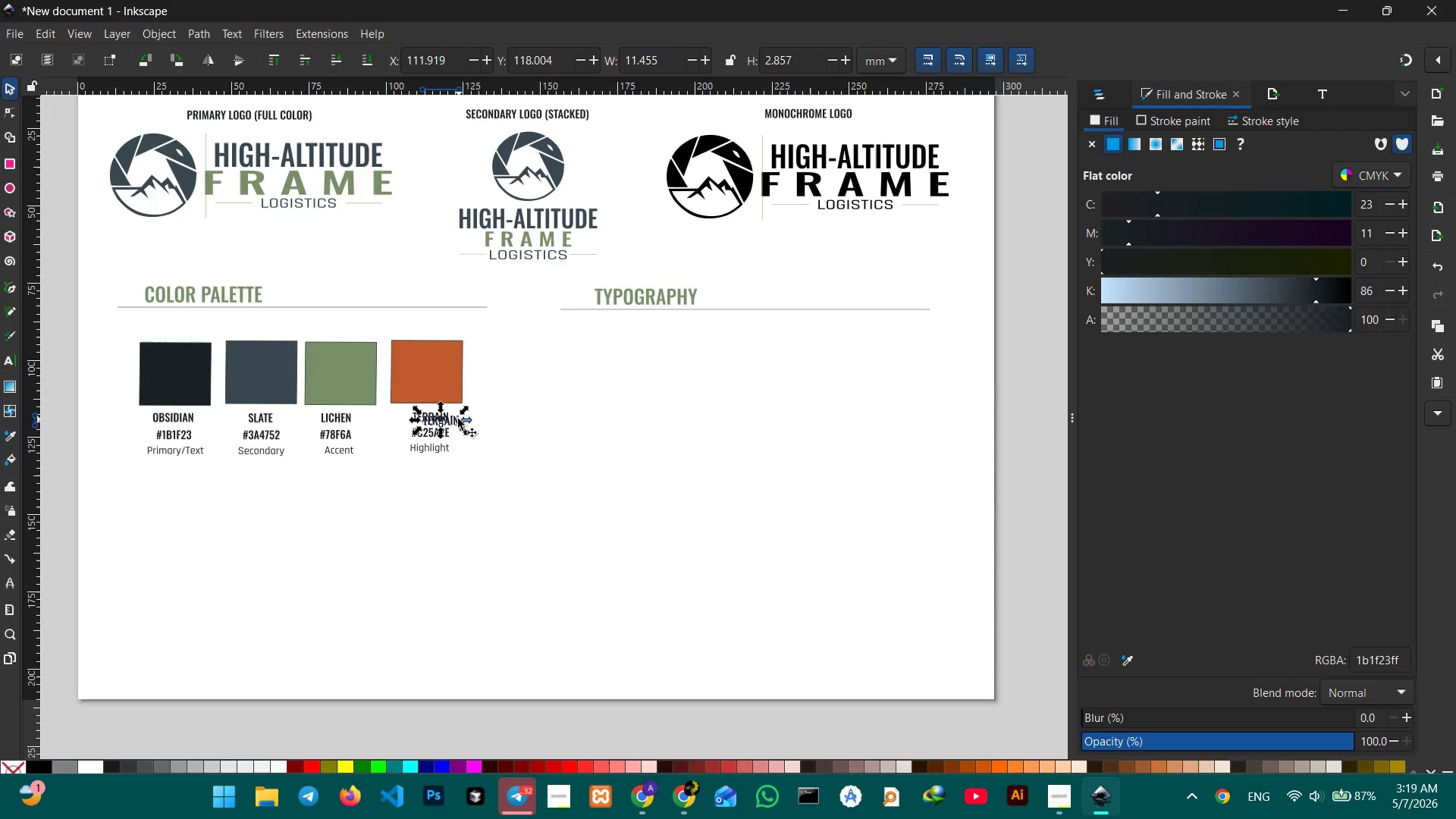 
left_click_drag(start_coordinate=[456, 420], to_coordinate=[639, 327])
 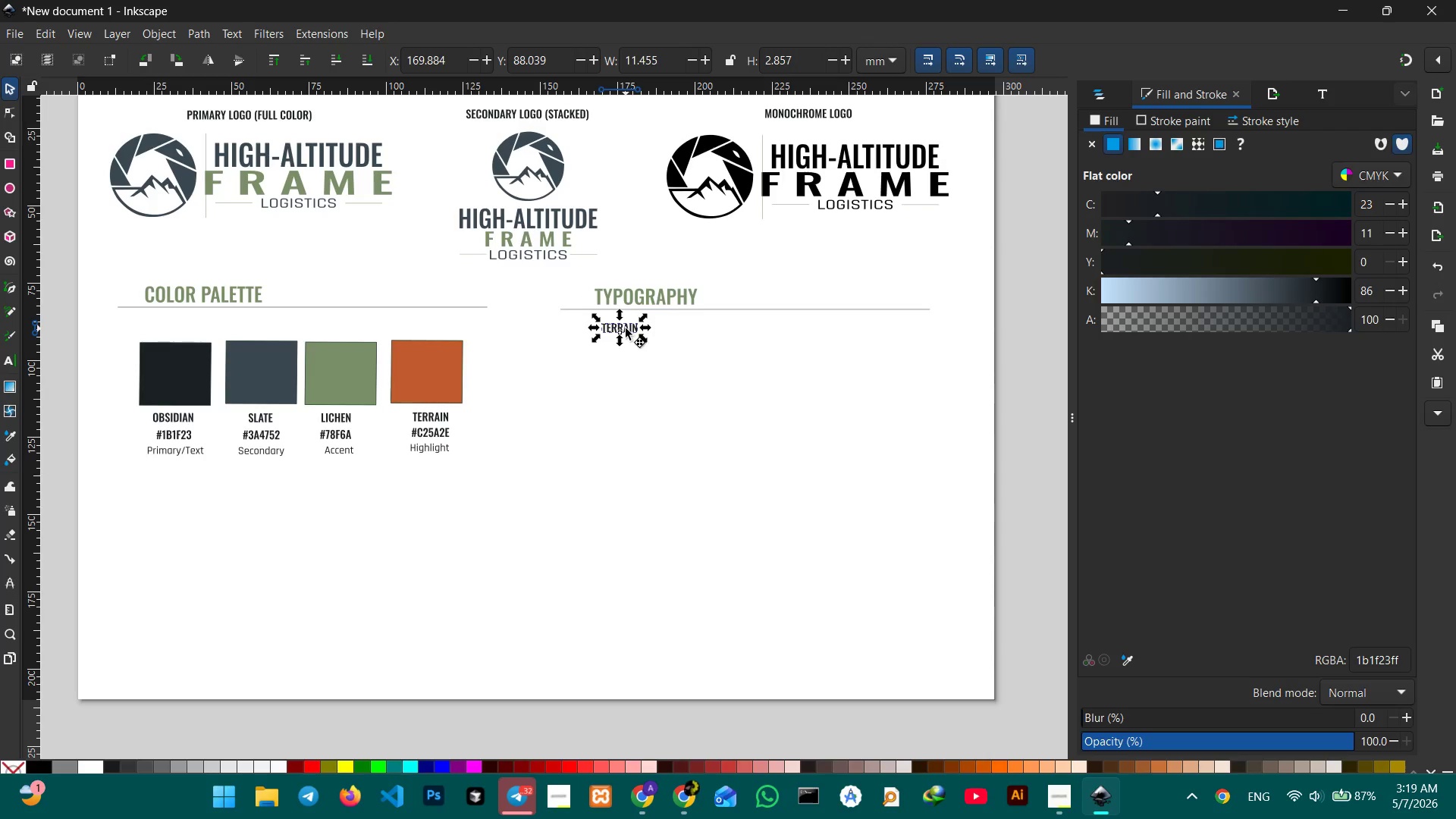 
double_click([626, 328])
 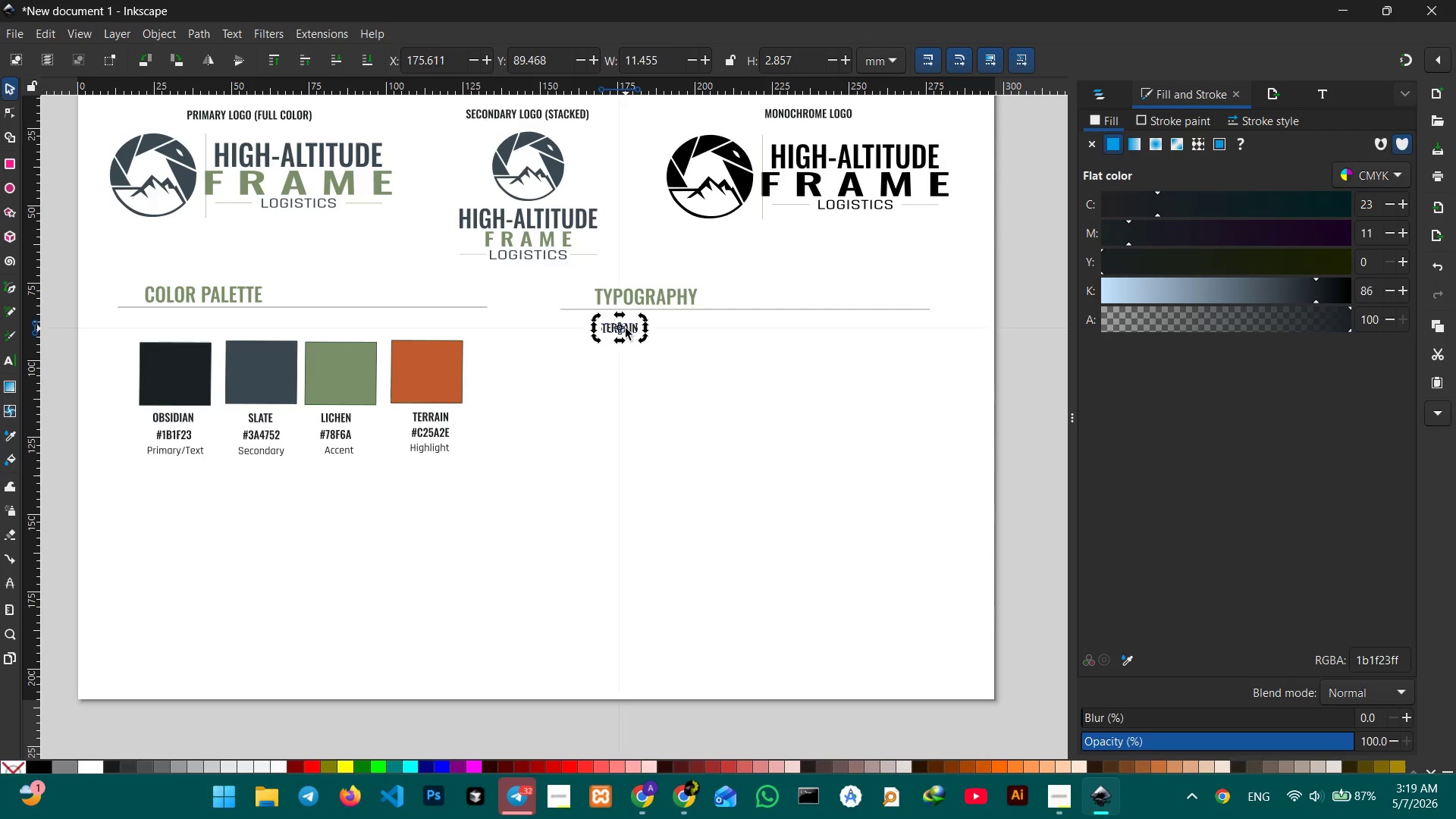 
triple_click([626, 328])
 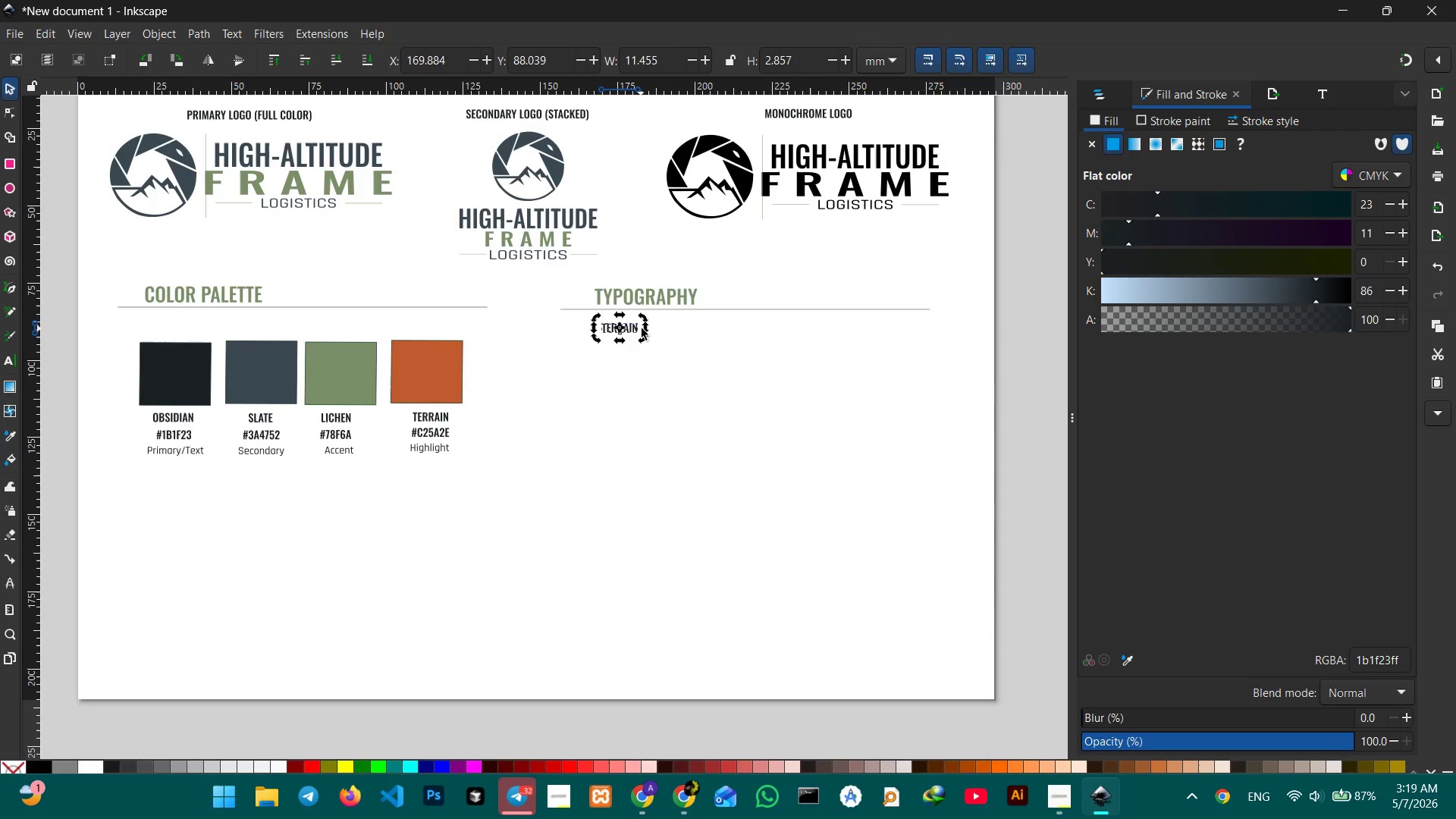 
triple_click([642, 328])
 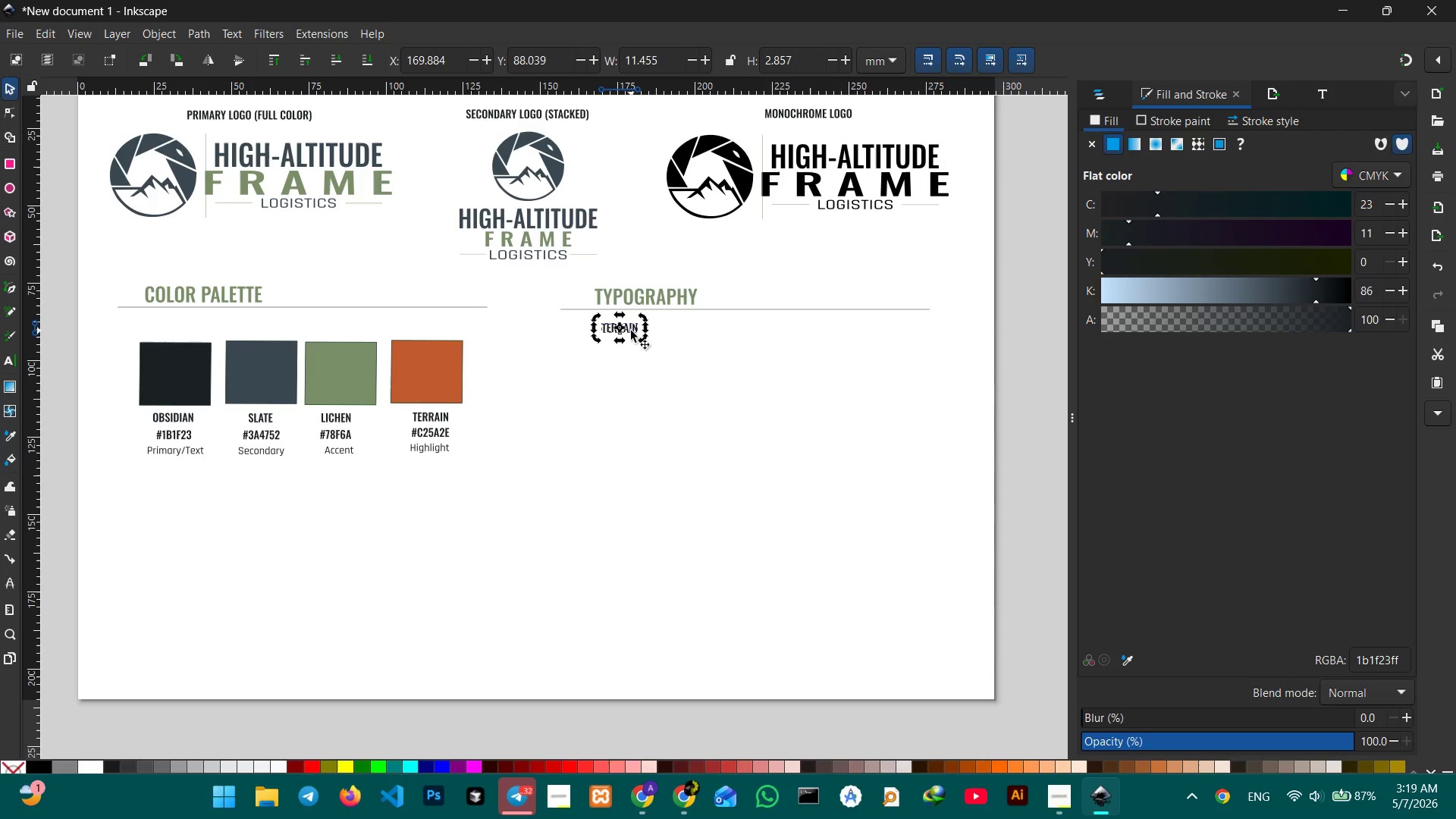 
triple_click([631, 331])
 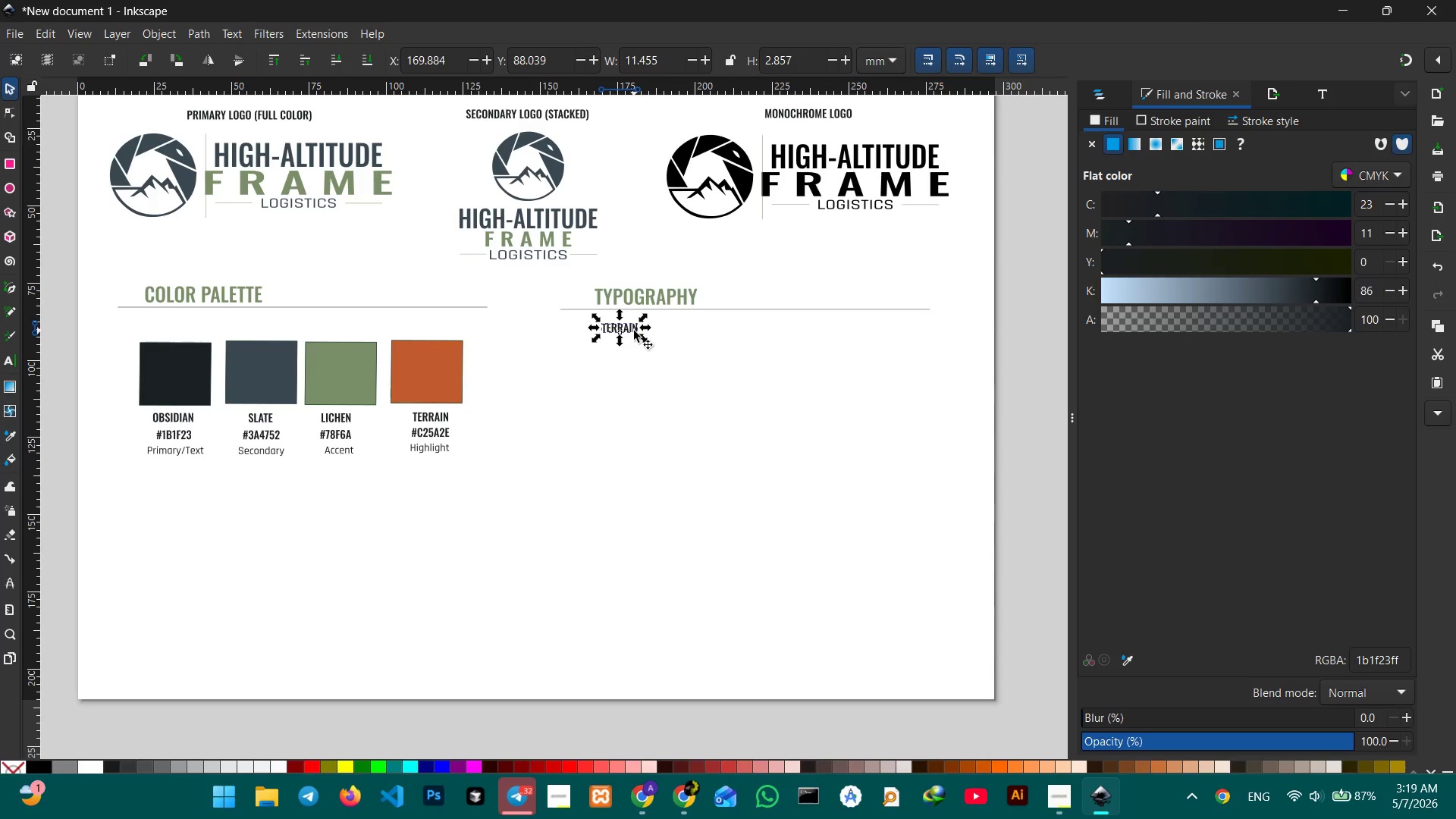 
triple_click([634, 331])
 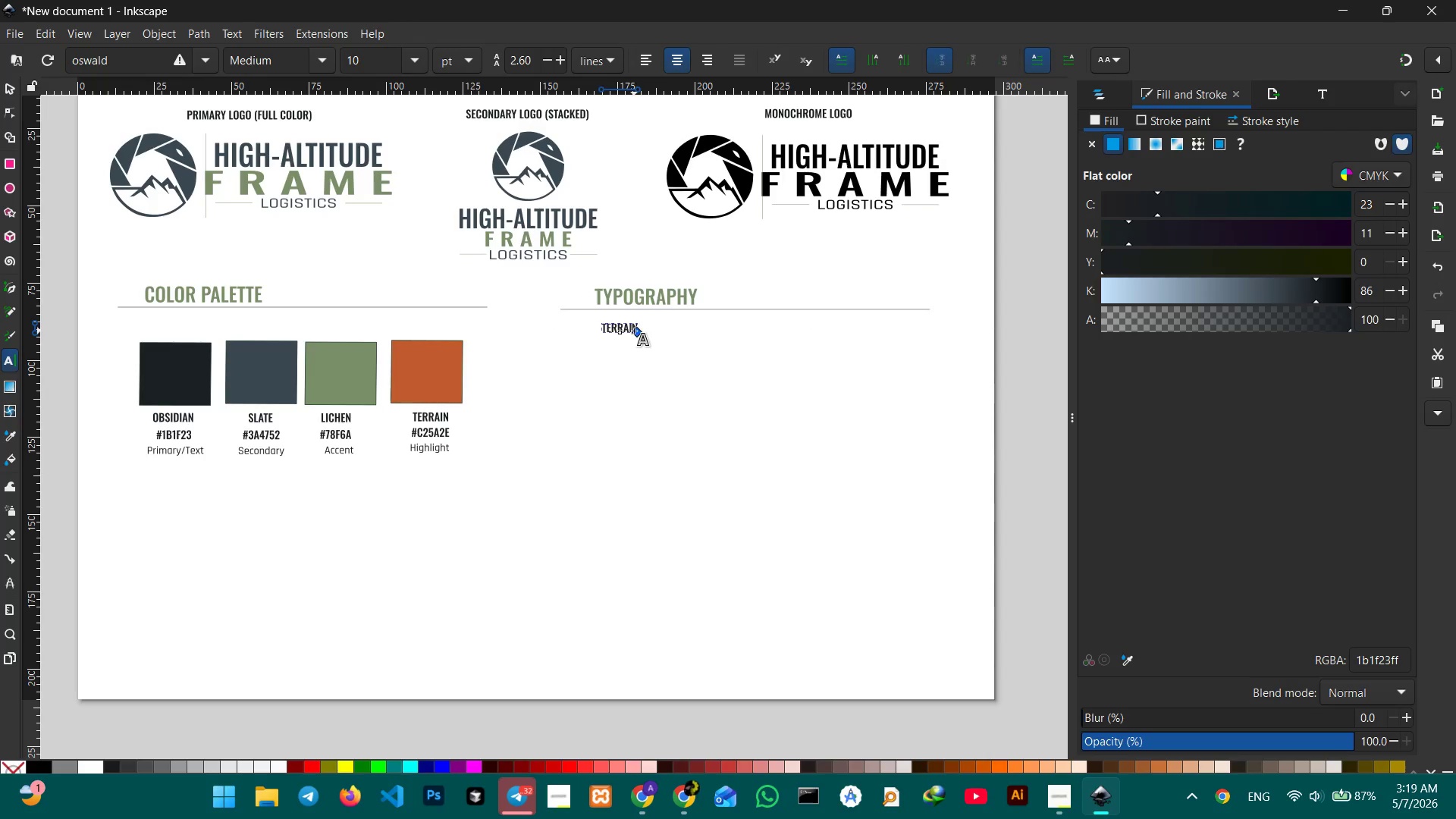 
triple_click([634, 331])
 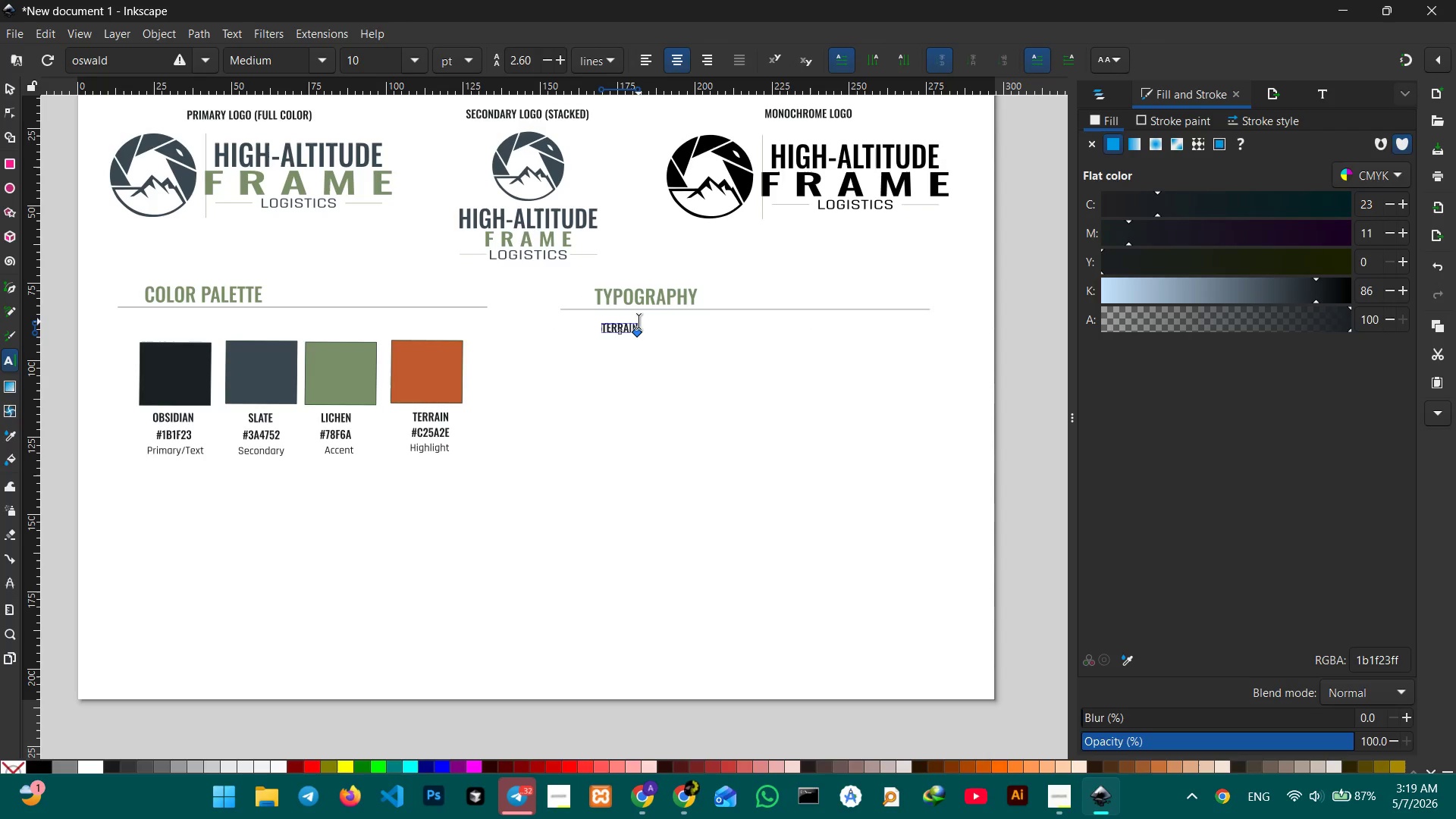 
key(Control+ControlLeft)
 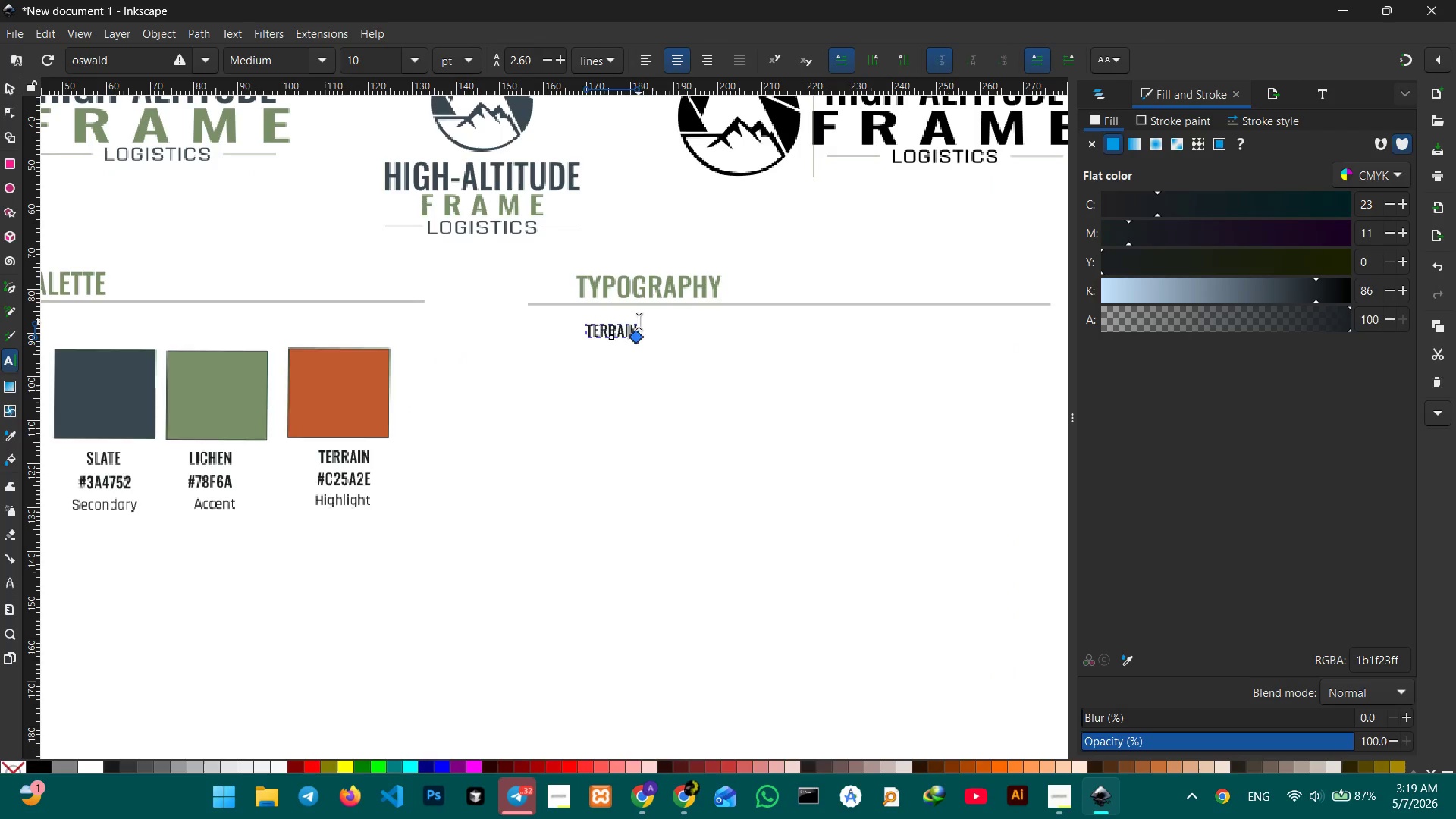 
scroll: coordinate [639, 322], scroll_direction: up, amount: 1.0
 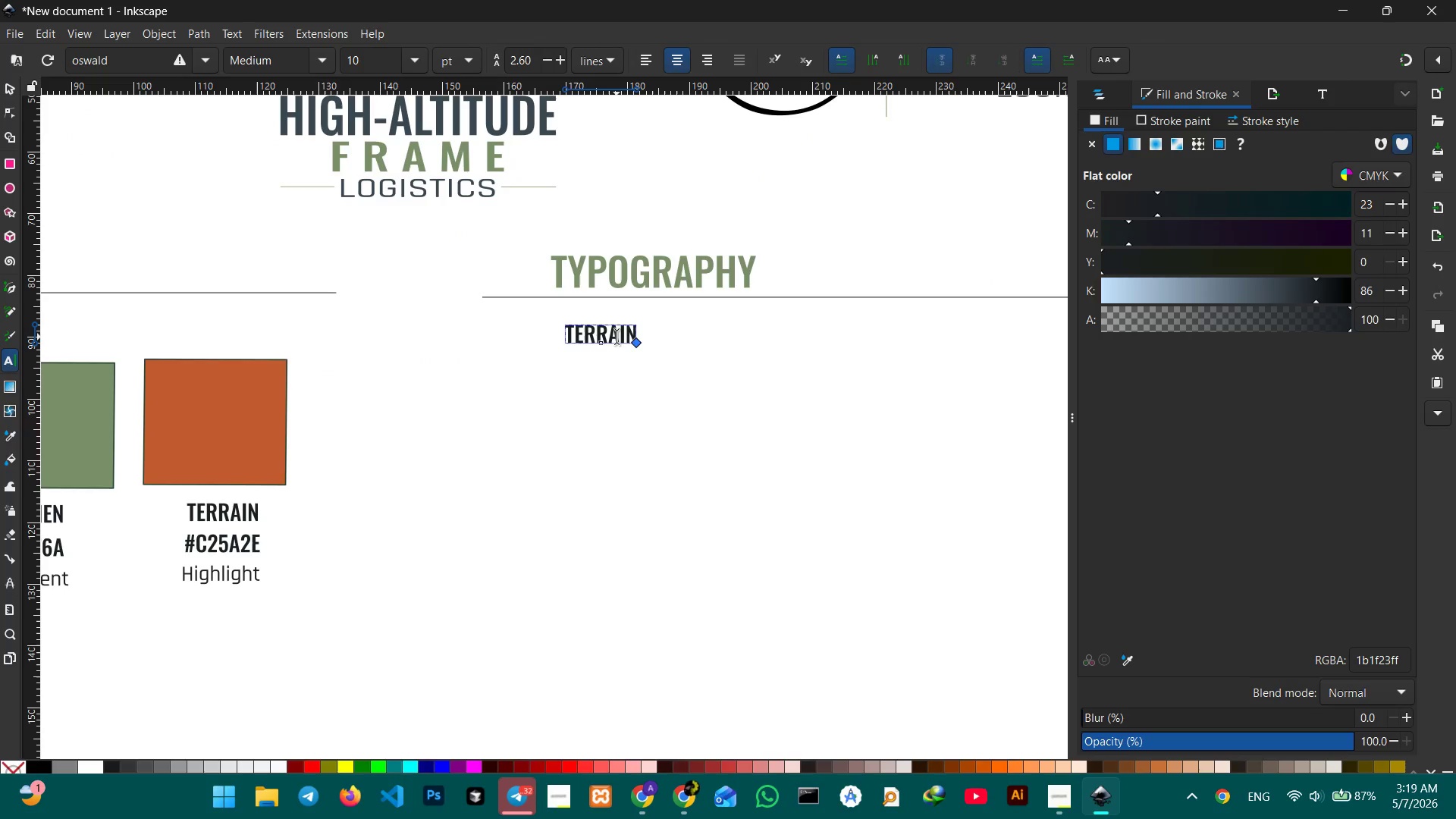 
double_click([617, 337])
 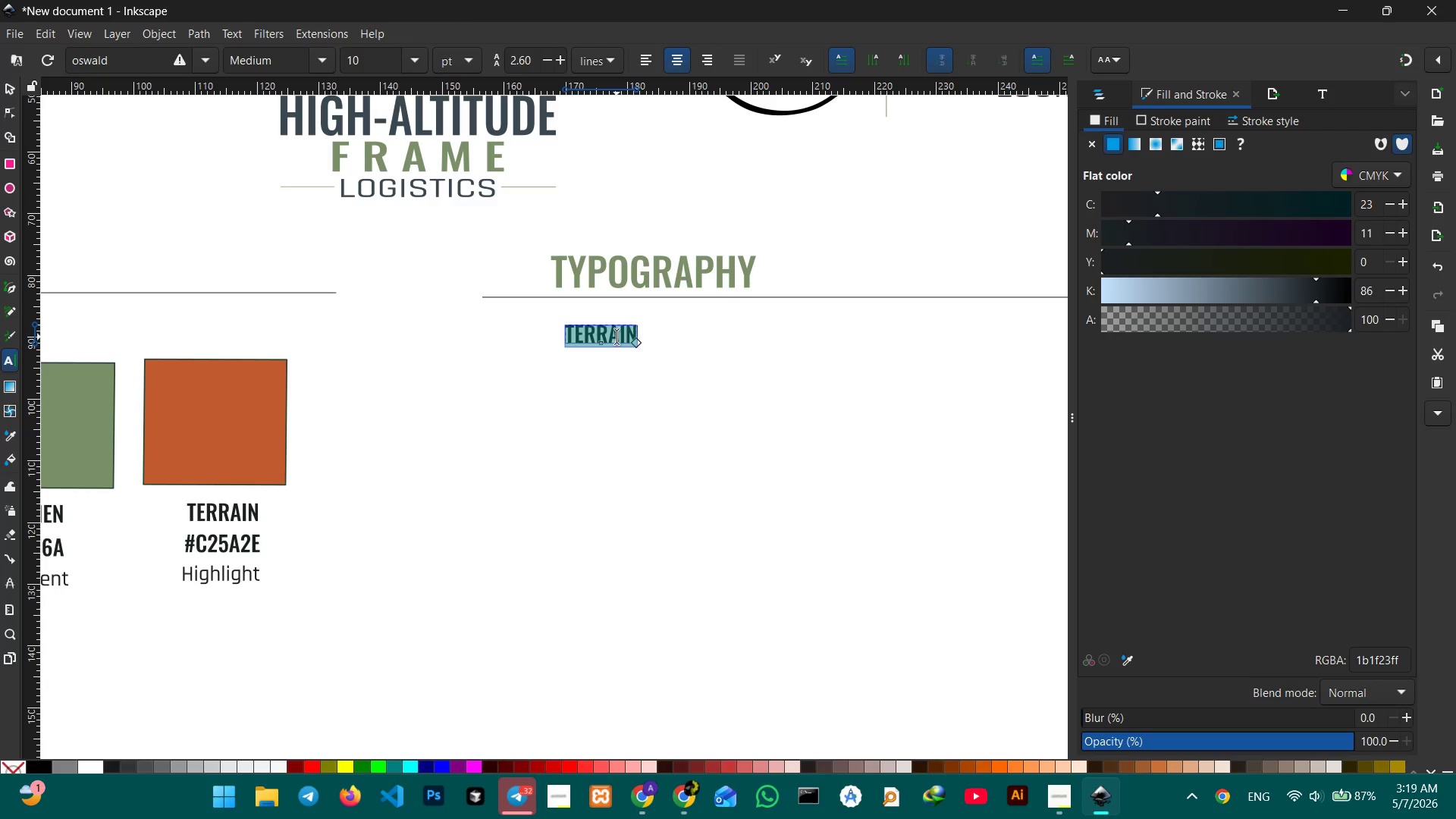 
type(h)
key(Backspace)
type(HEADLINEFONT )
 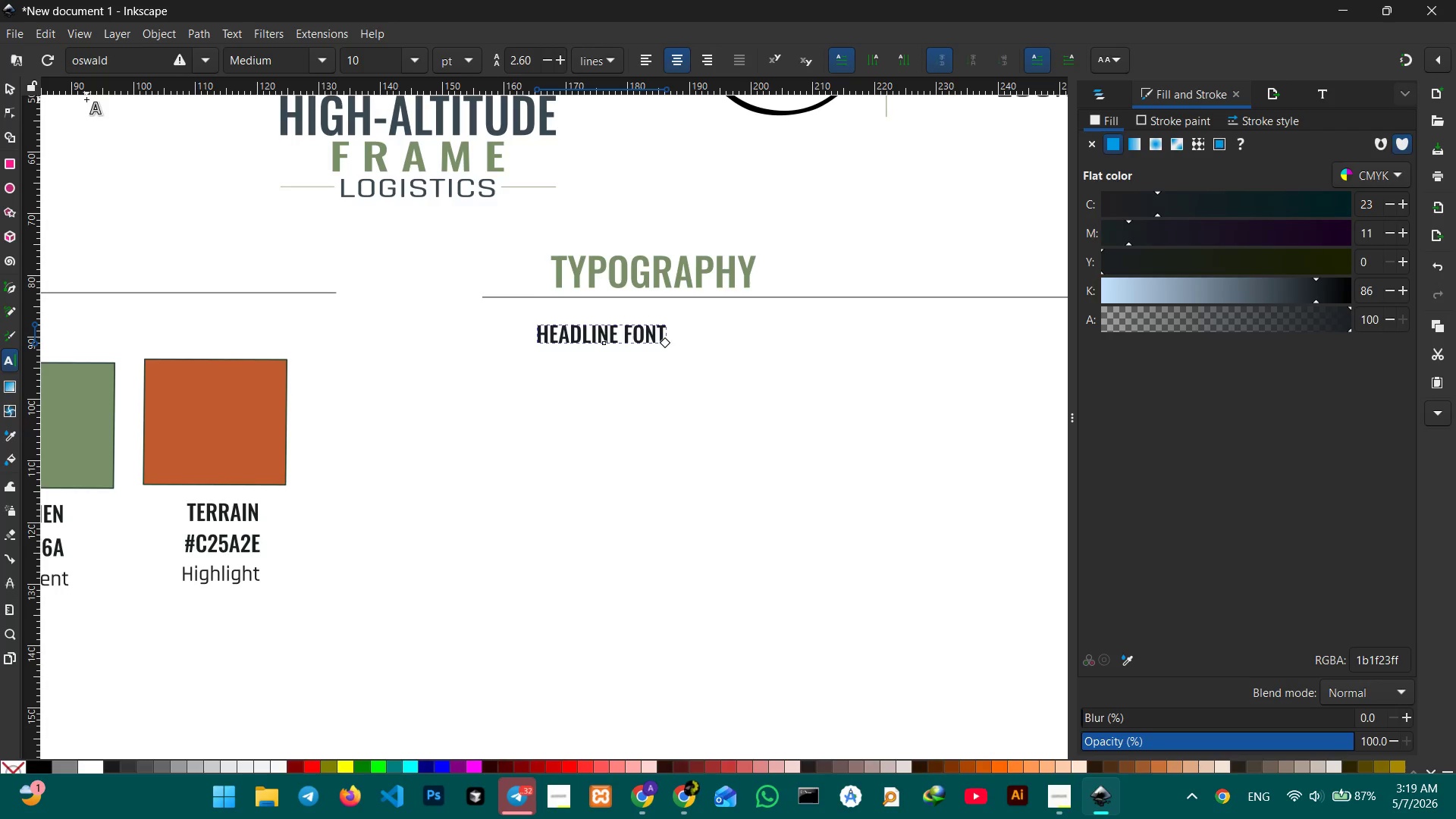 
left_click([6, 81])
 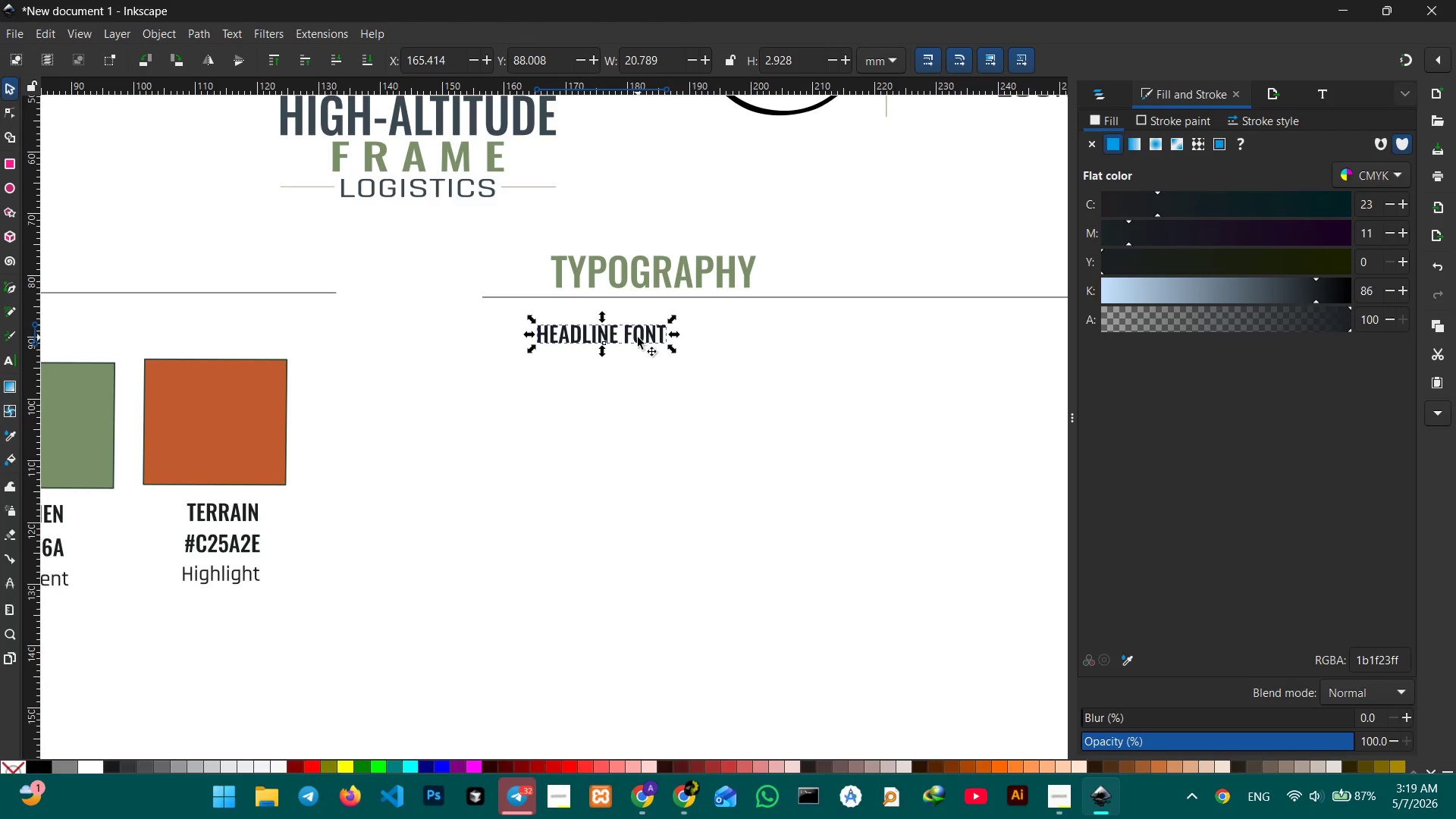 
key(Control+C)
 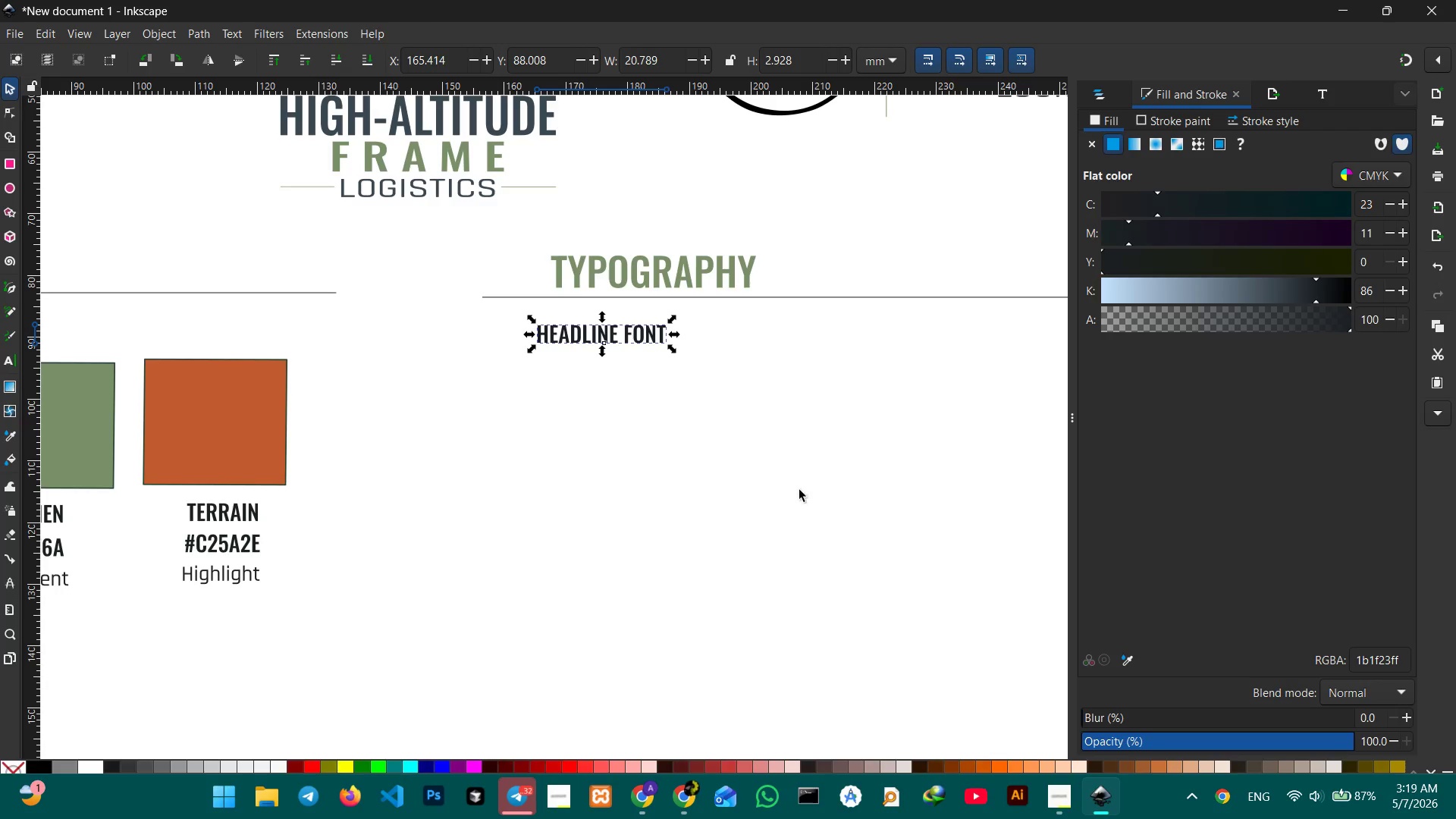 
hold_key(key=Space, duration=0.64)
 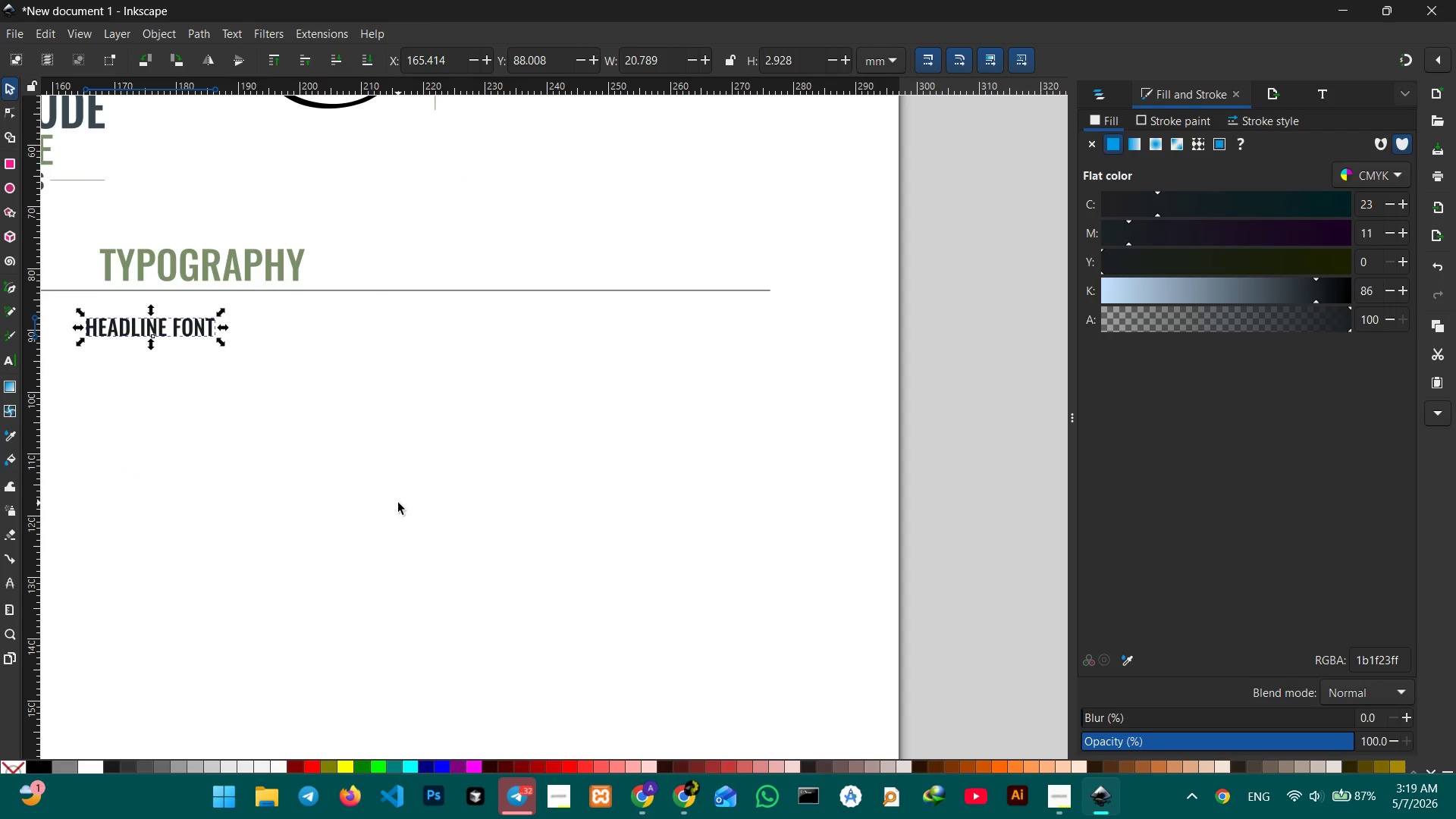 
left_click_drag(start_coordinate=[811, 507], to_coordinate=[399, 503])
 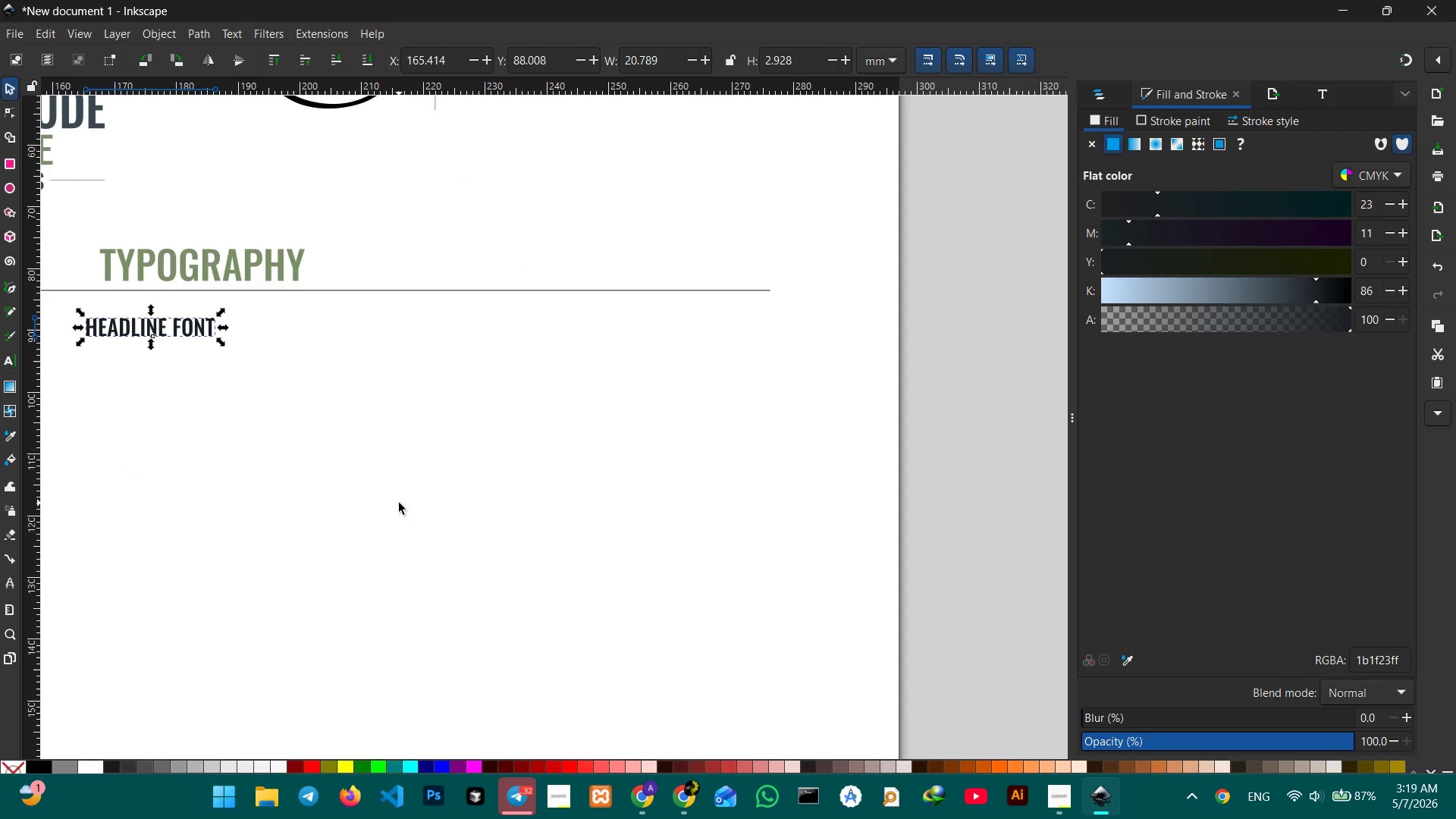 
key(Control+V)
 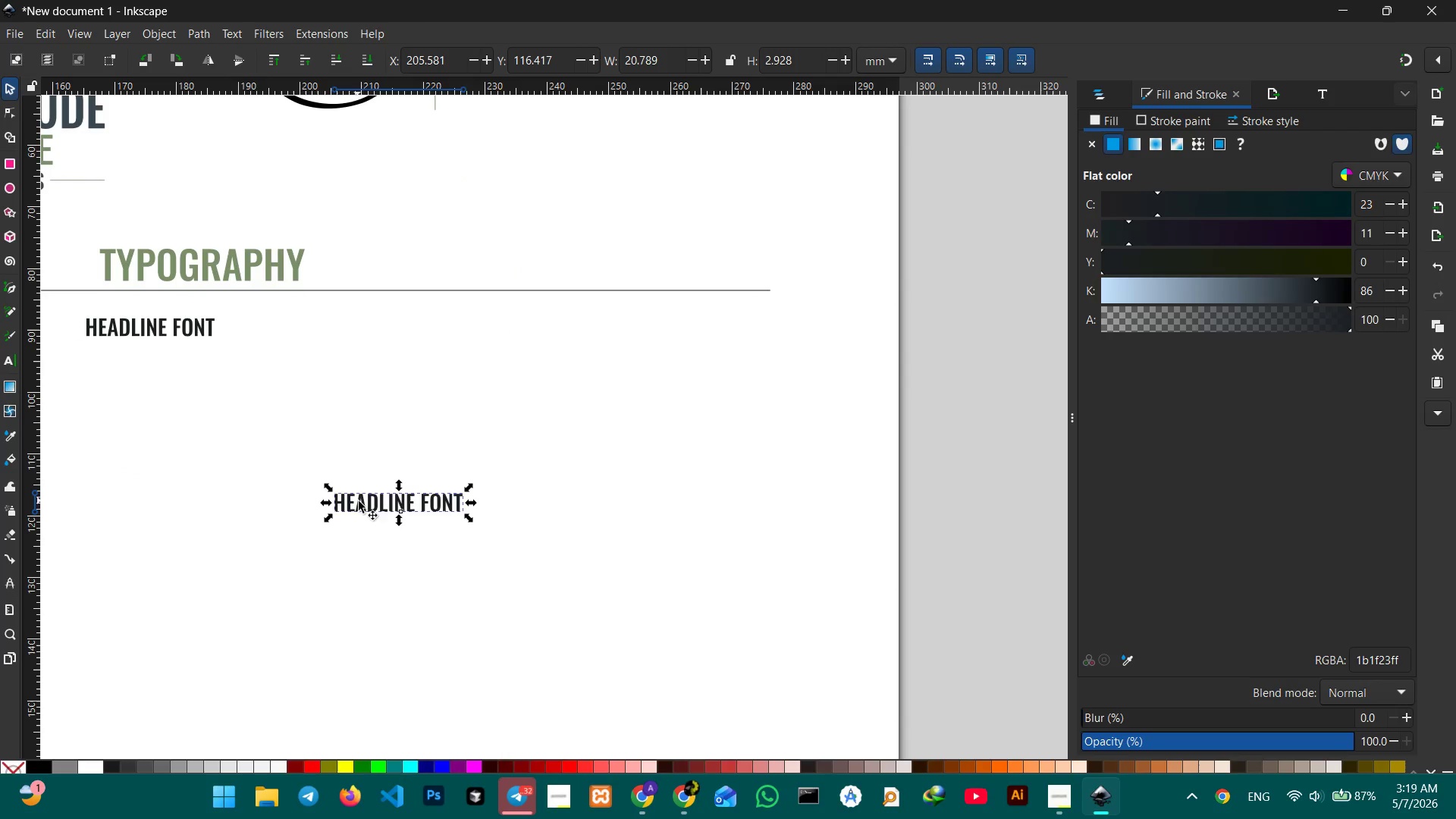 
left_click_drag(start_coordinate=[400, 499], to_coordinate=[555, 334])
 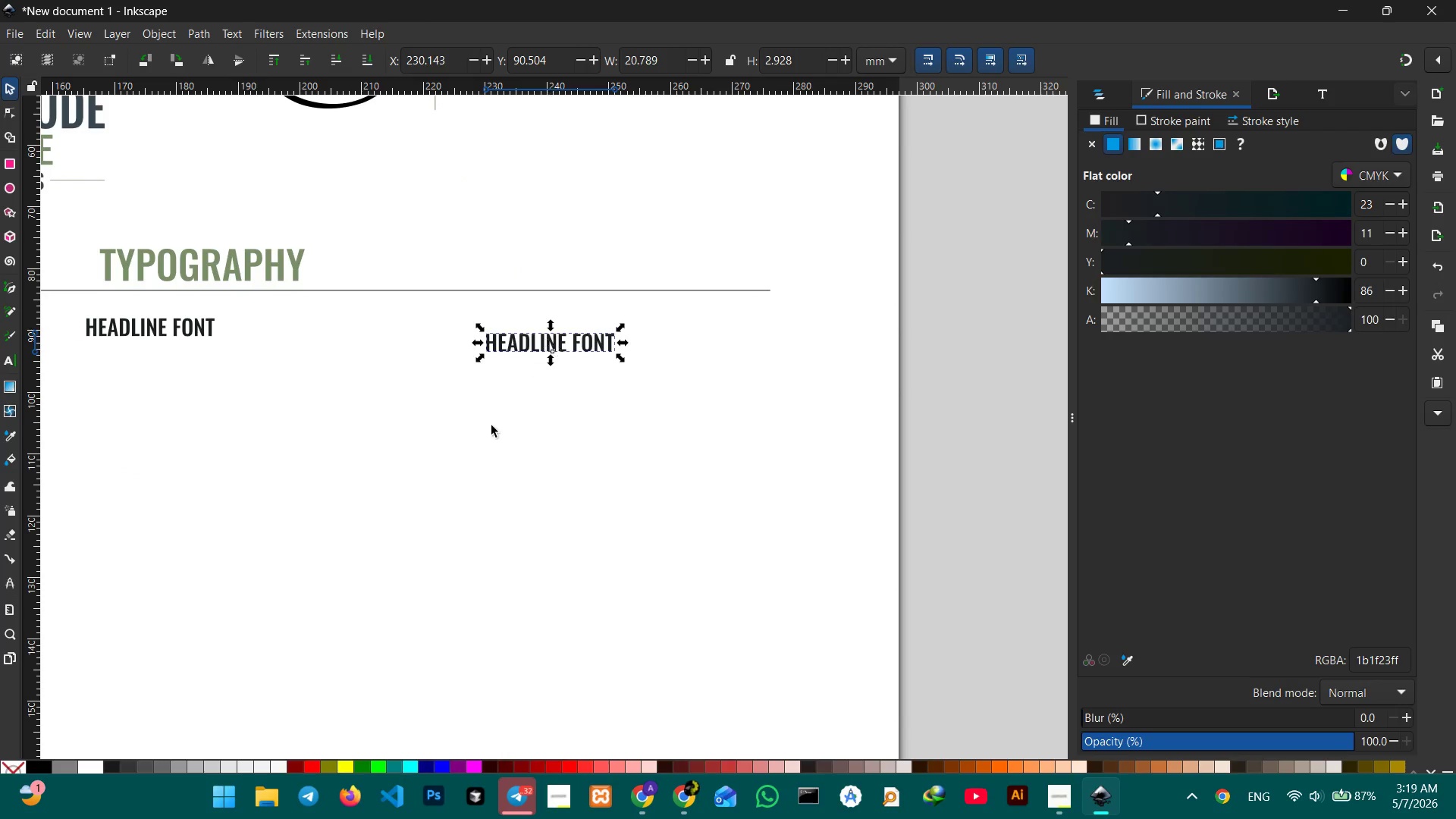 
hold_key(key=Space, duration=0.55)
 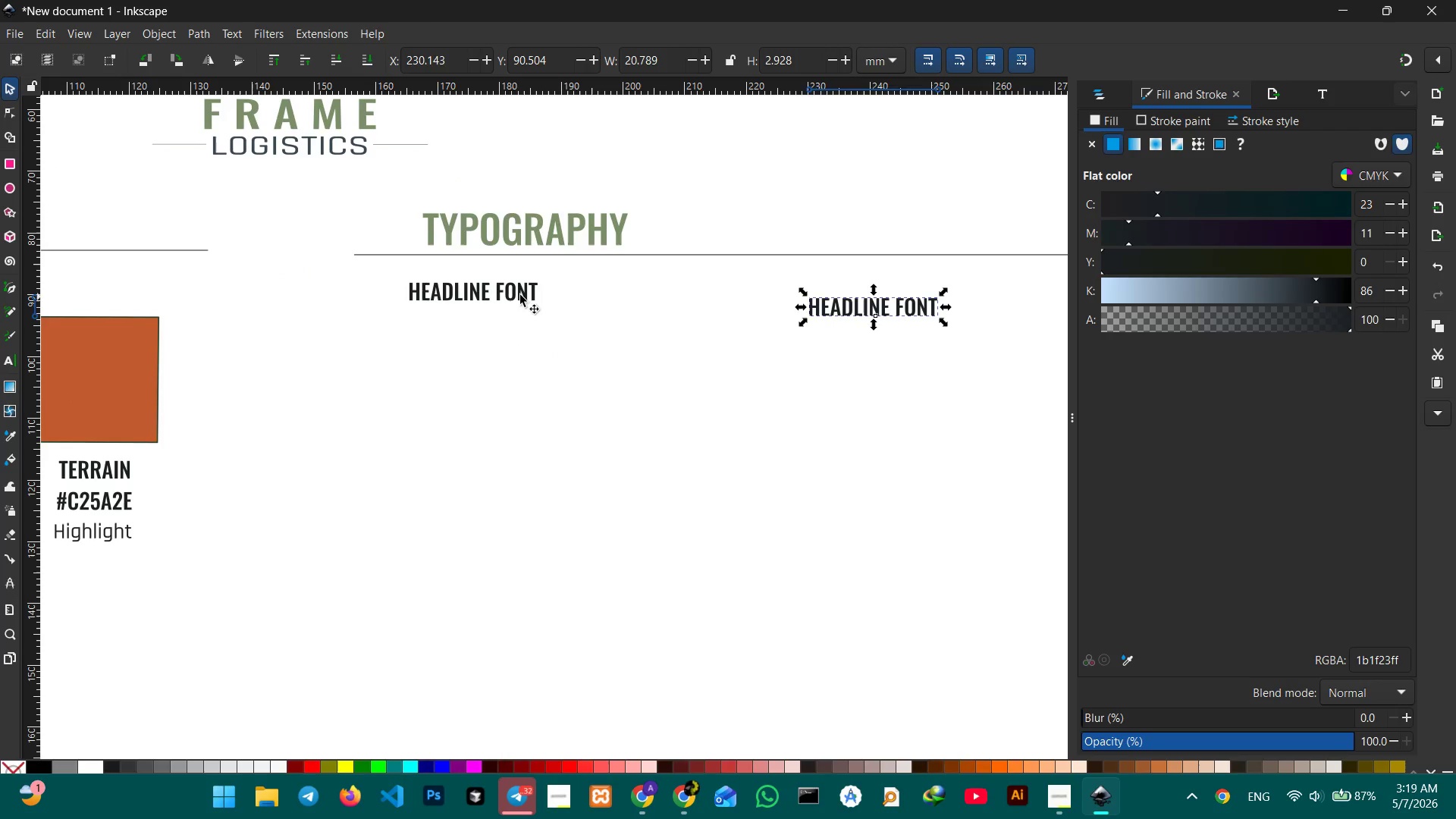 
left_click_drag(start_coordinate=[446, 466], to_coordinate=[784, 433])
 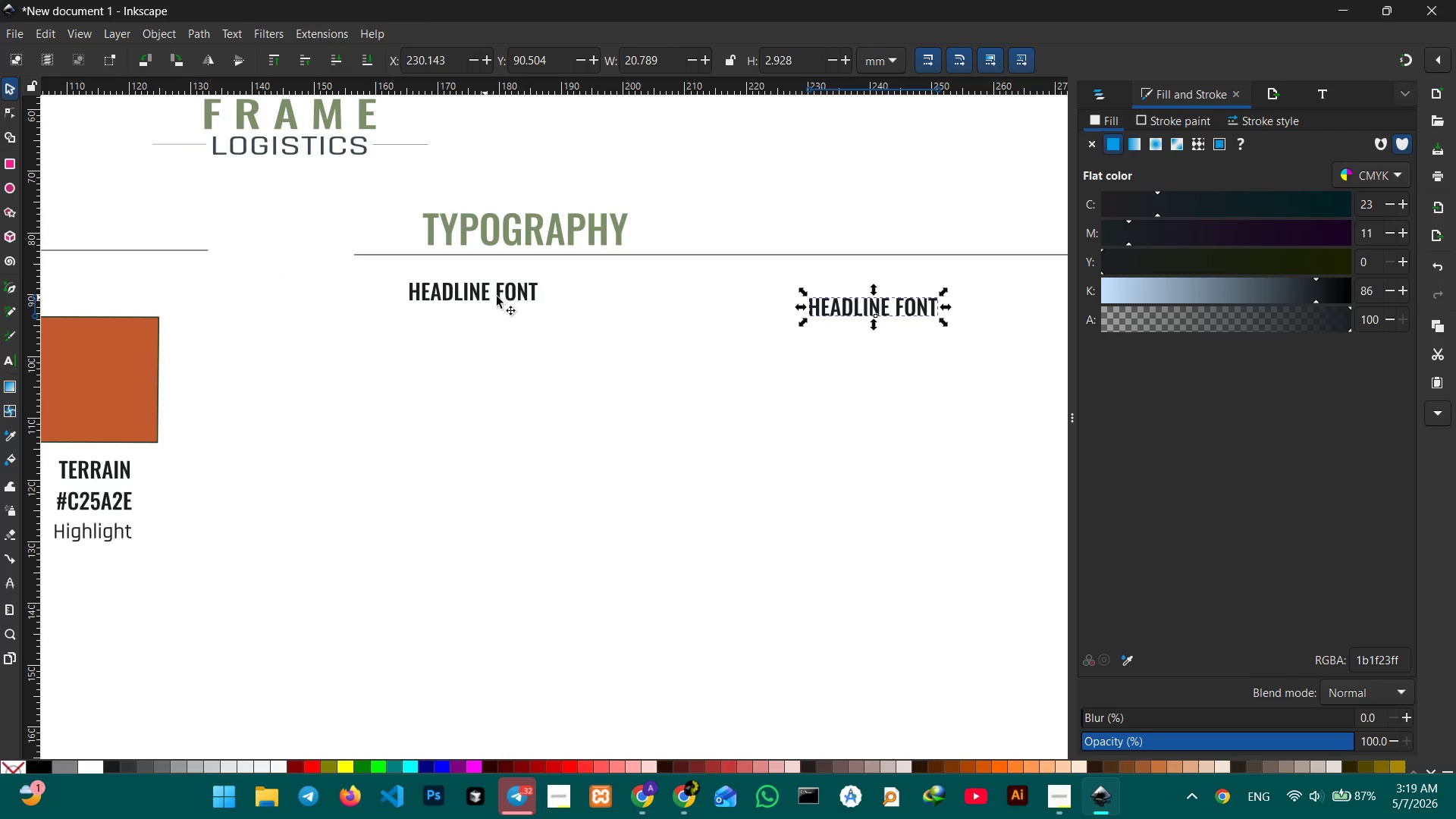 
left_click_drag(start_coordinate=[522, 295], to_coordinate=[416, 306])
 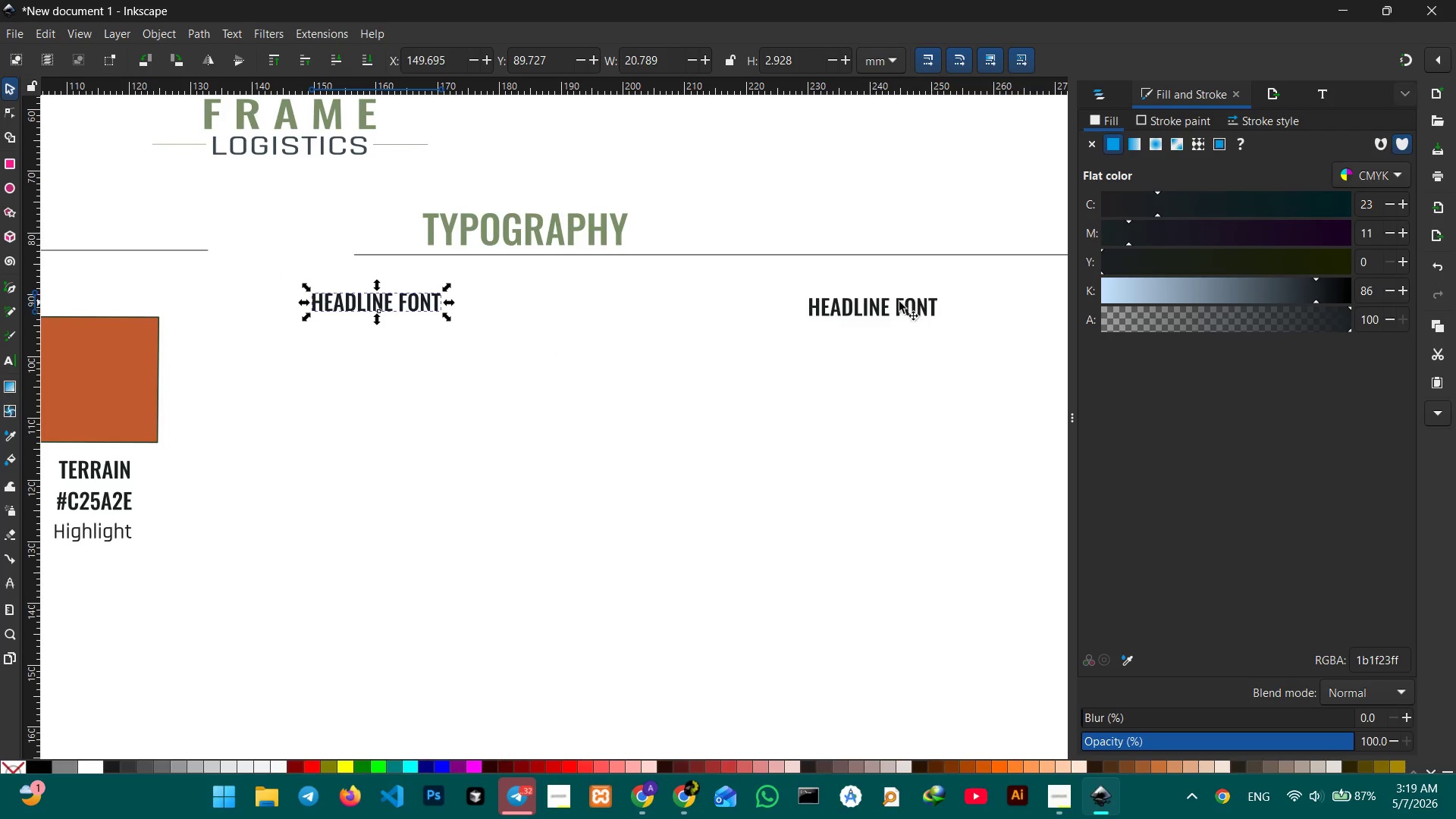 
left_click_drag(start_coordinate=[889, 301], to_coordinate=[894, 291])
 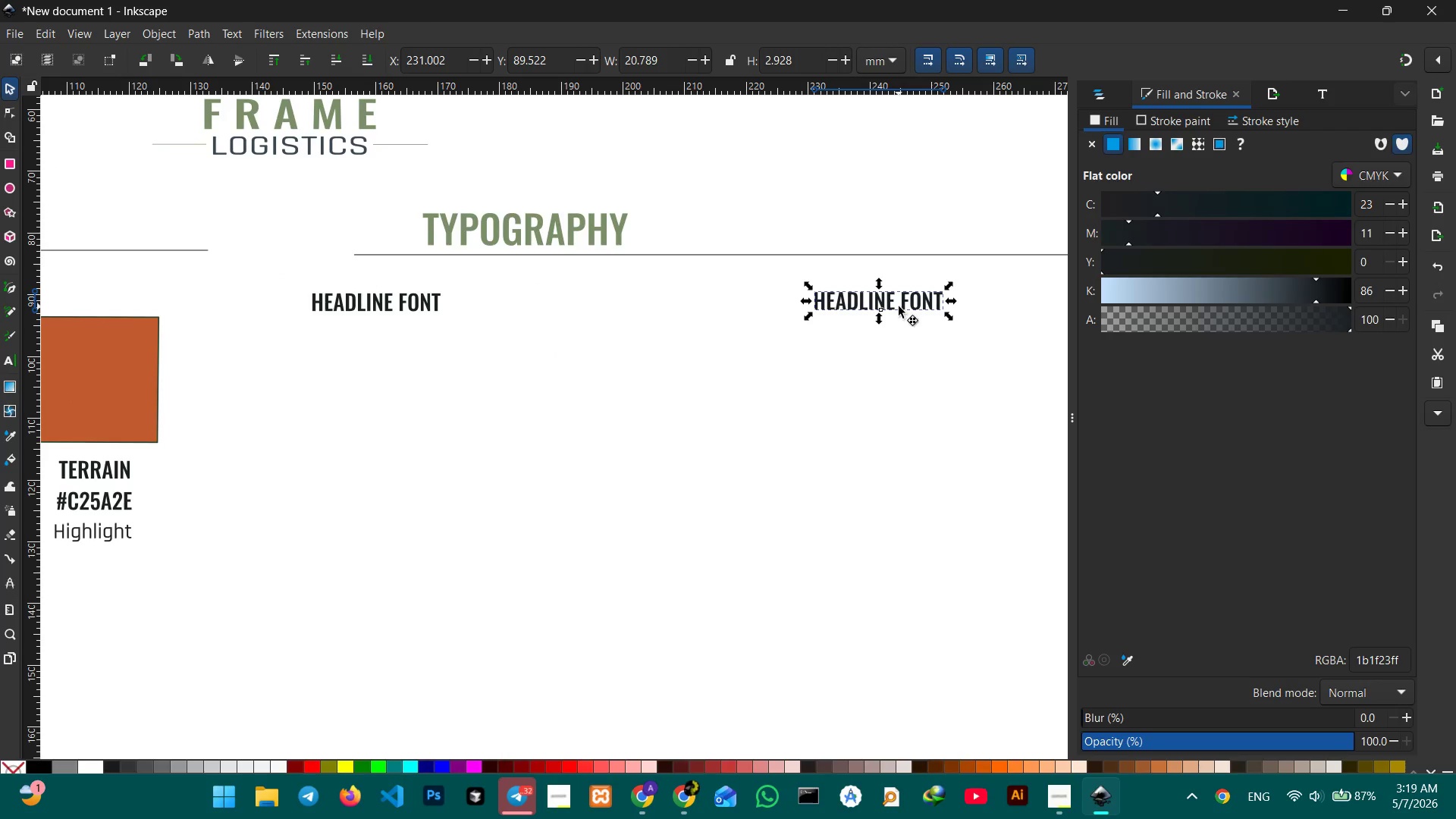 
double_click([899, 306])
 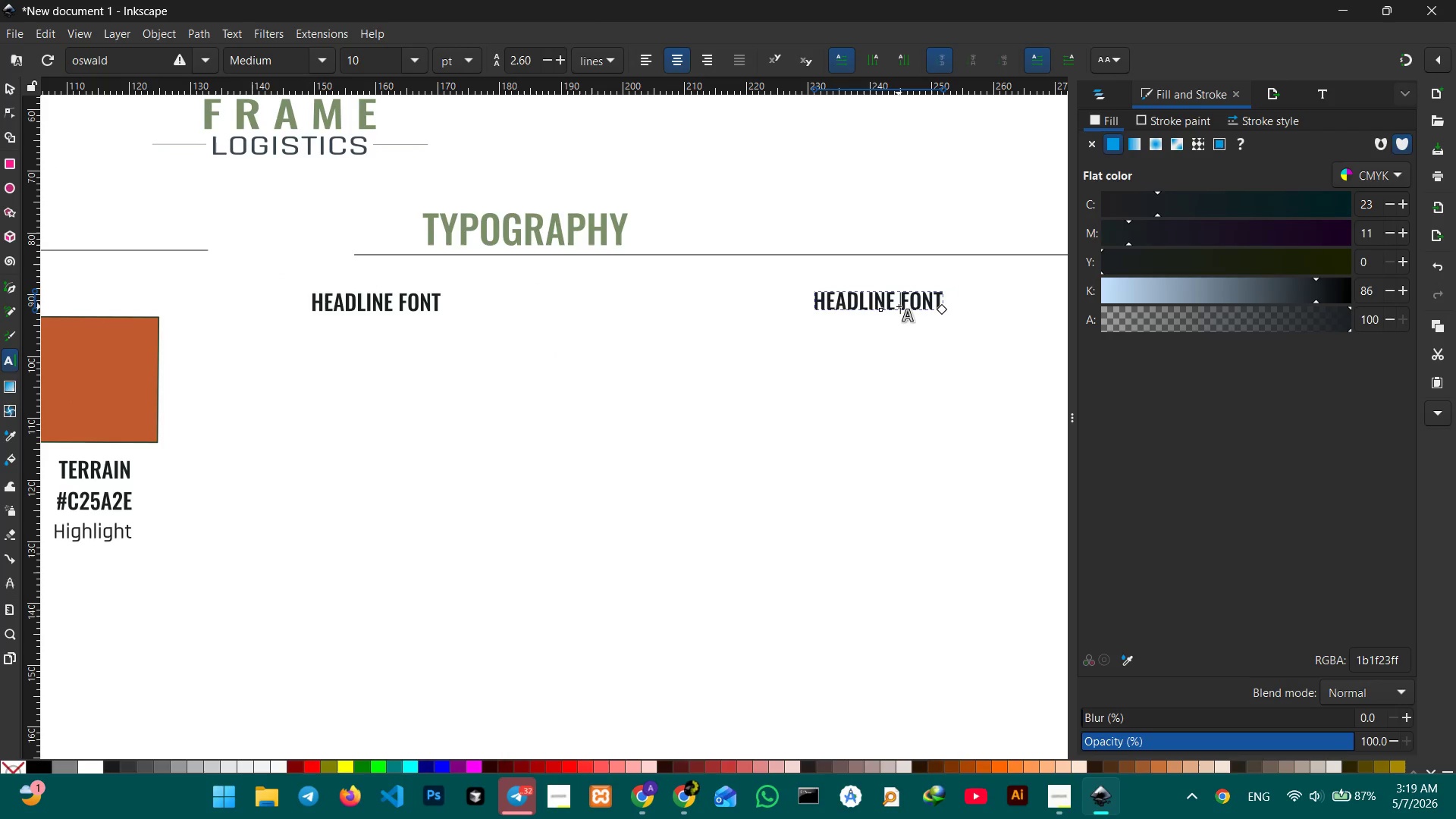 
triple_click([899, 306])
 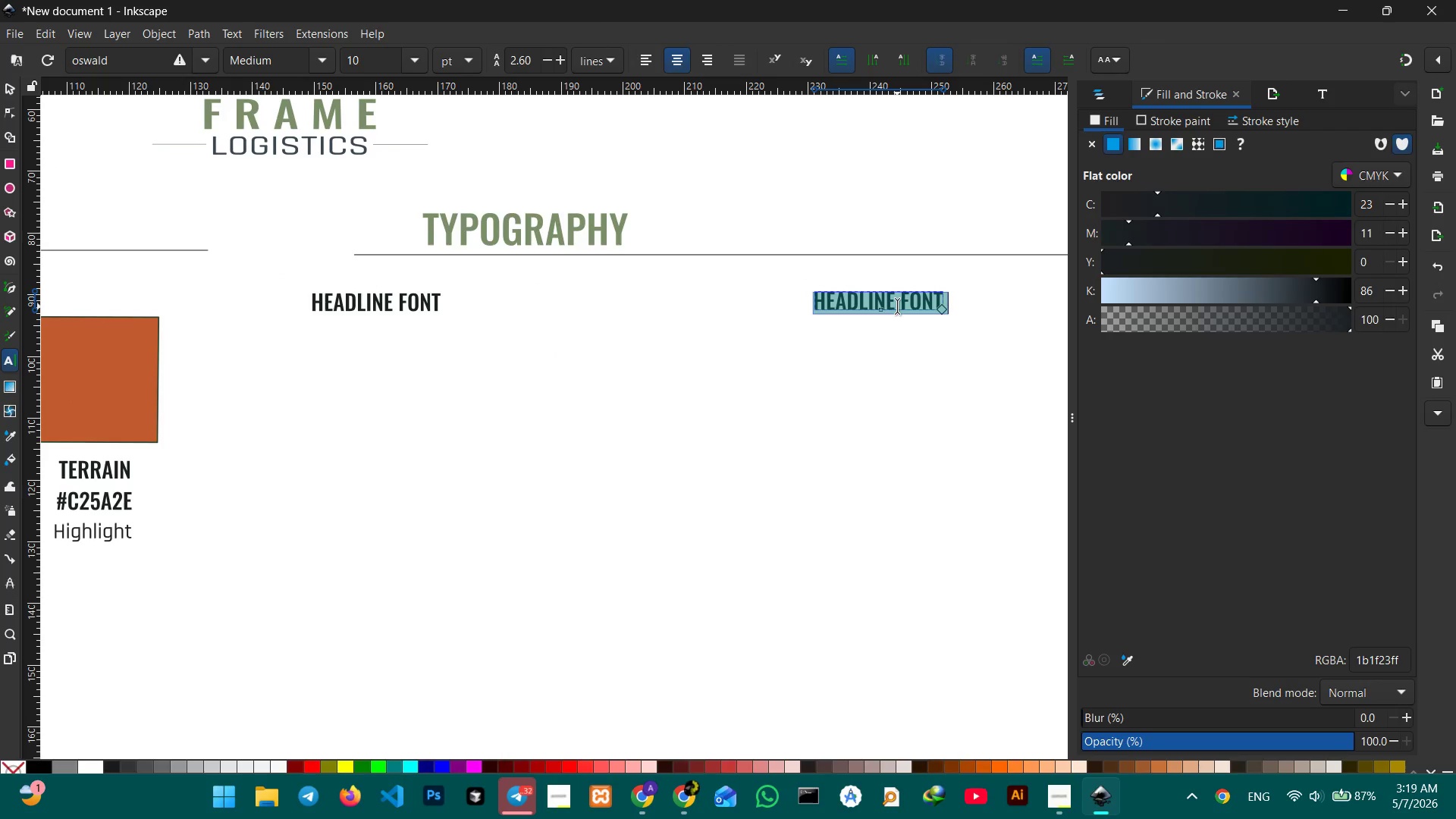 
type(BODY FONT)
 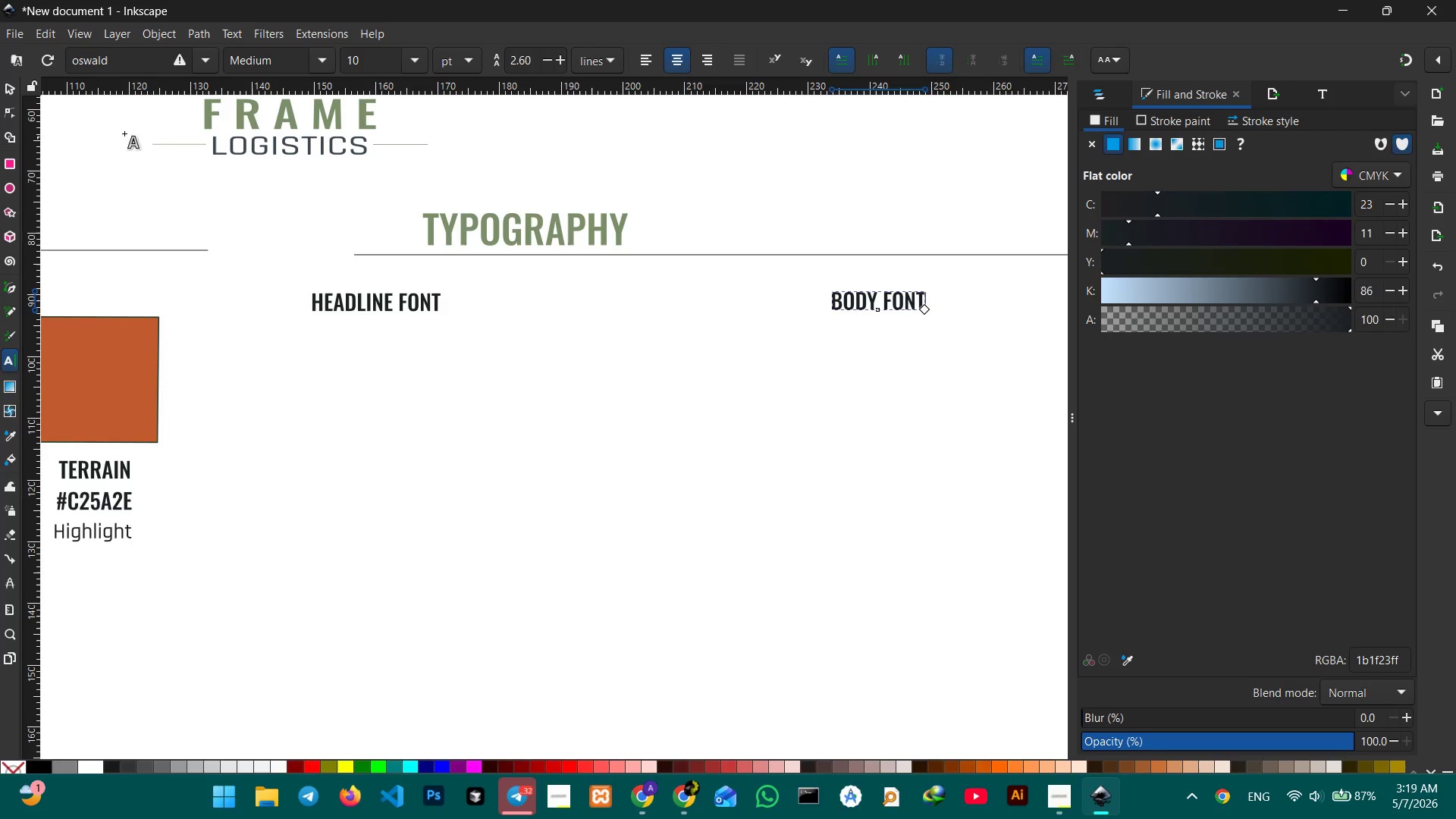 
left_click([9, 86])
 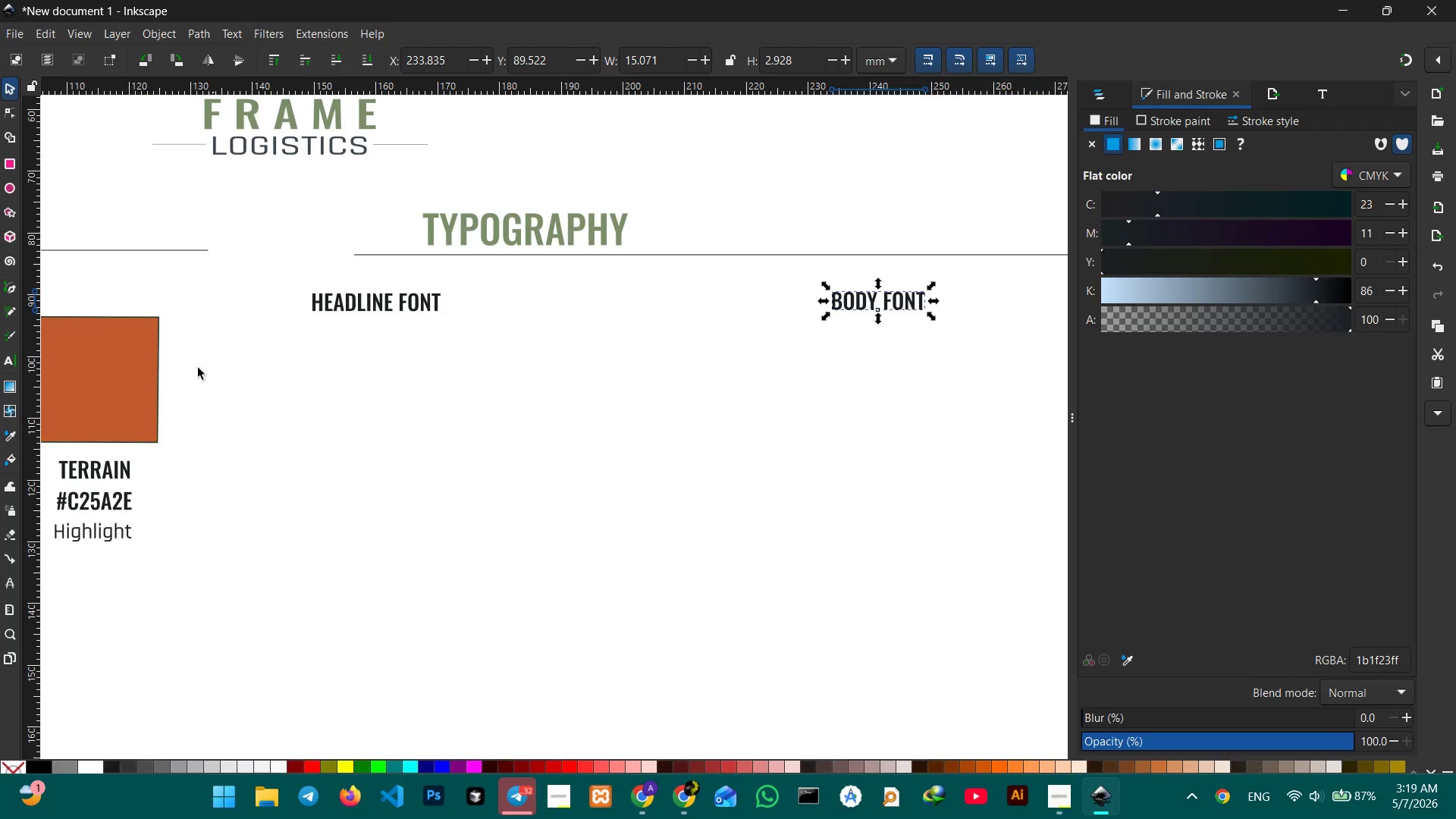 
hold_key(key=Space, duration=0.72)
 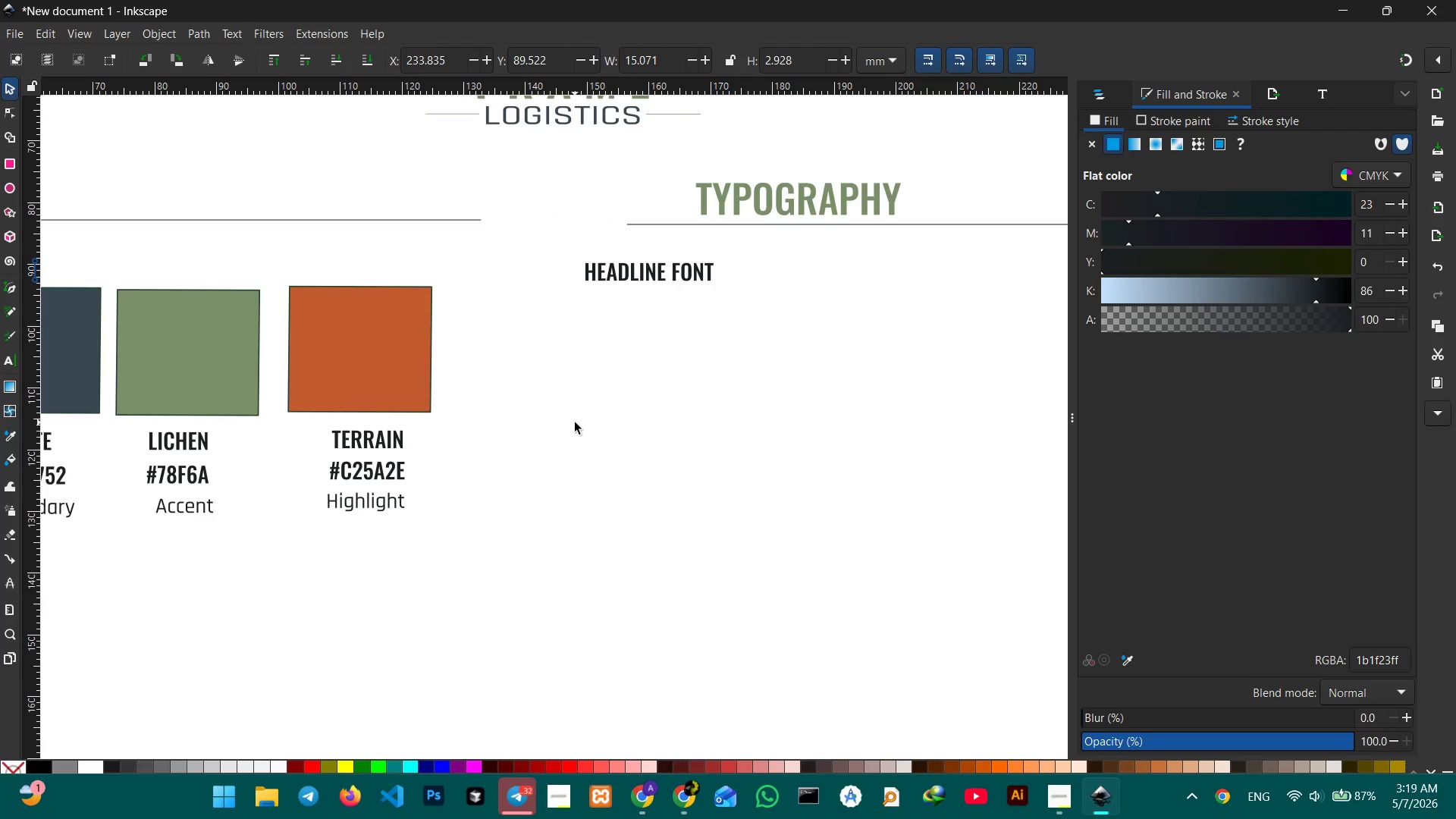 
left_click_drag(start_coordinate=[302, 453], to_coordinate=[575, 422])
 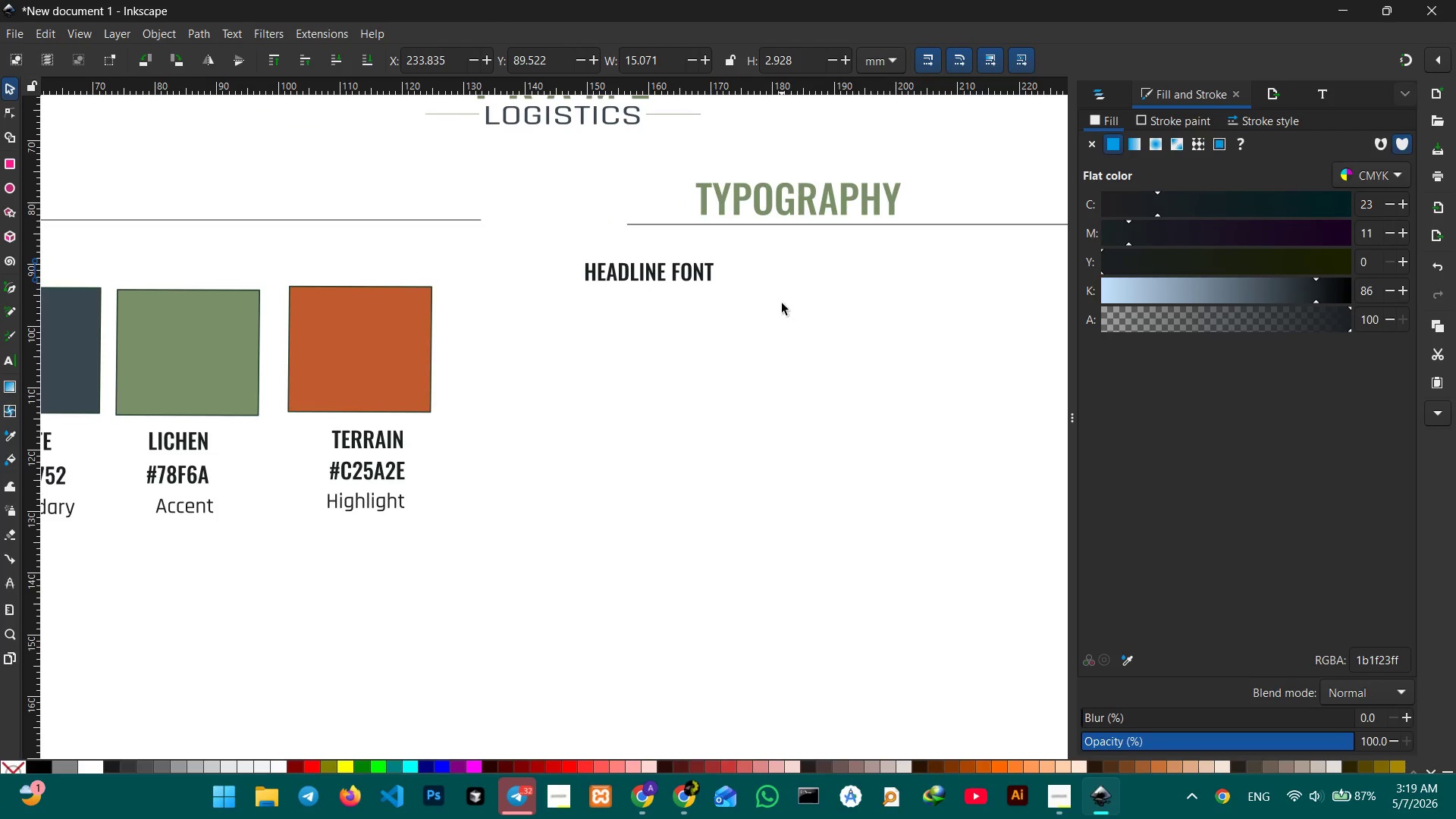 
left_click([772, 208])
 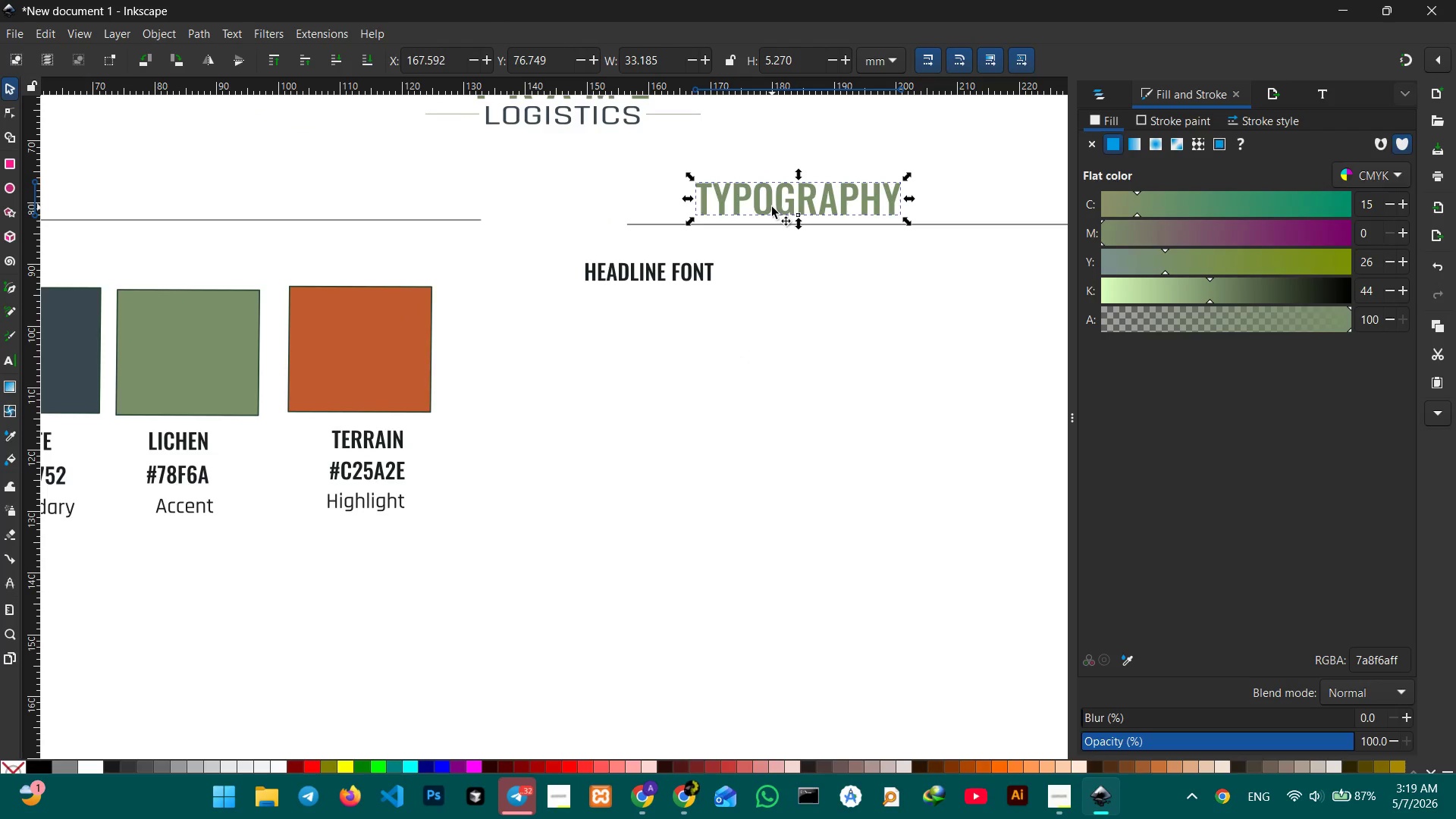 
key(Control+C)
 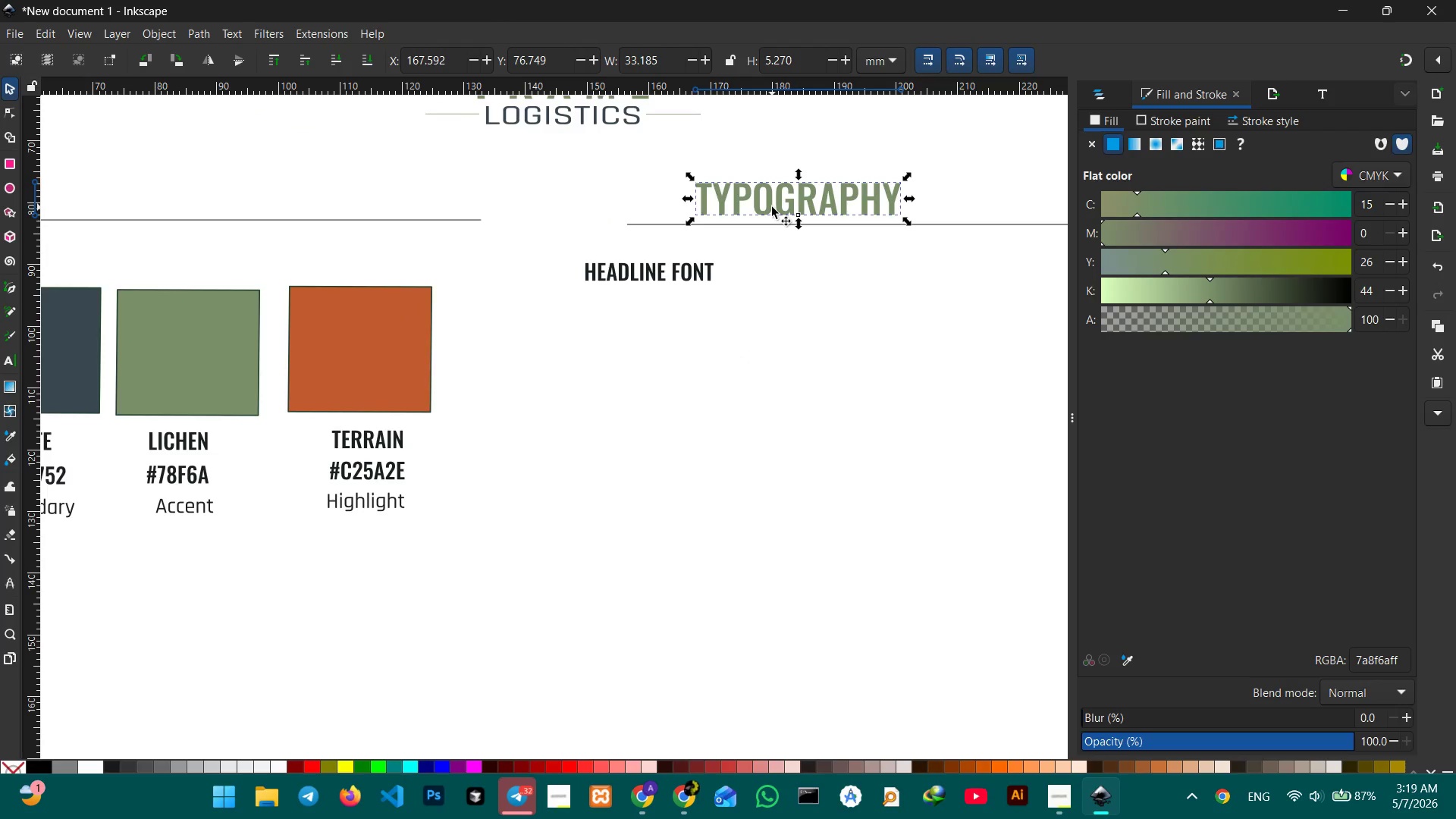 
key(Control+V)
 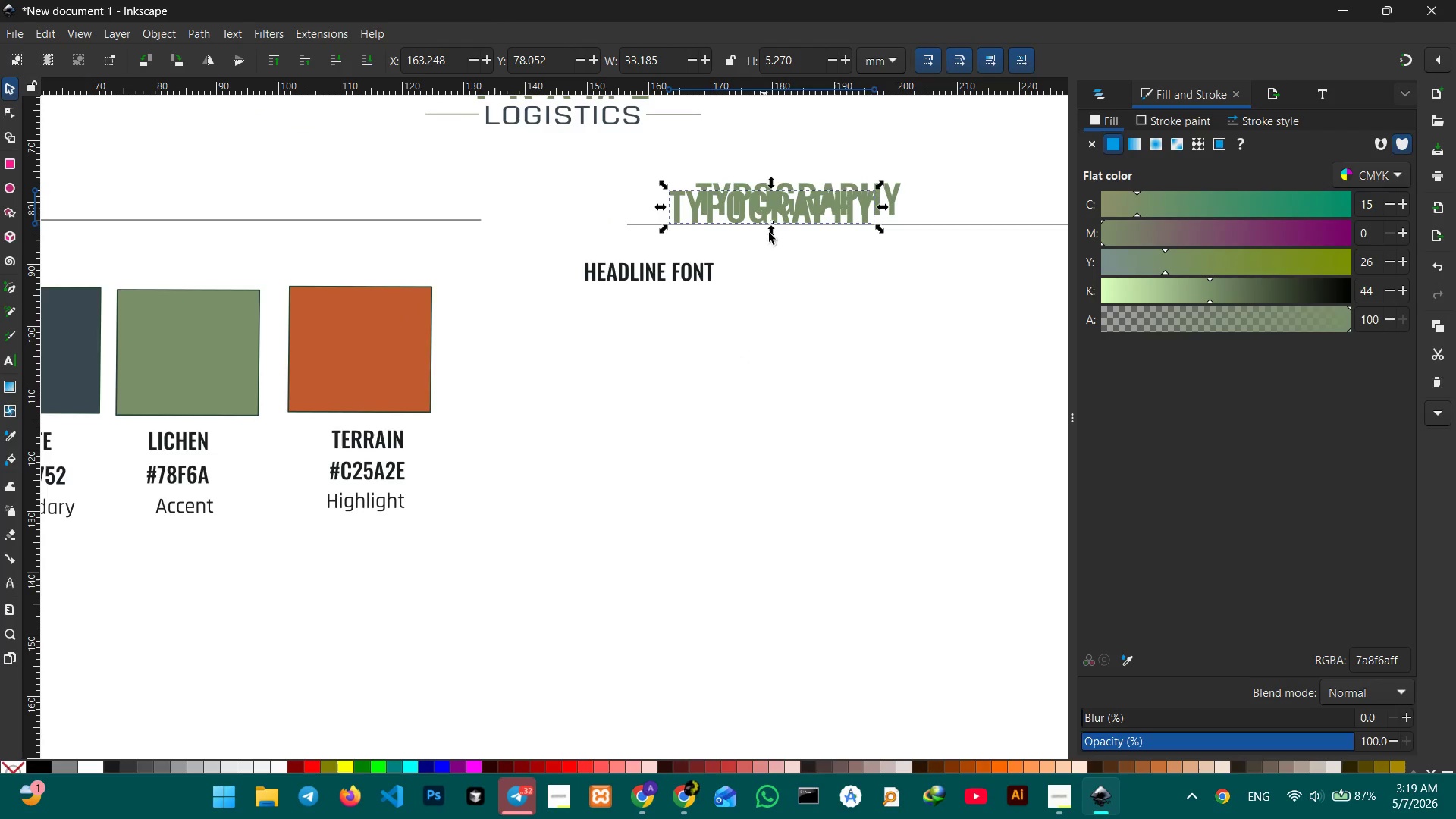 
left_click_drag(start_coordinate=[777, 218], to_coordinate=[702, 350])
 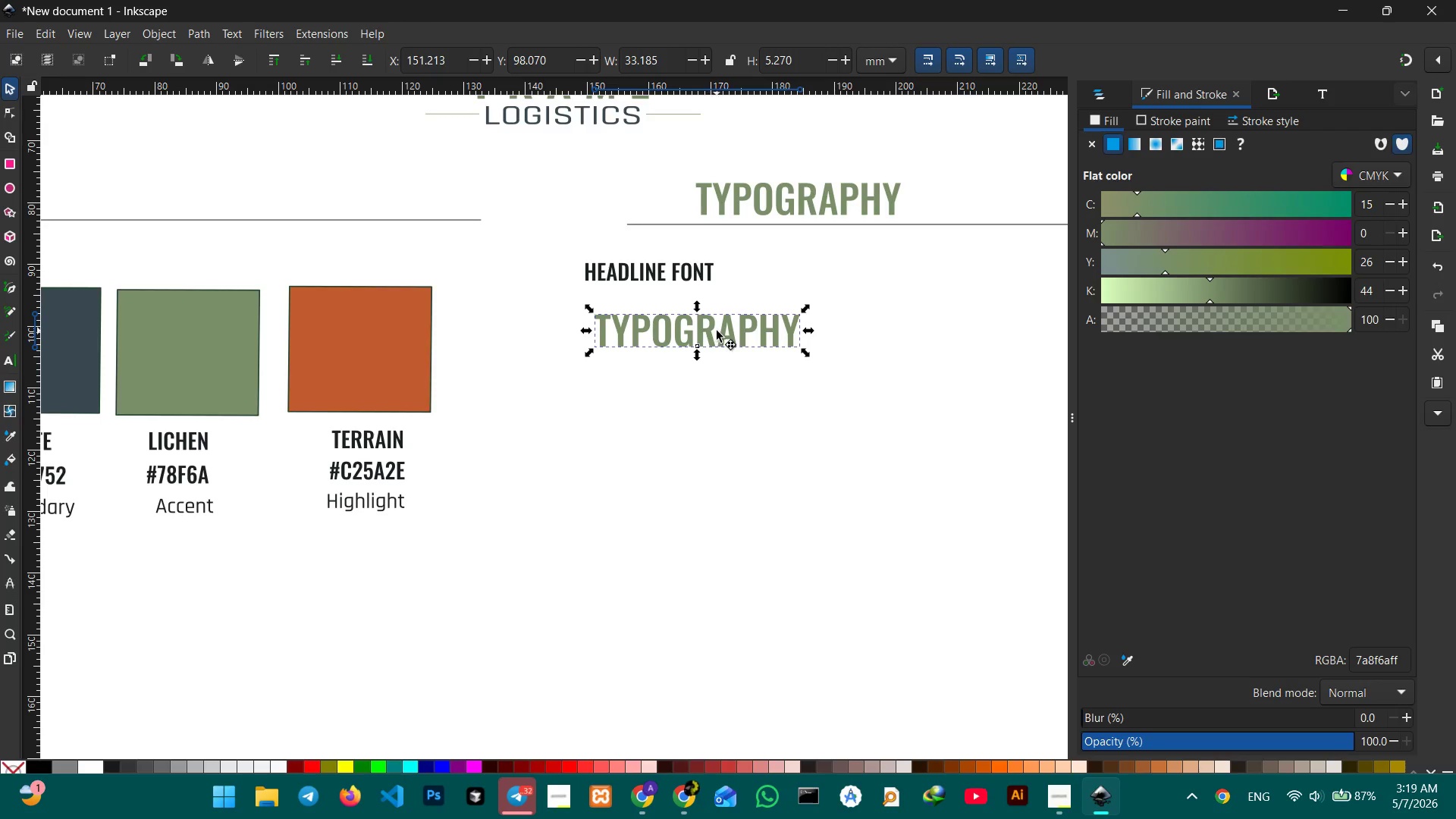 
double_click([717, 331])
 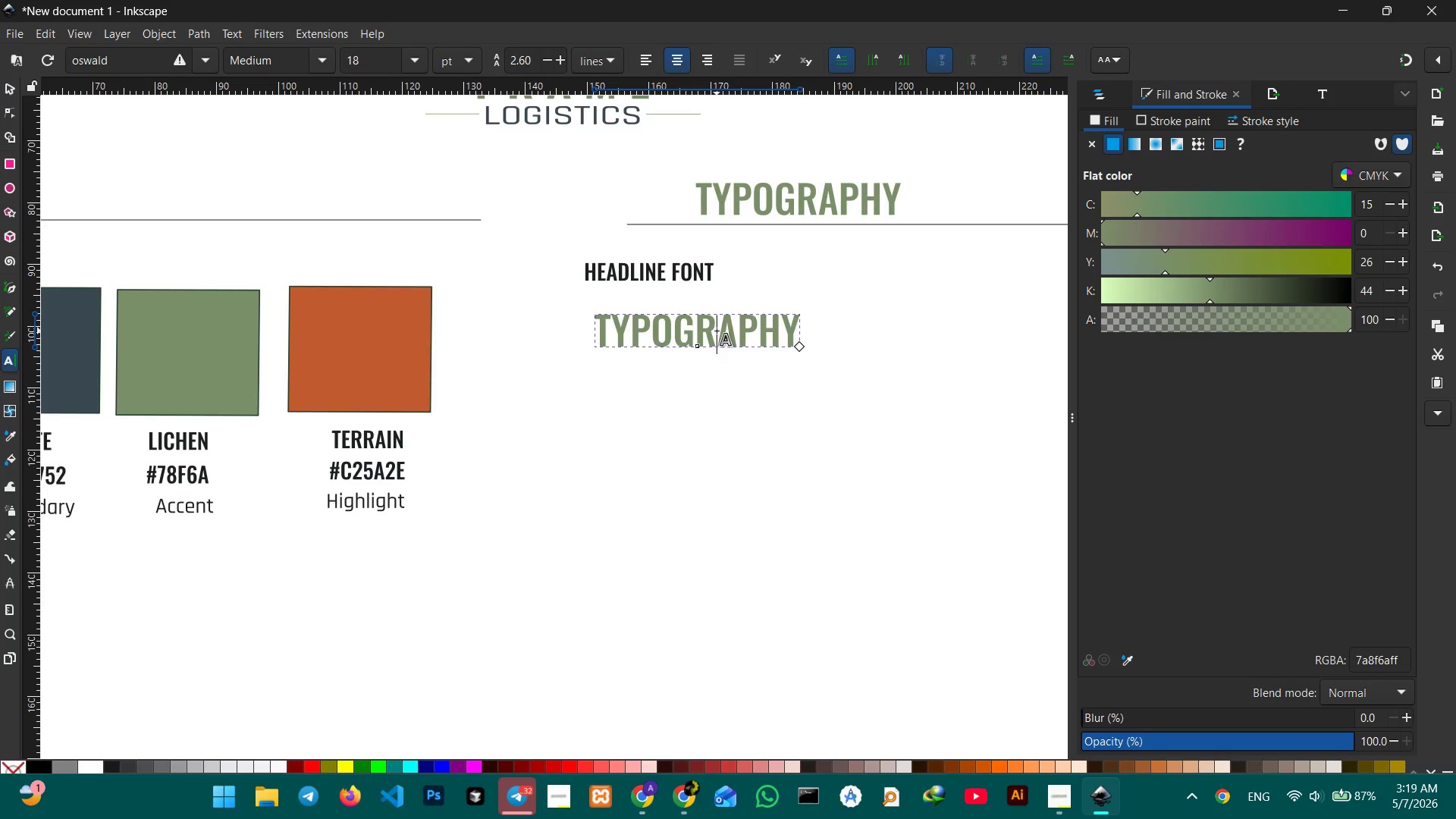 
triple_click([717, 331])
 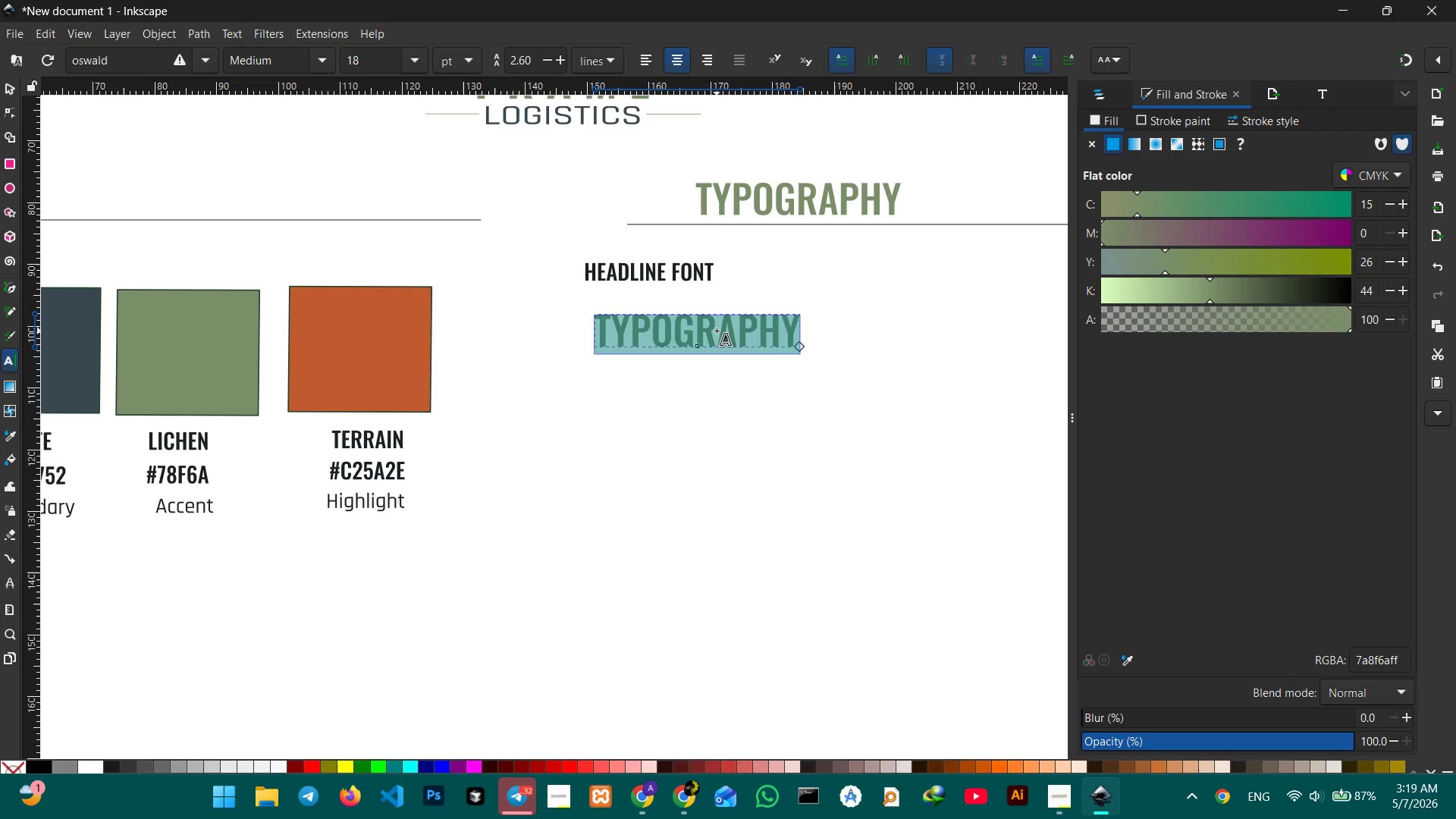 
type(OSWALD)
 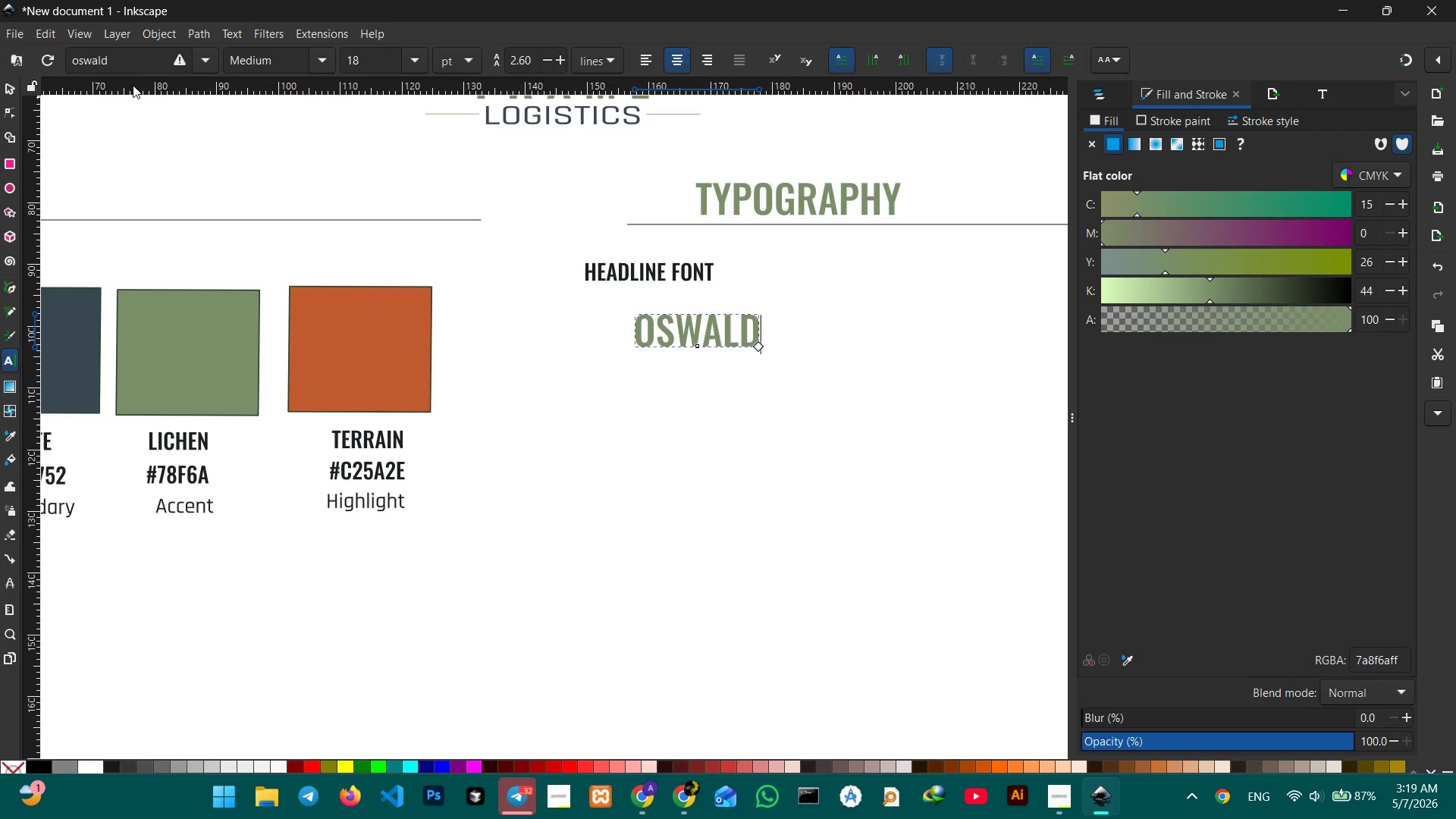 
left_click([0, 94])
 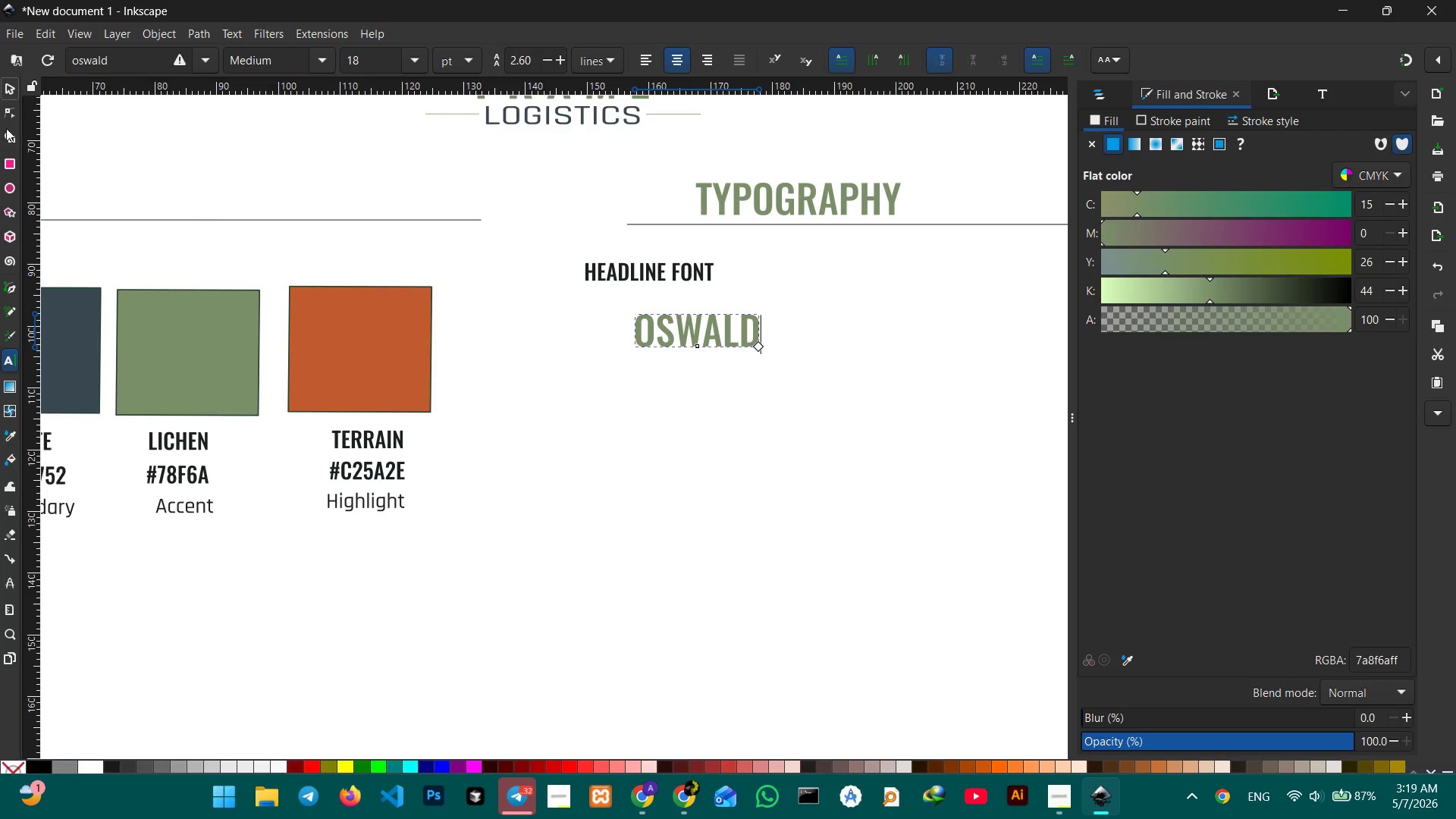 
left_click([3, 81])
 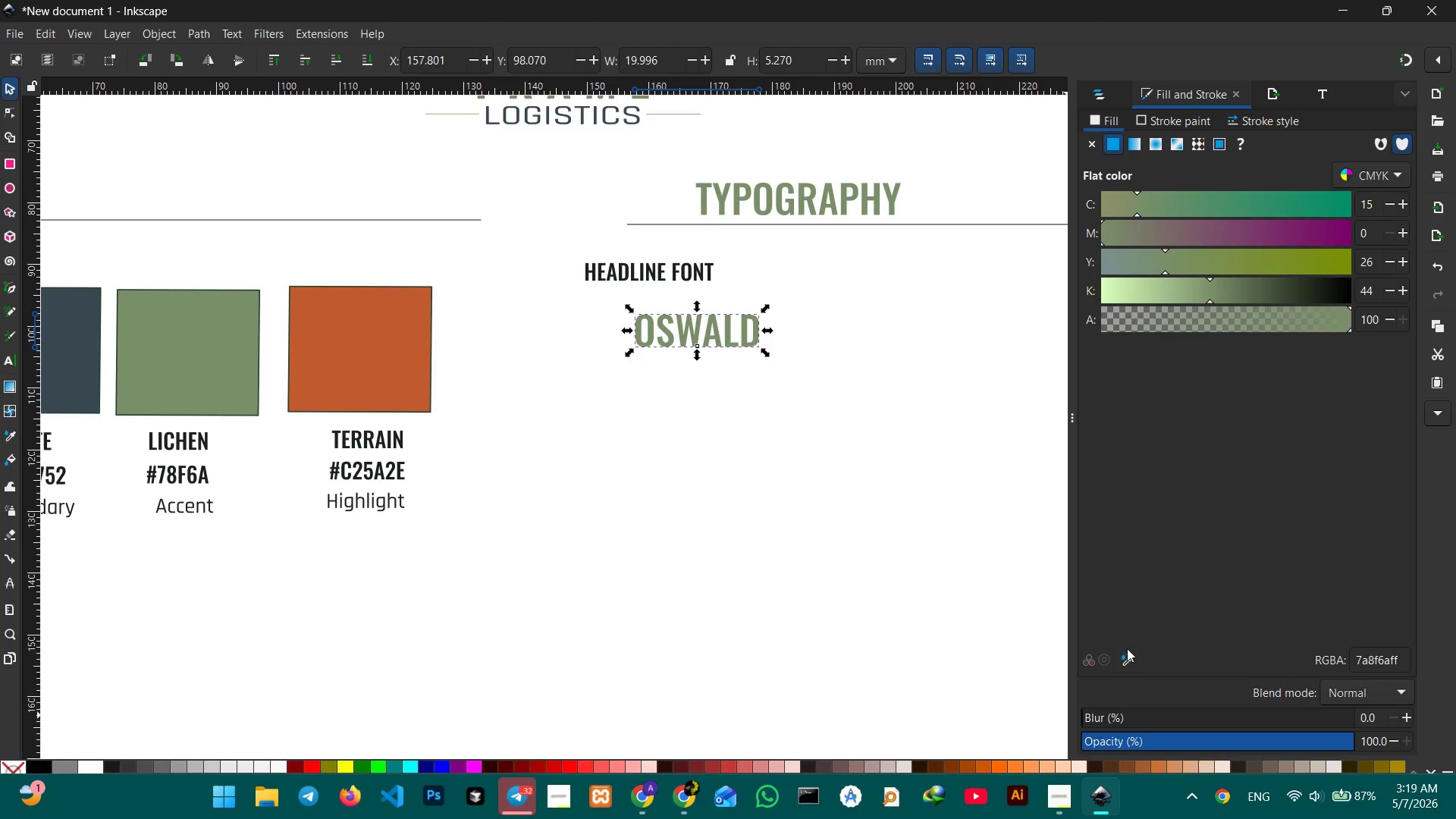 
left_click([1128, 655])
 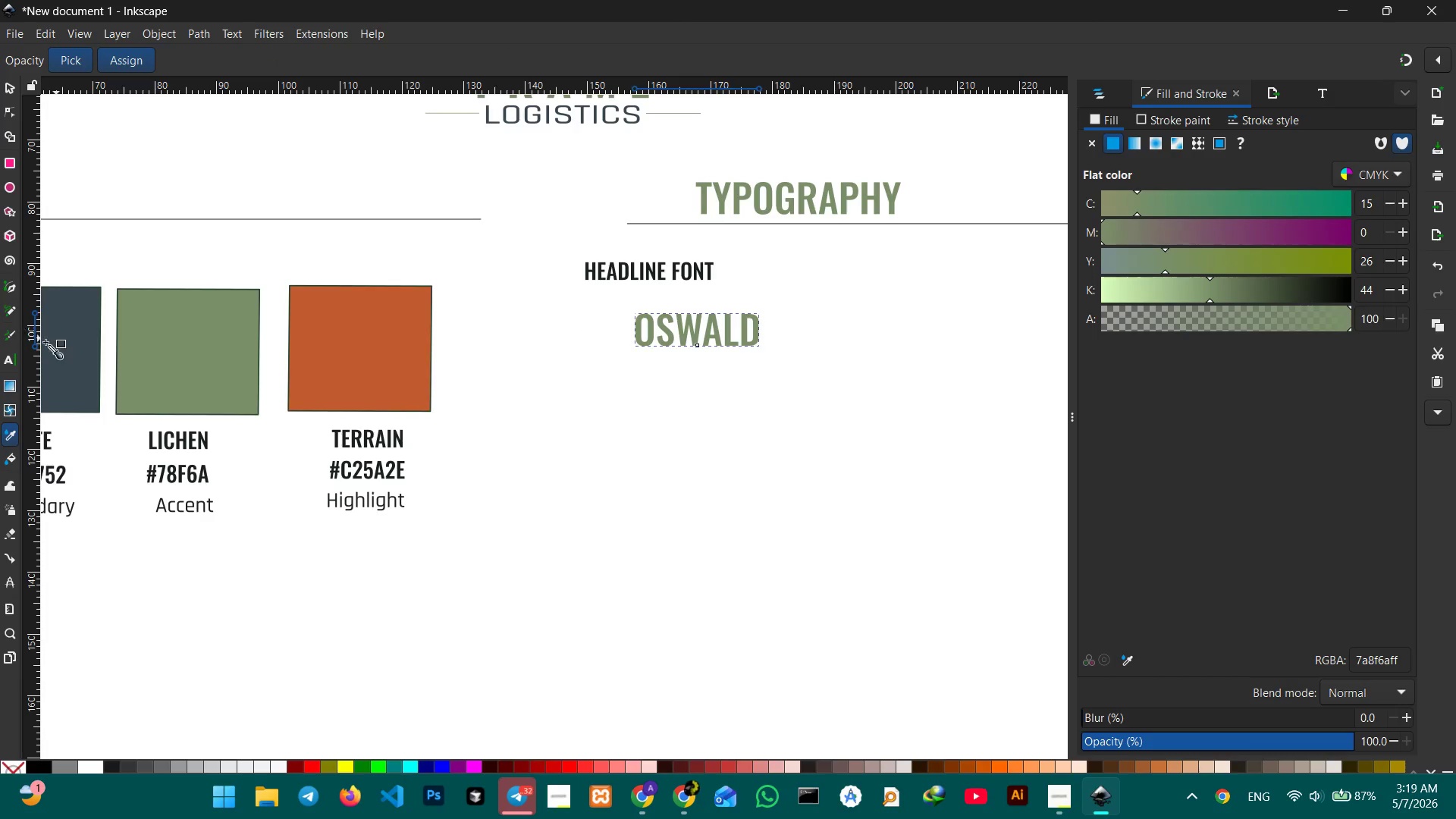 
left_click([79, 350])
 